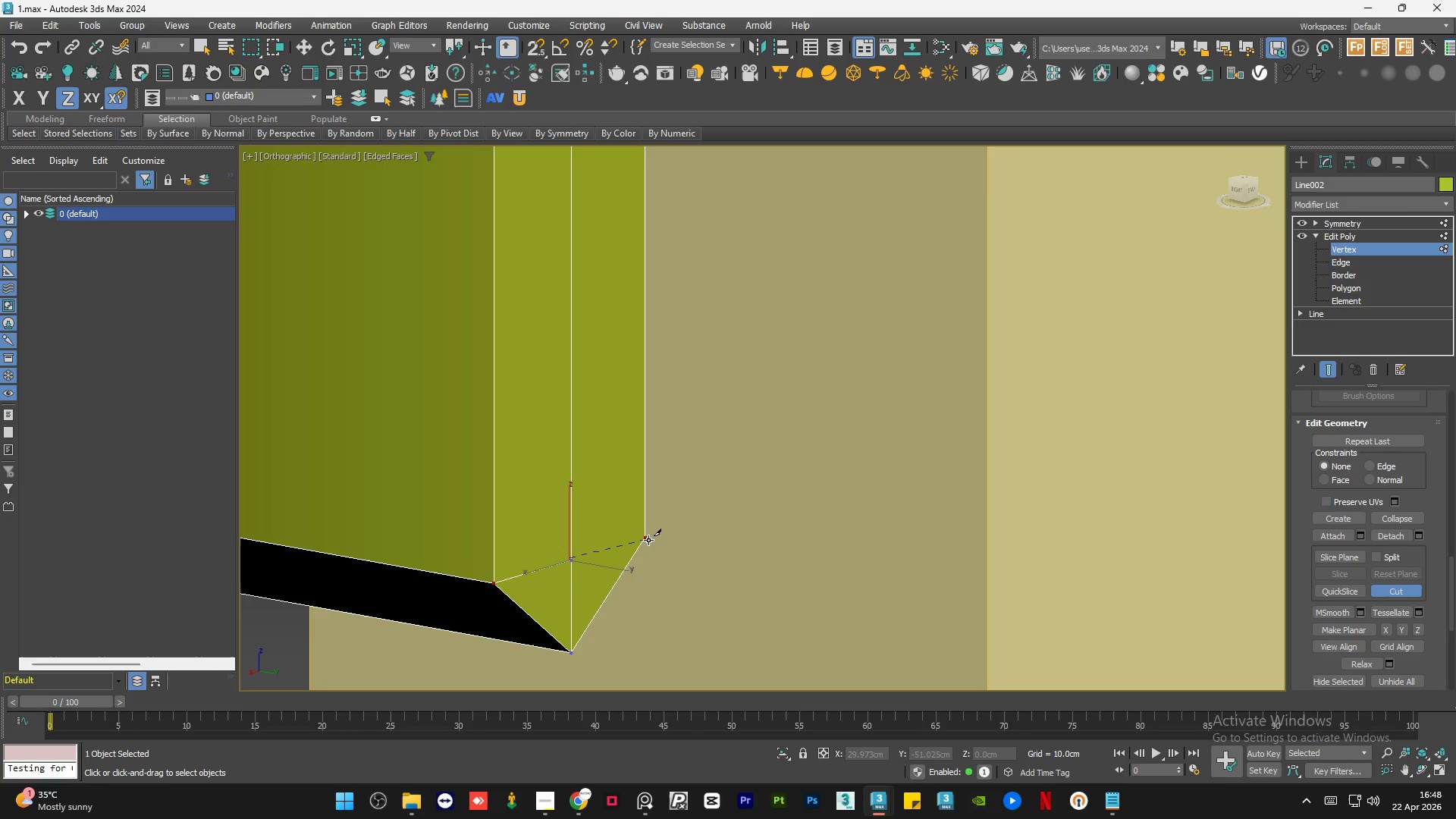 
left_click([648, 540])
 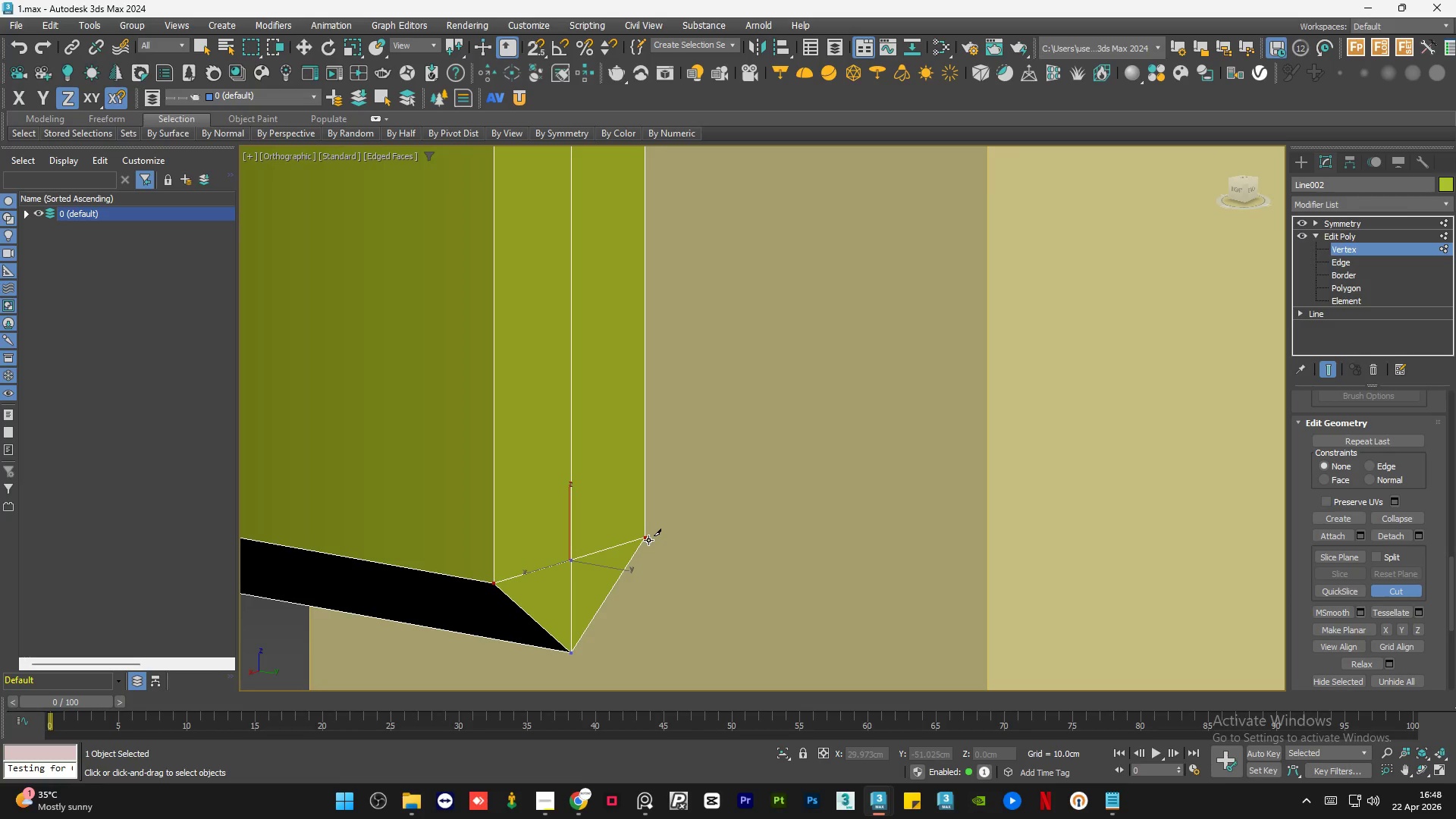 
right_click([648, 540])
 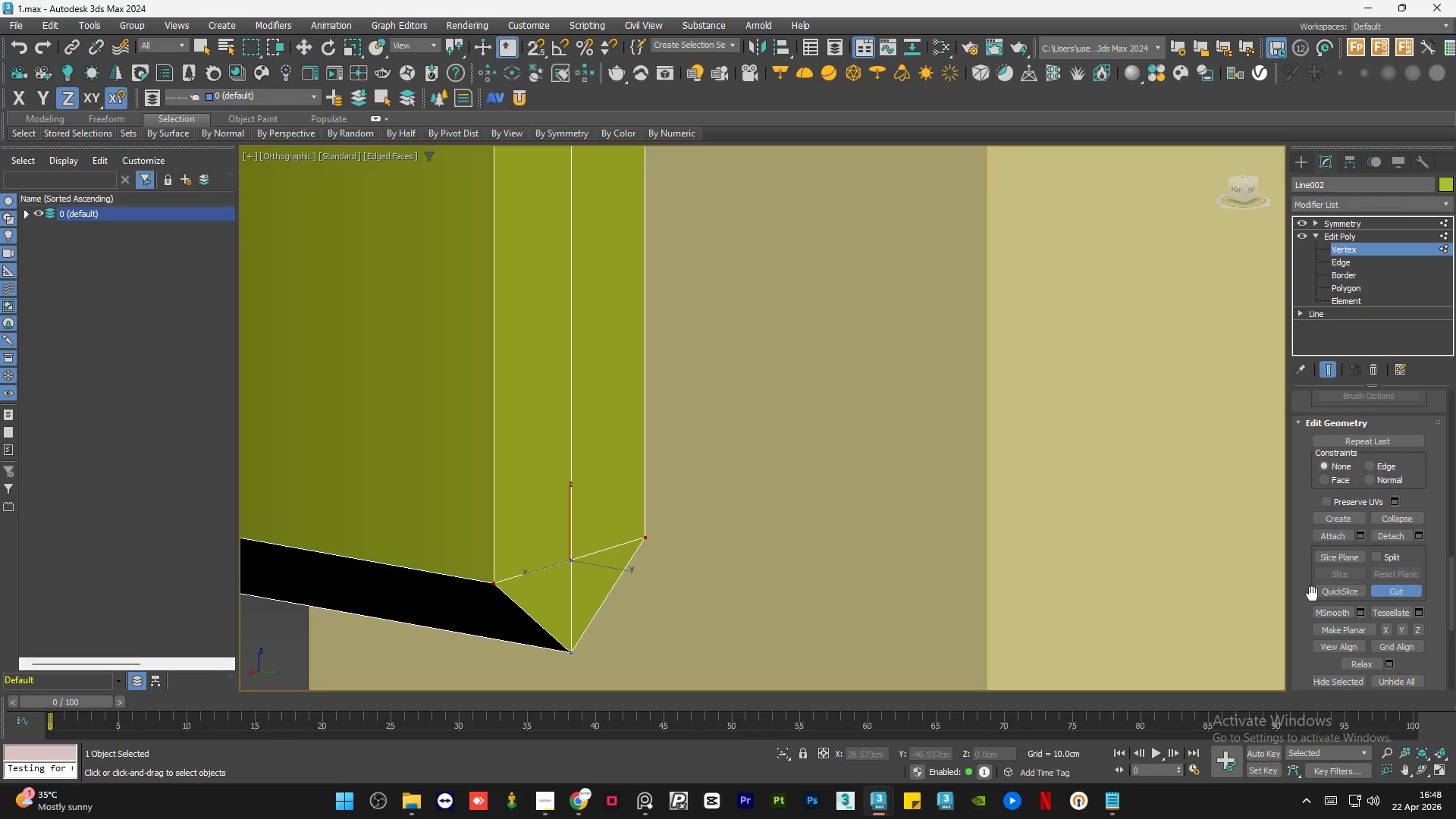 
left_click([1382, 597])
 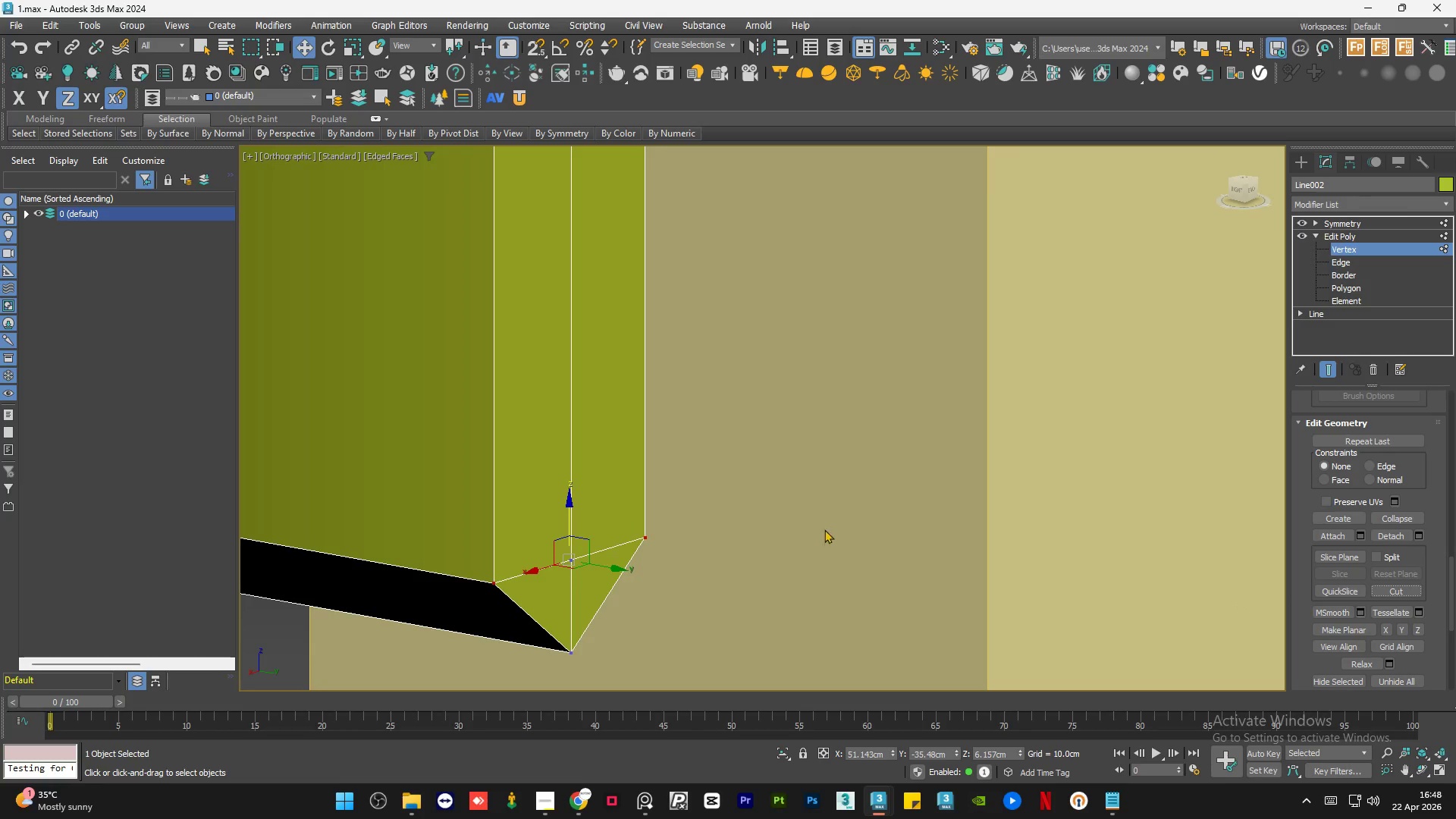 
scroll: coordinate [681, 500], scroll_direction: down, amount: 5.0
 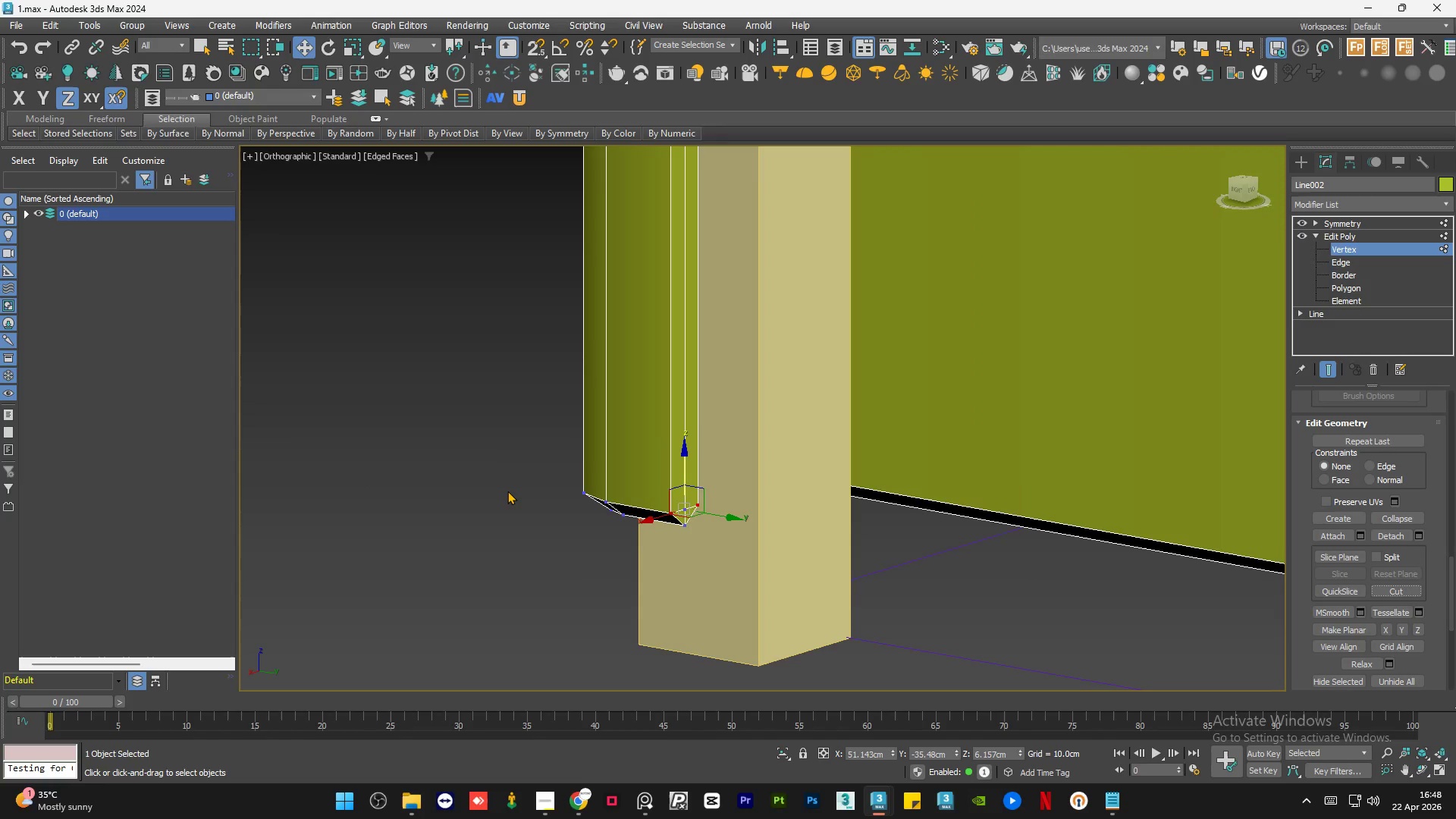 
key(W)
 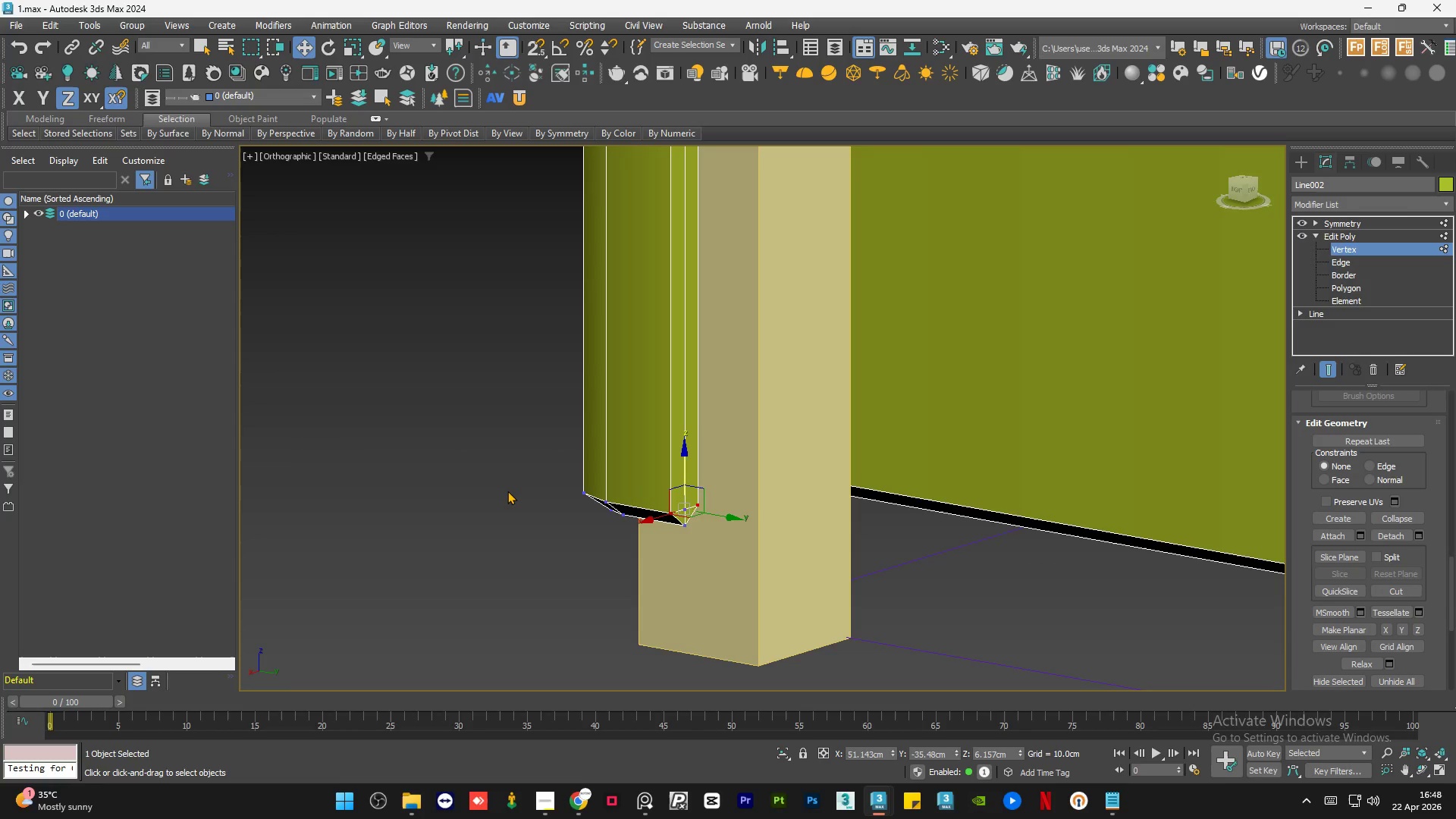 
left_click([507, 491])
 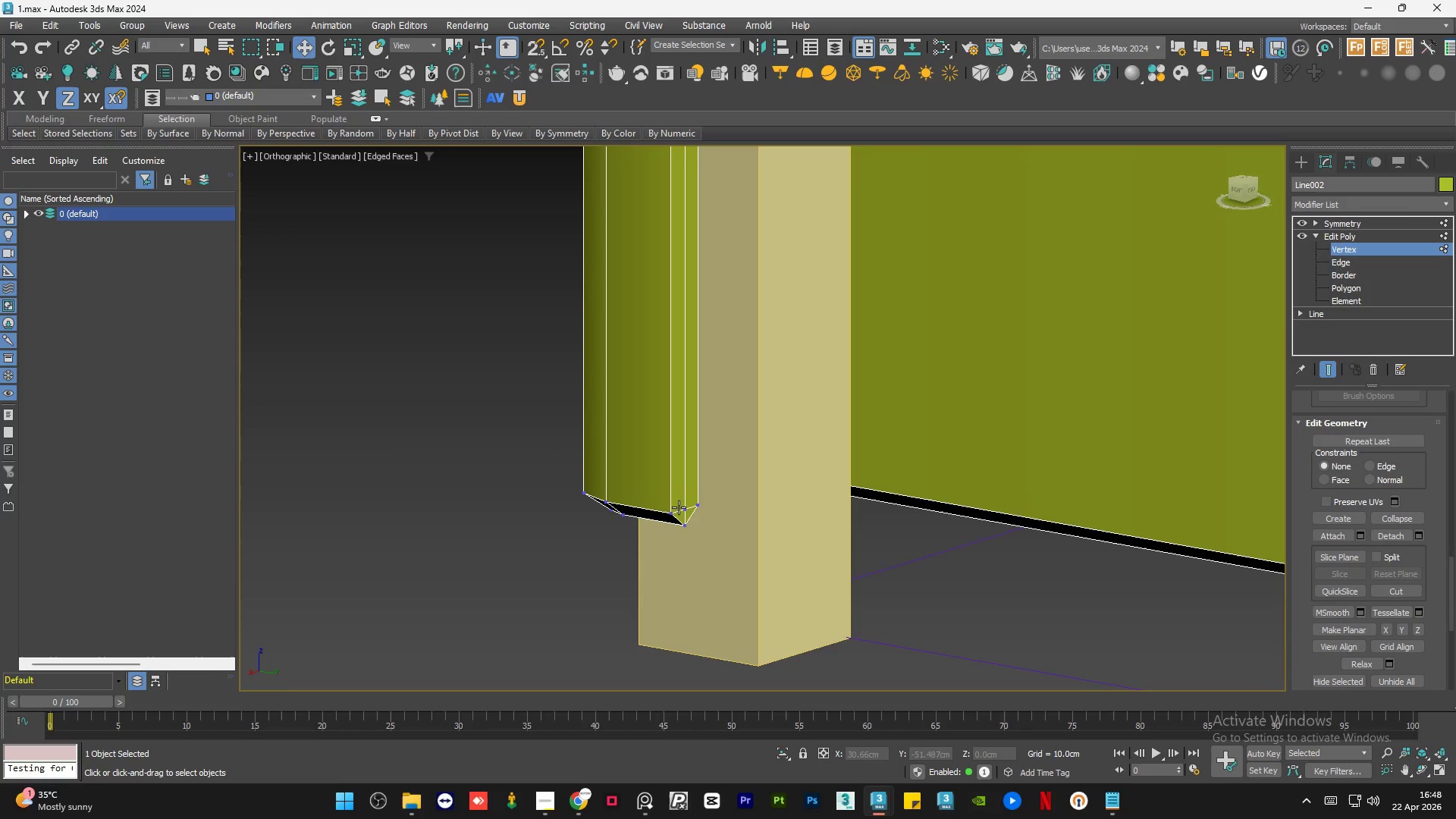 
scroll: coordinate [687, 509], scroll_direction: up, amount: 3.0
 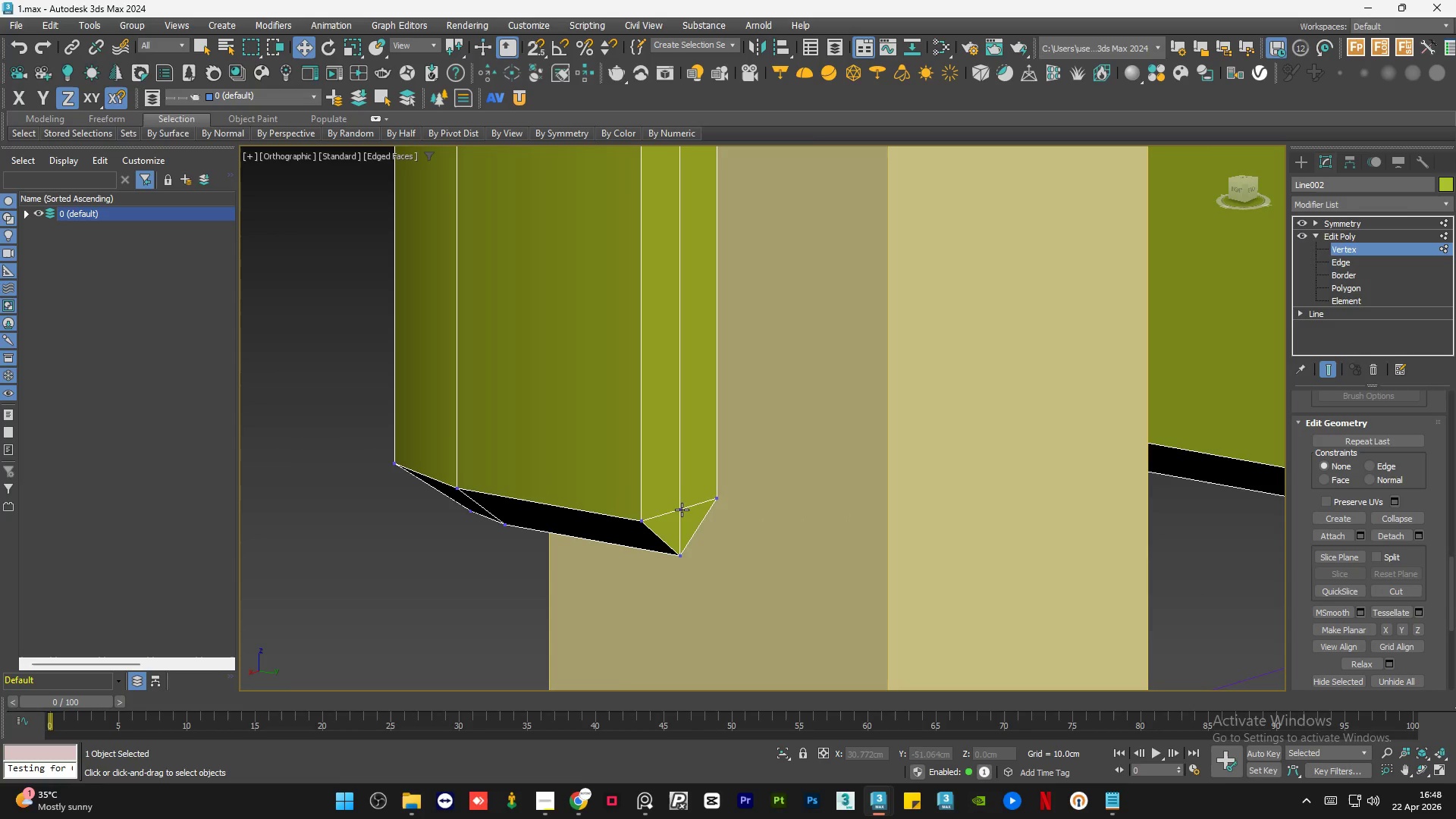 
left_click([682, 510])
 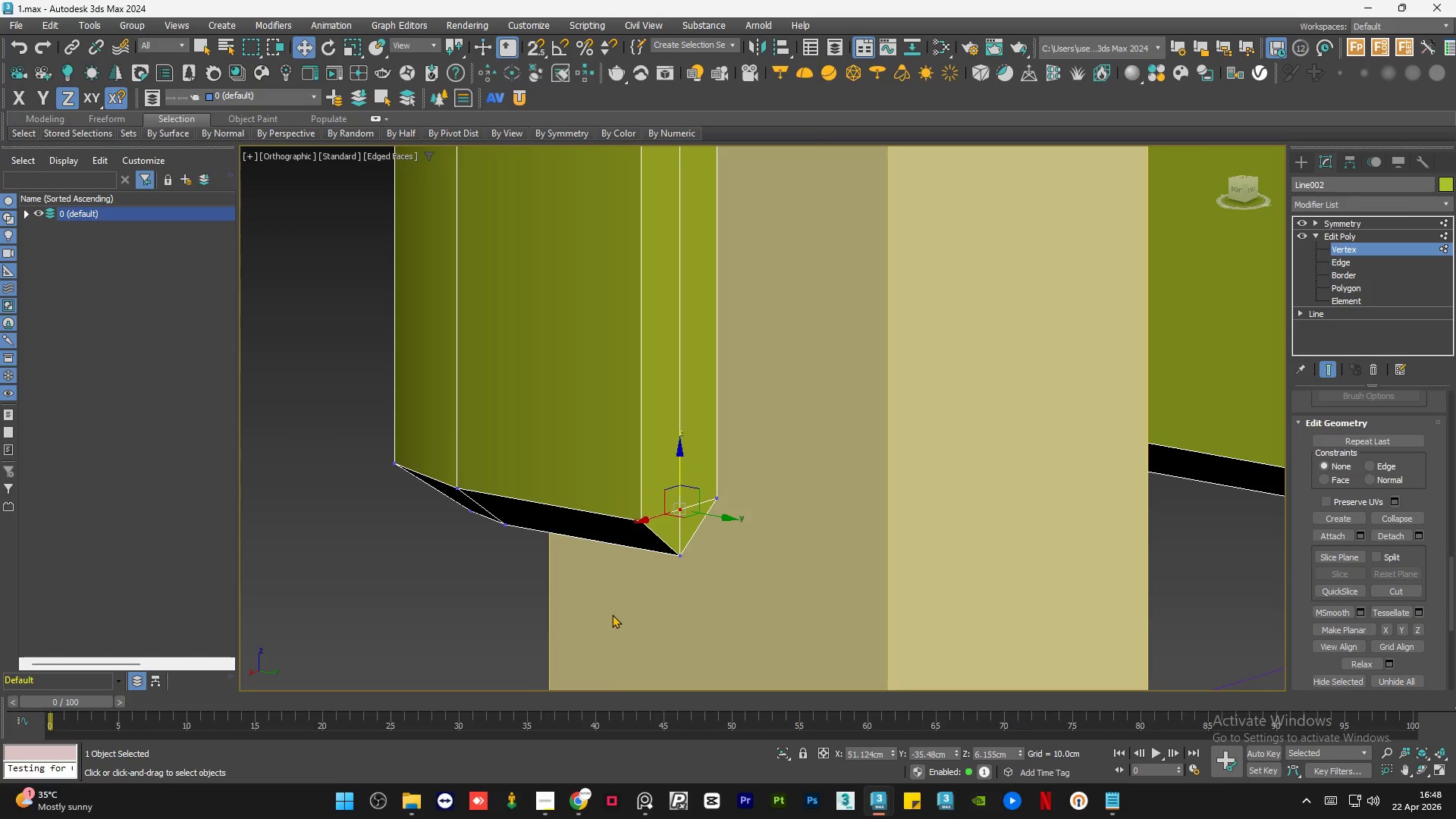 
scroll: coordinate [610, 615], scroll_direction: down, amount: 6.0
 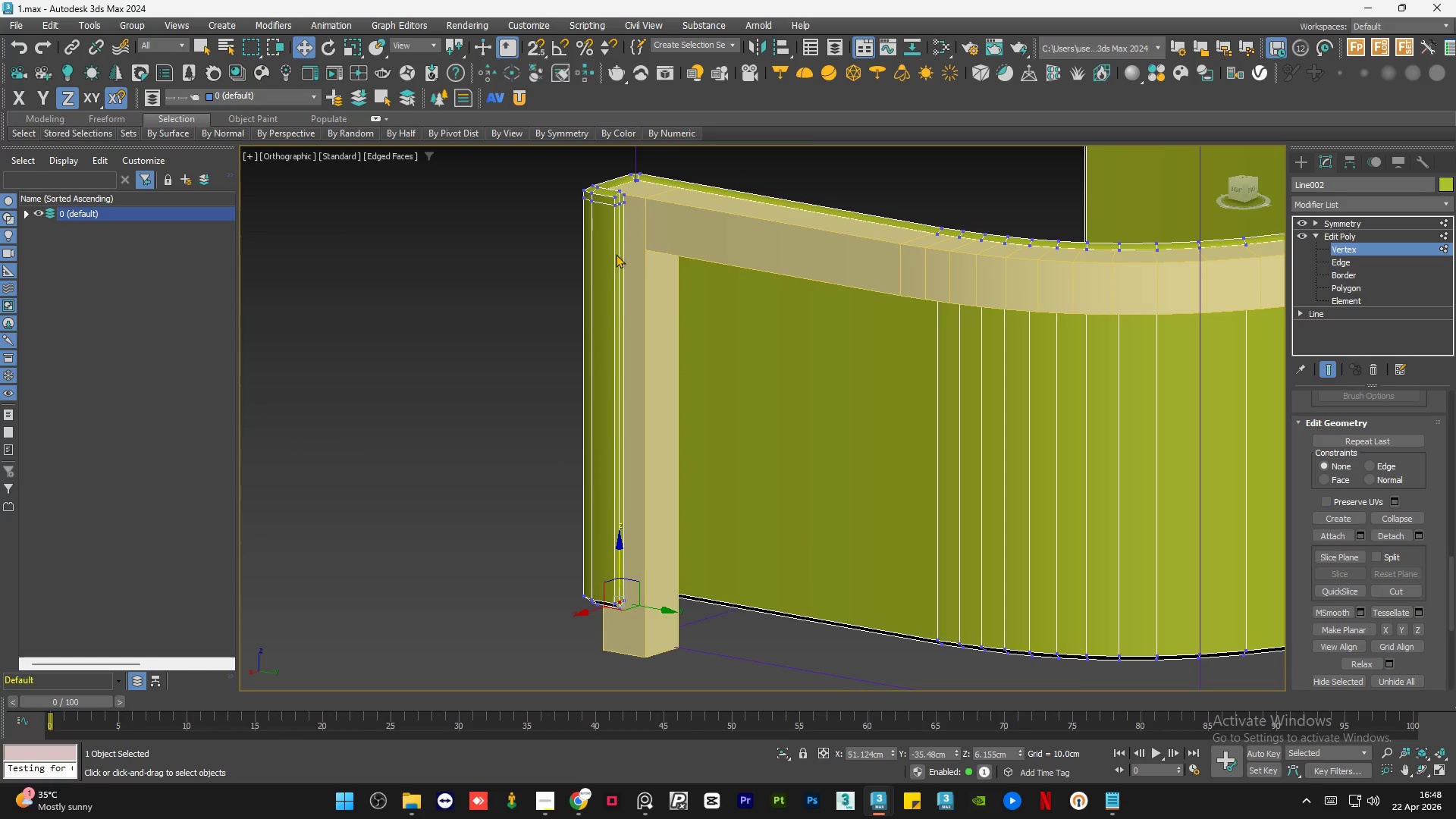 
scroll: coordinate [620, 197], scroll_direction: up, amount: 5.0
 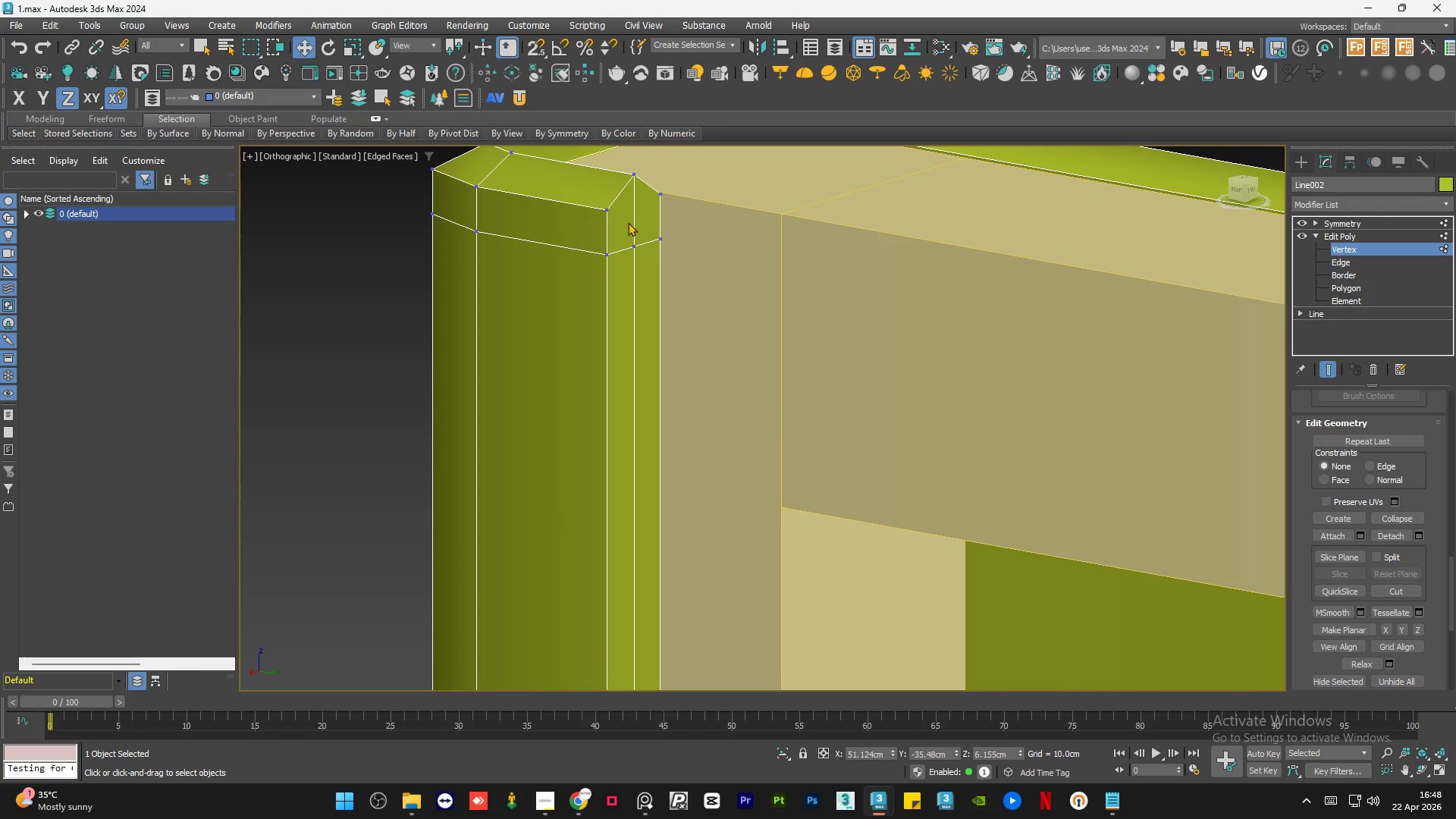 
hold_key(key=ControlLeft, duration=0.7)
left_click([633, 249])
 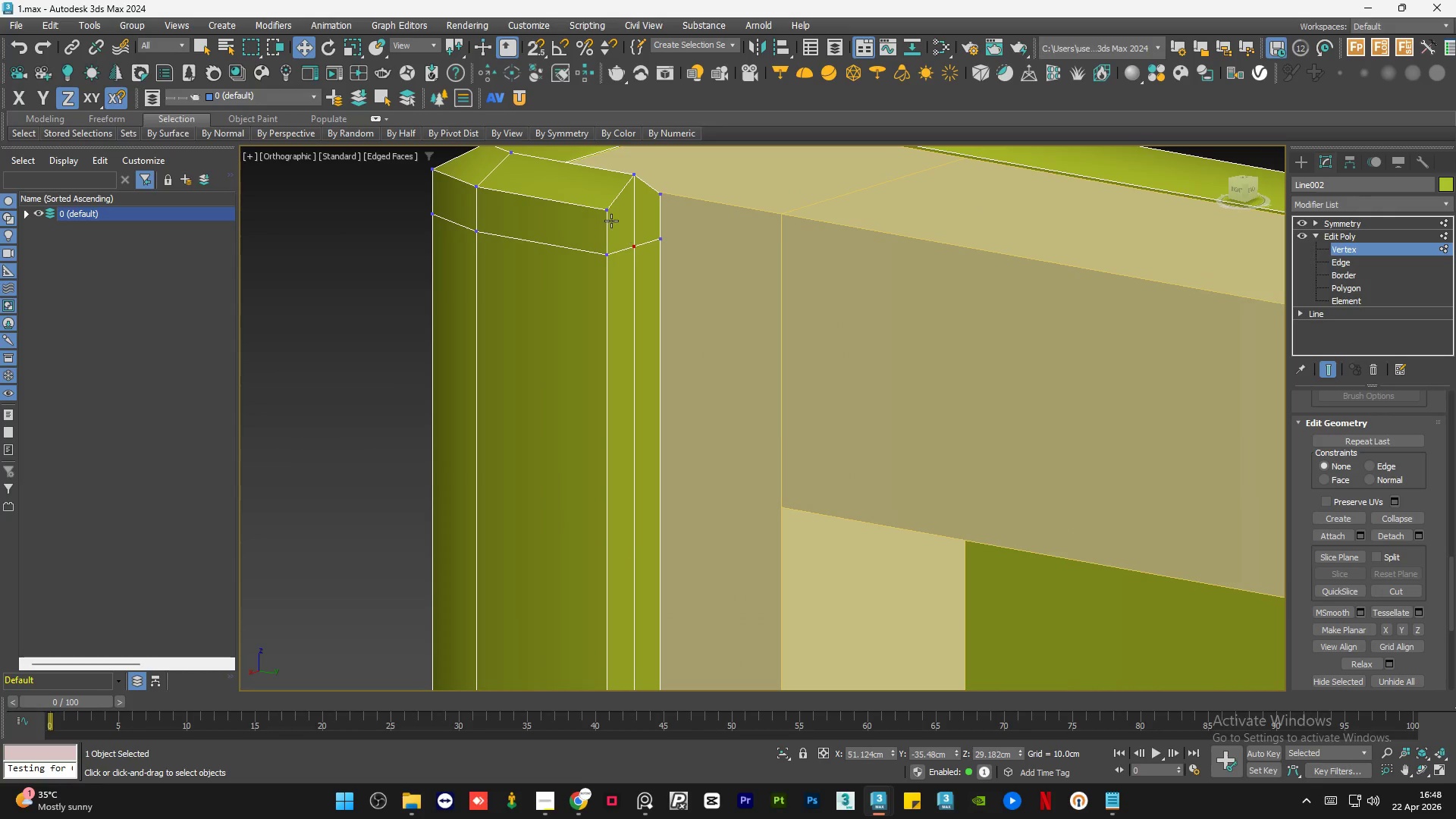 
scroll: coordinate [604, 239], scroll_direction: down, amount: 5.0
 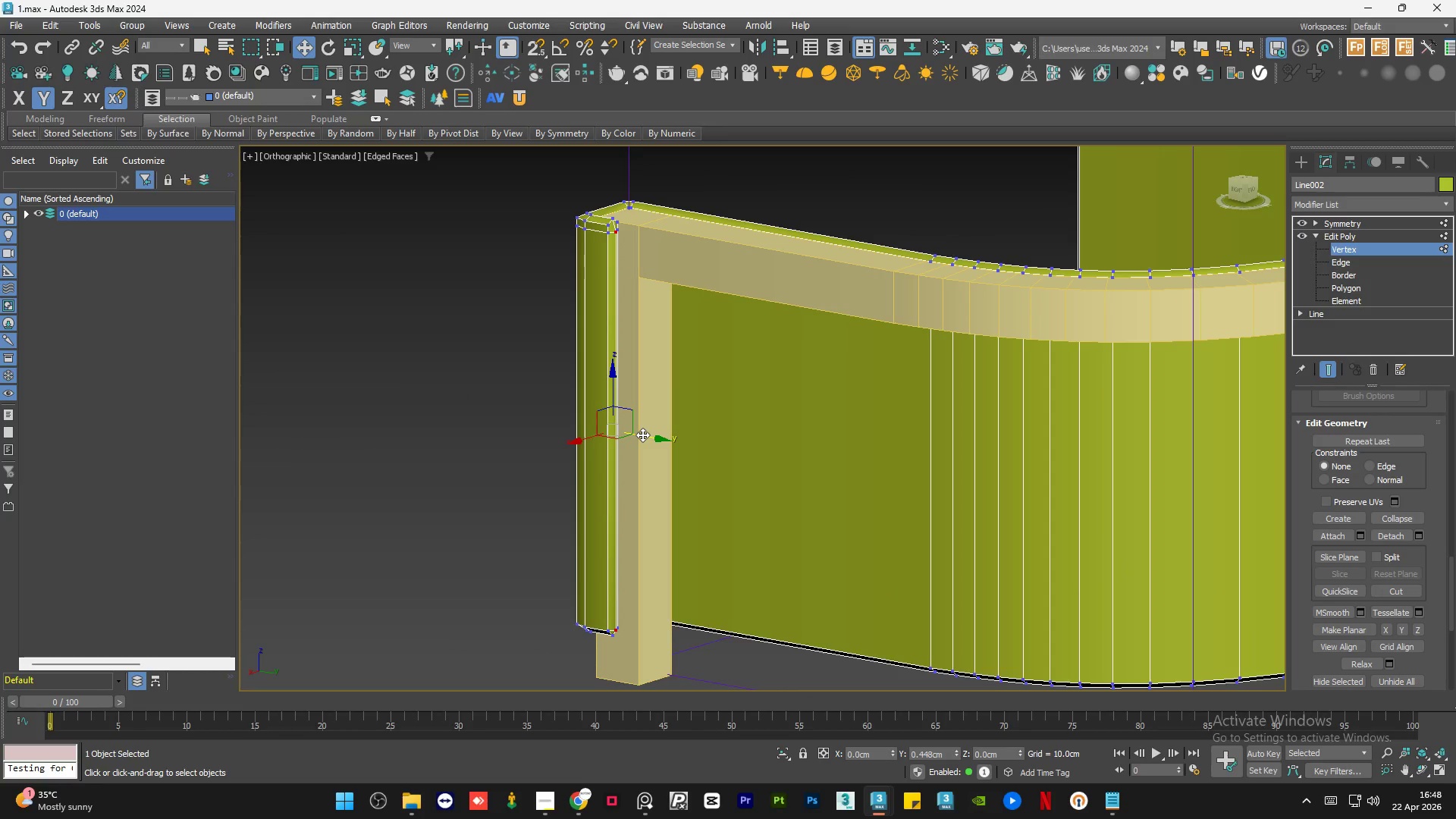 
scroll: coordinate [607, 224], scroll_direction: up, amount: 6.0
 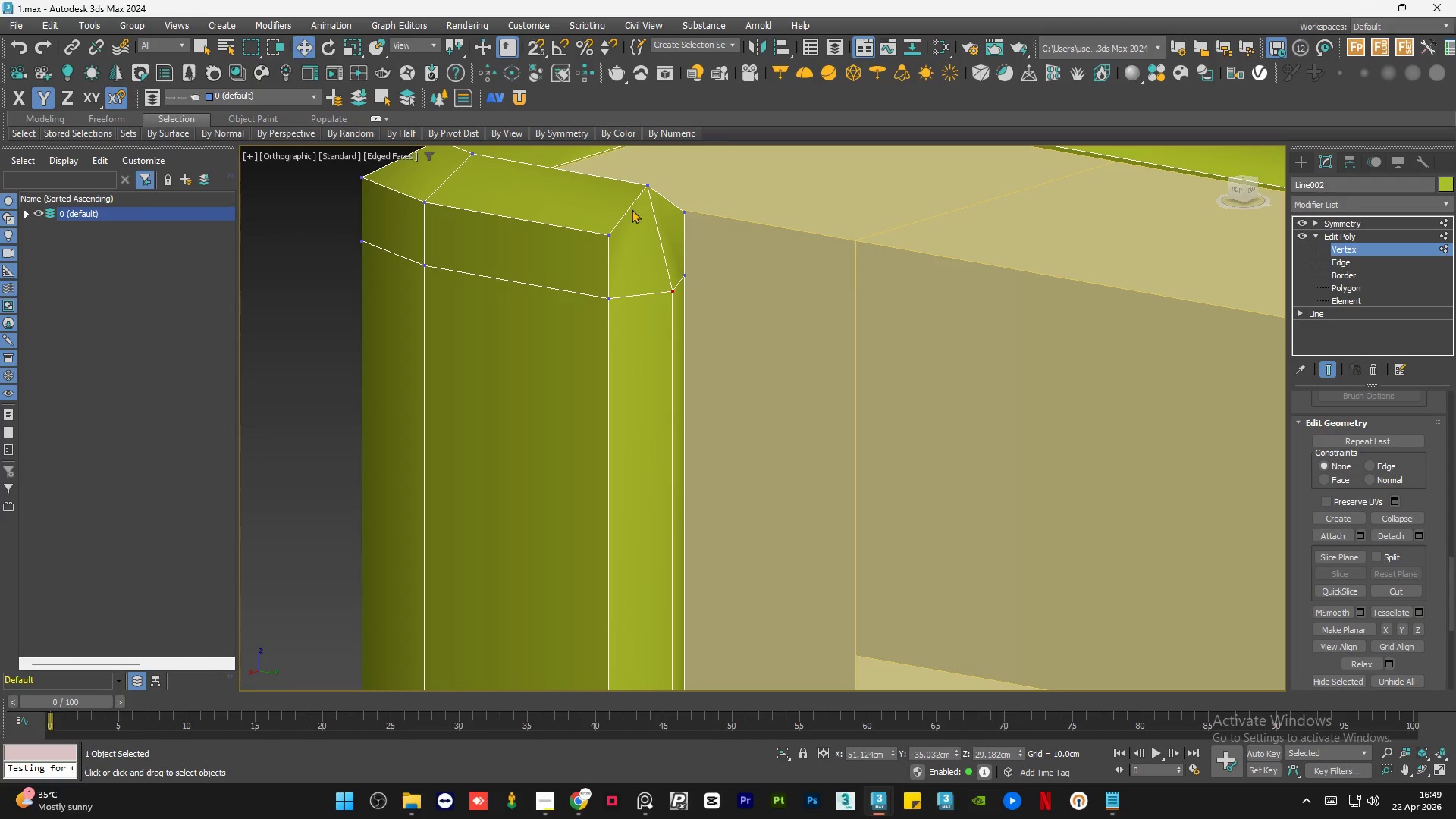 
scroll: coordinate [629, 211], scroll_direction: down, amount: 4.0
 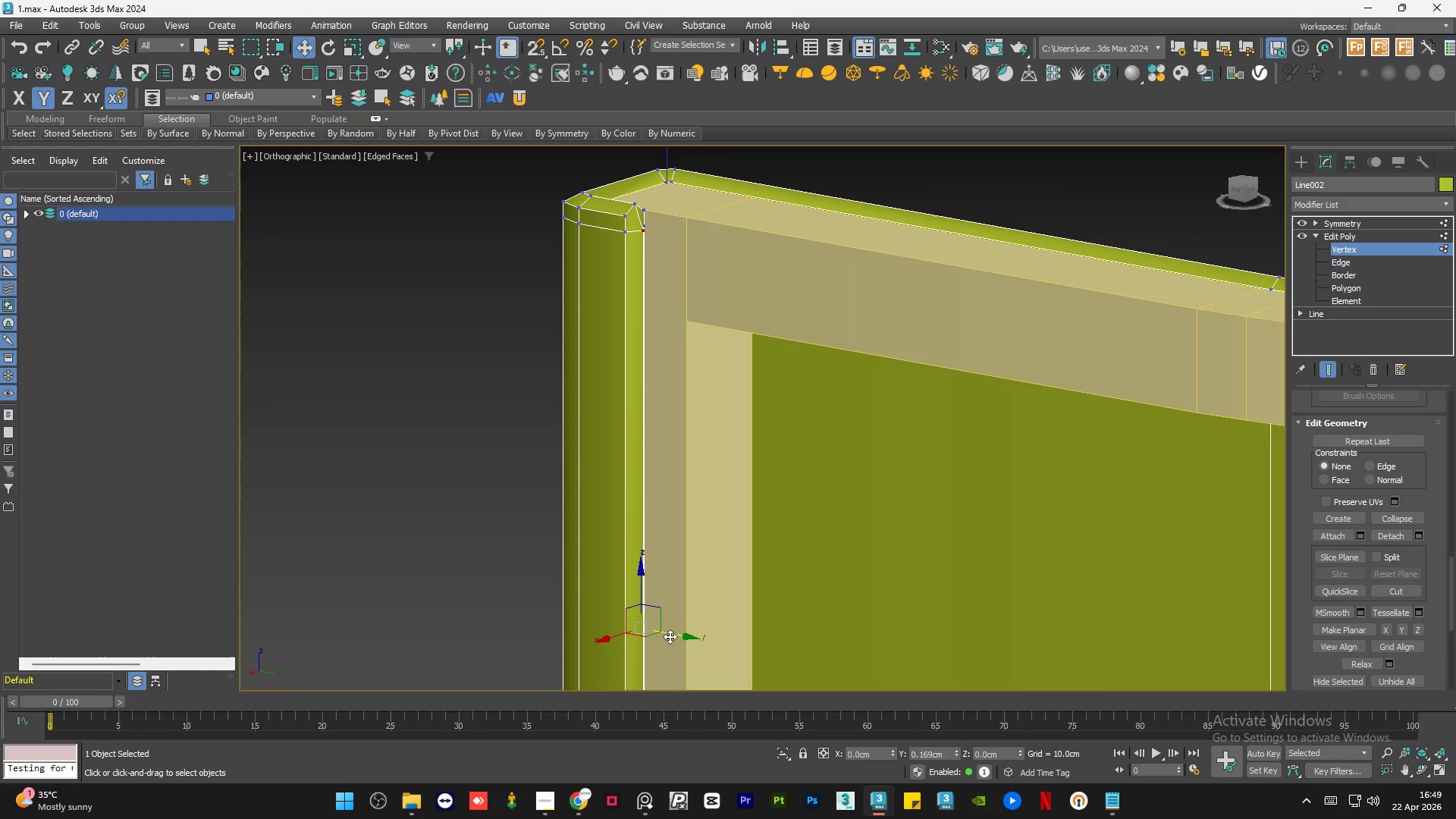 
hold_key(key=AltLeft, duration=1.47)
 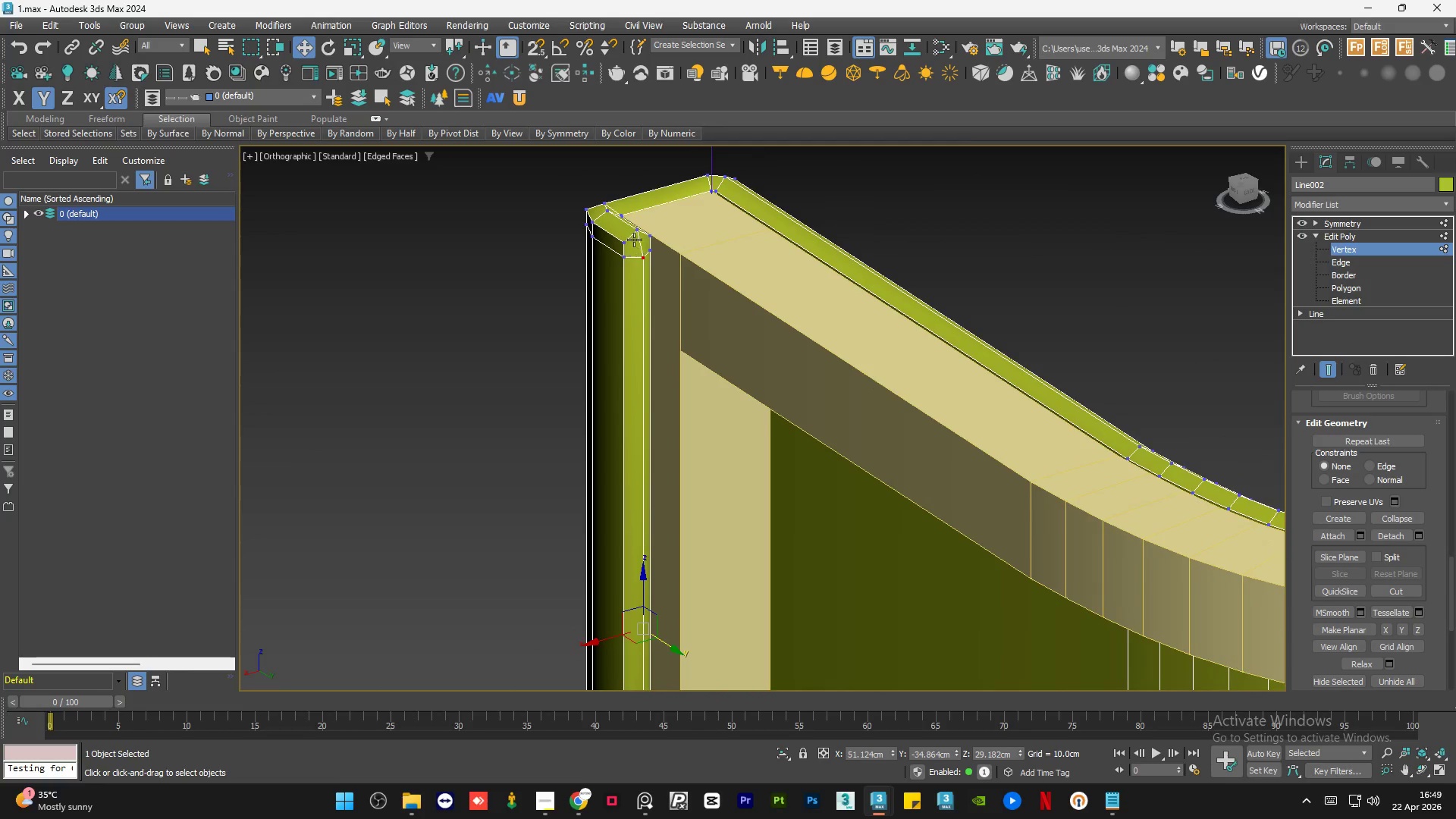 
scroll: coordinate [644, 256], scroll_direction: up, amount: 7.0
 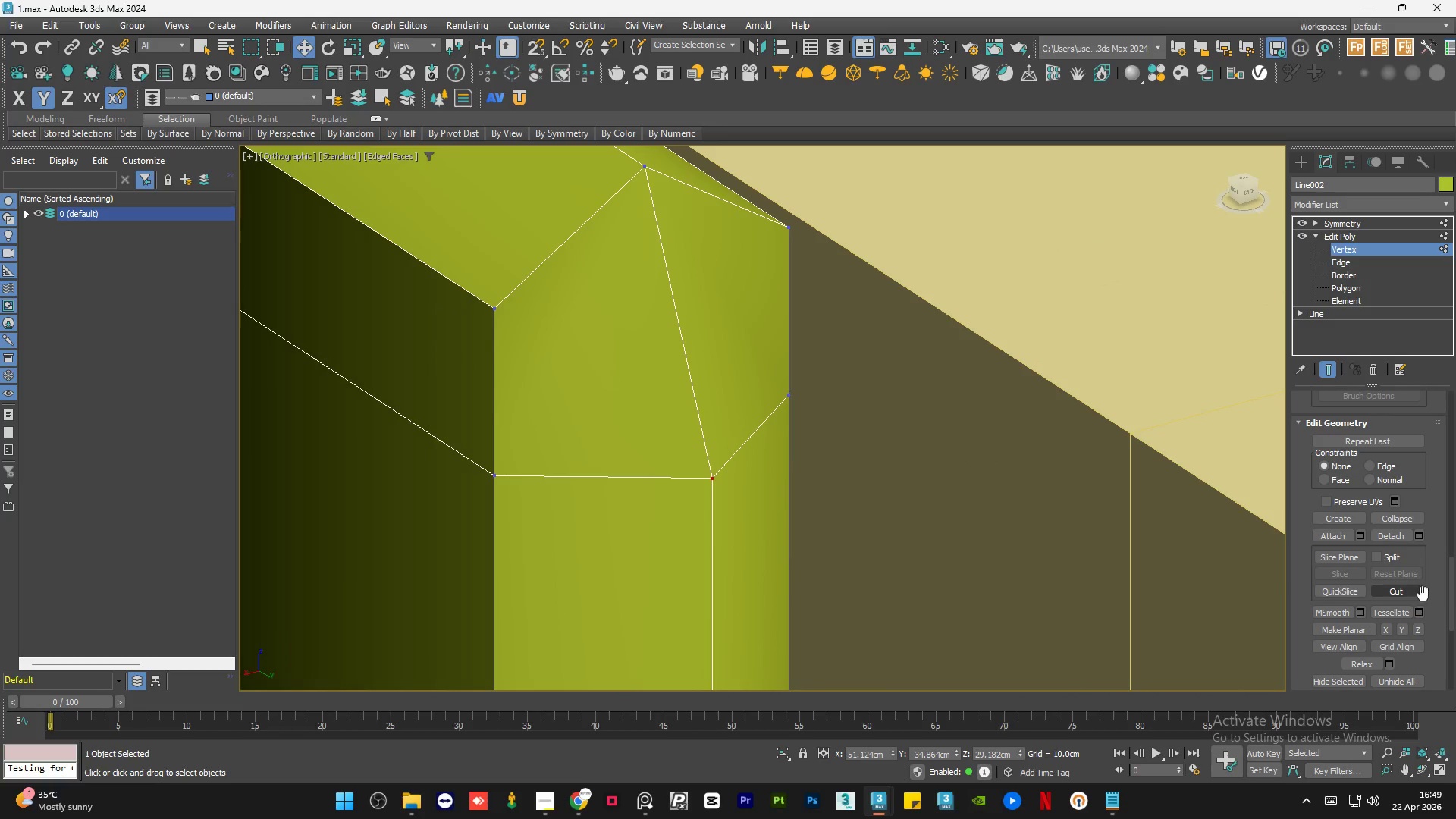 
left_click_drag(start_coordinate=[1451, 595], to_coordinate=[1454, 413])
 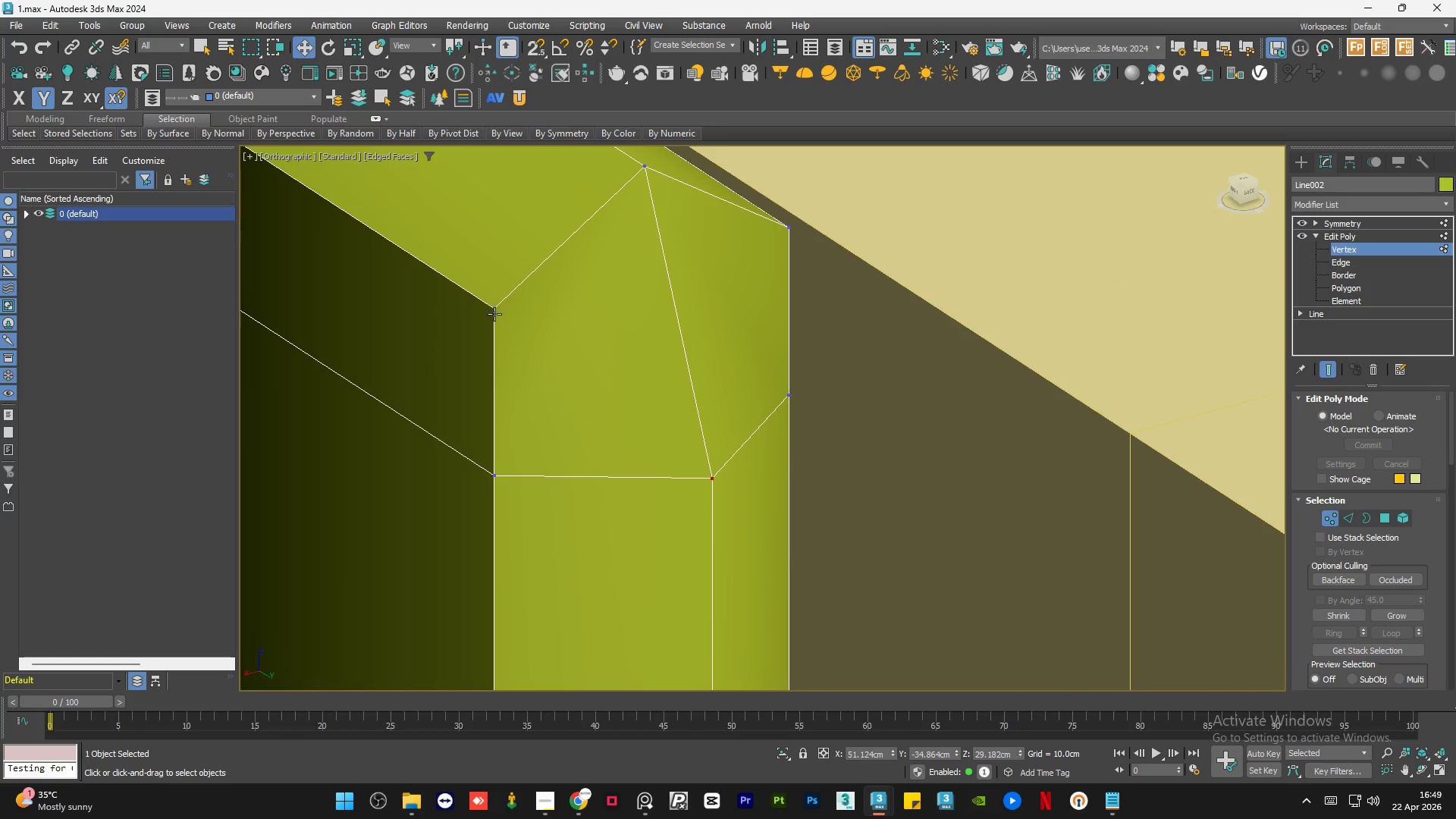 
left_click([494, 312])
 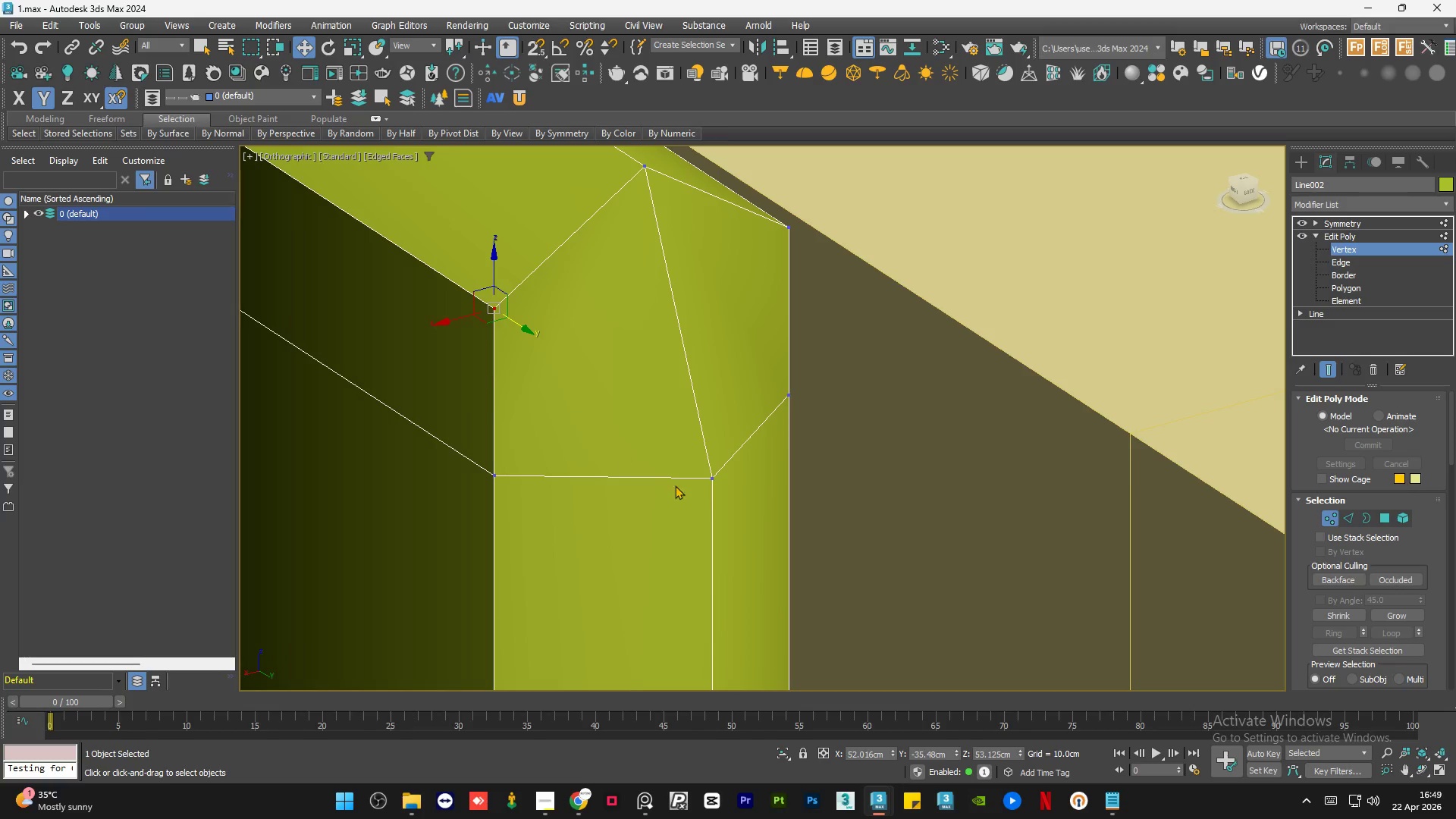 
hold_key(key=ControlLeft, duration=0.86)
left_click([708, 481])
 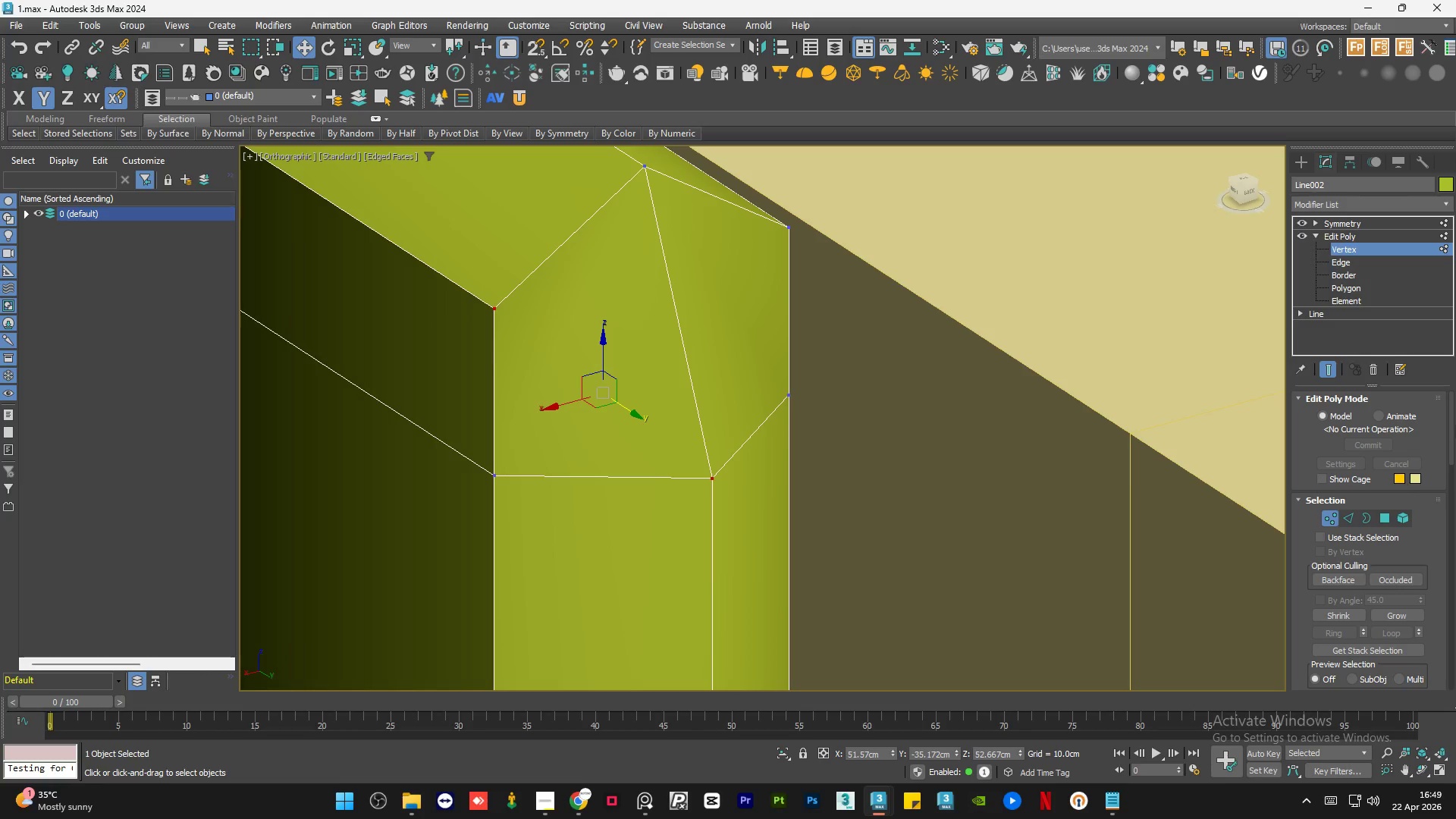 
left_click_drag(start_coordinate=[1450, 431], to_coordinate=[1452, 492])
 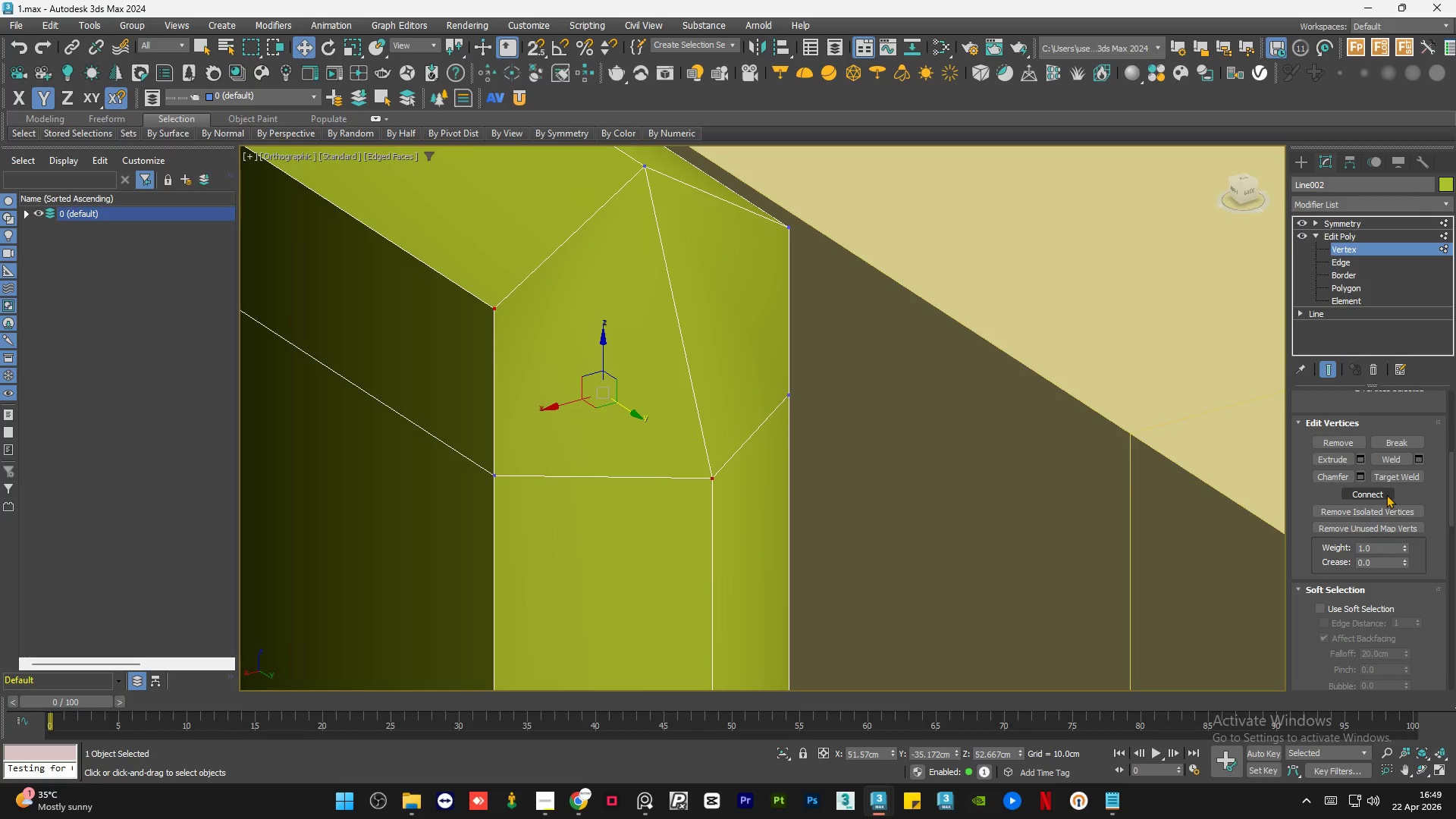 
left_click([1386, 494])
 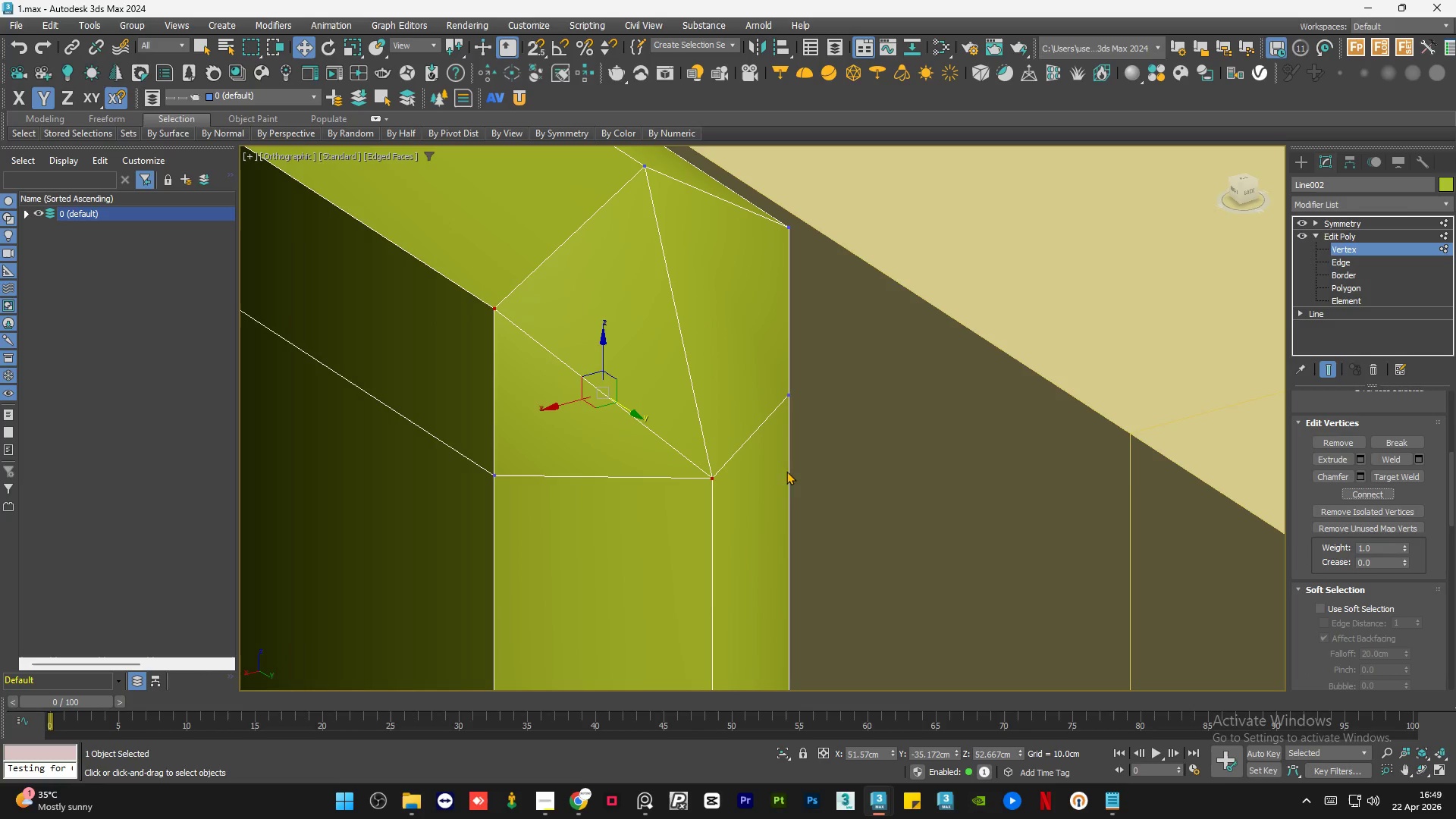 
hold_key(key=AltLeft, duration=0.52)
scroll: coordinate [749, 475], scroll_direction: down, amount: 1.0
 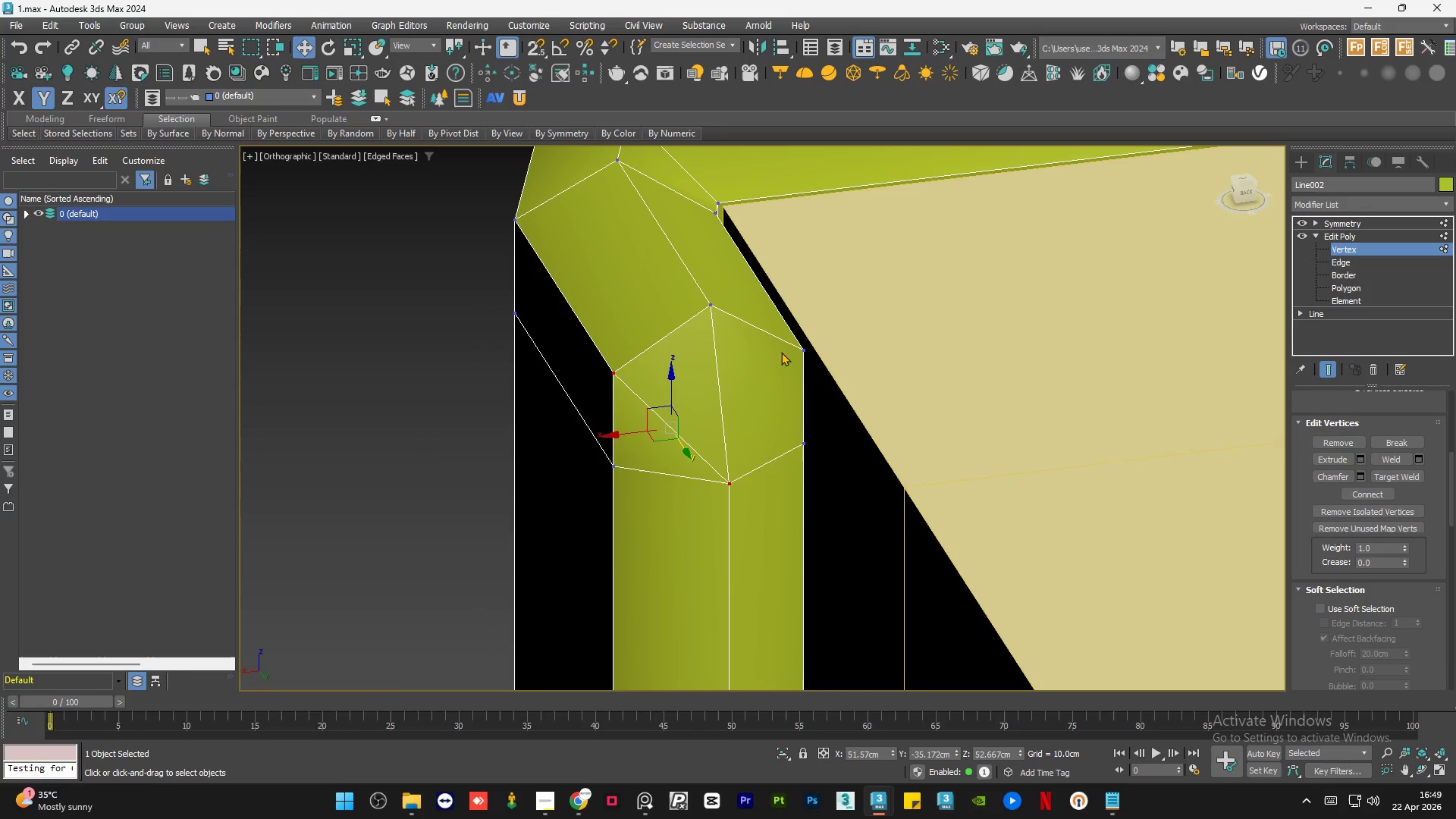 
left_click([801, 349])
 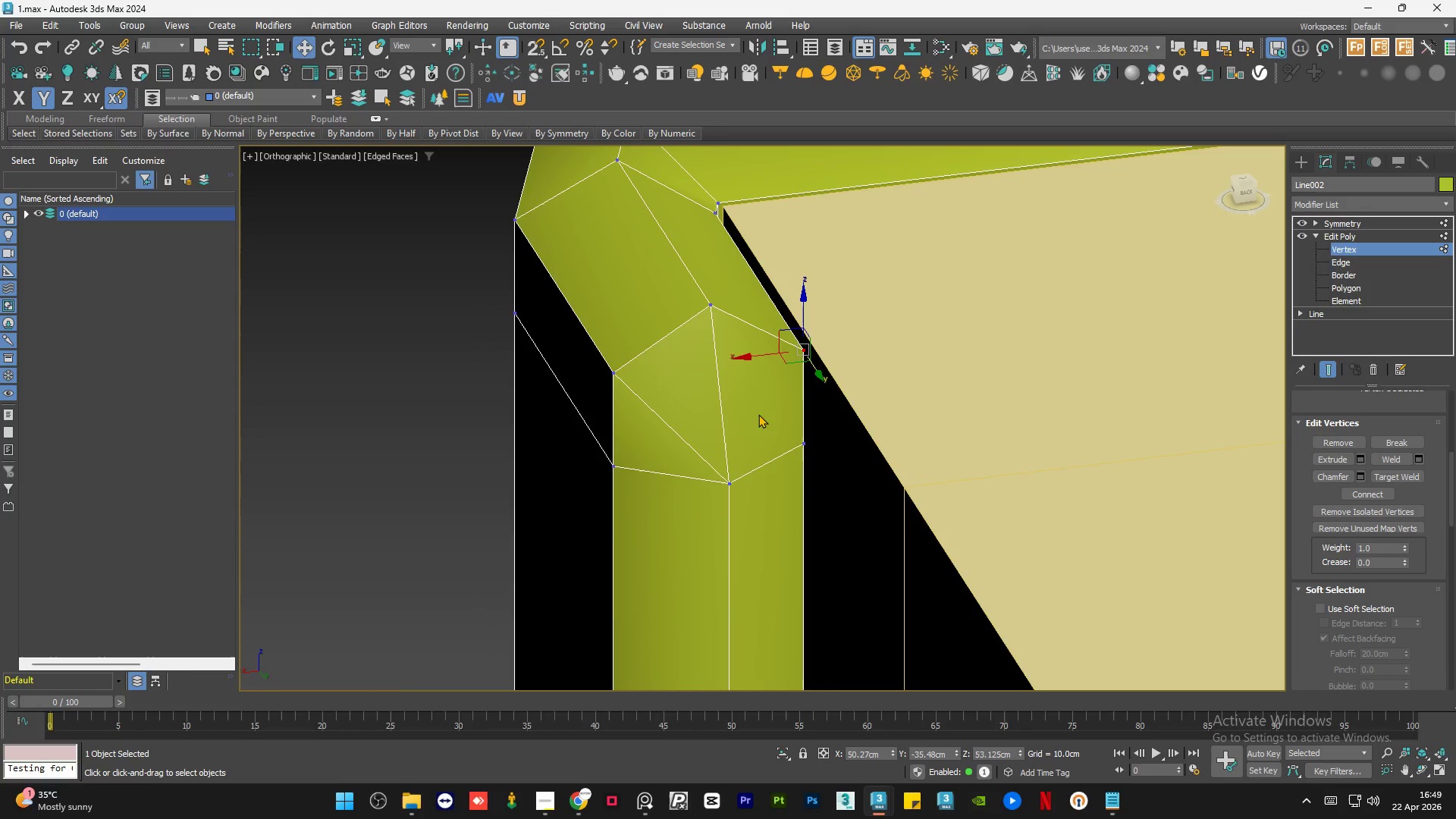 
hold_key(key=ControlLeft, duration=0.95)
left_click([728, 480])
 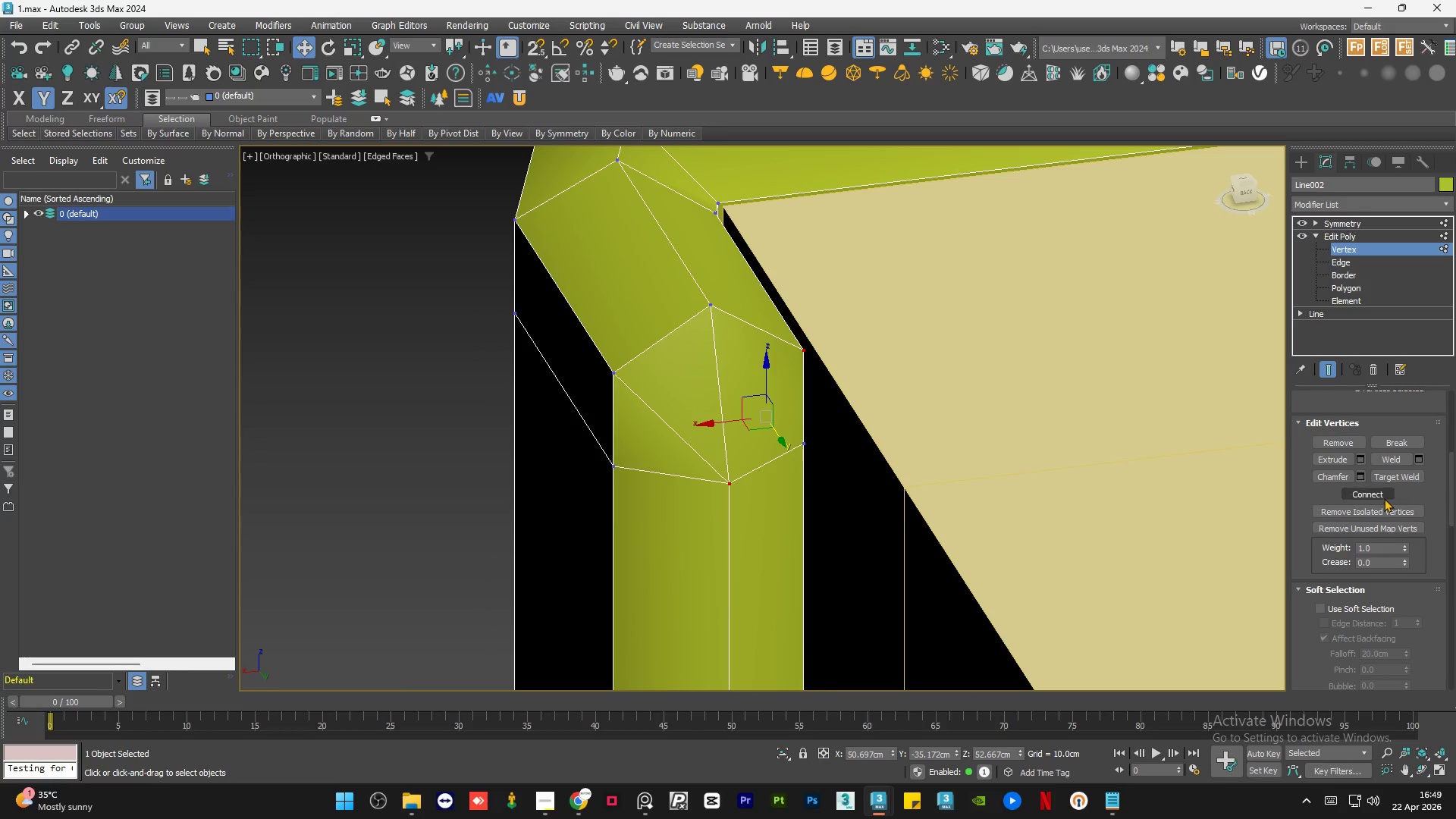 
left_click([1383, 498])
 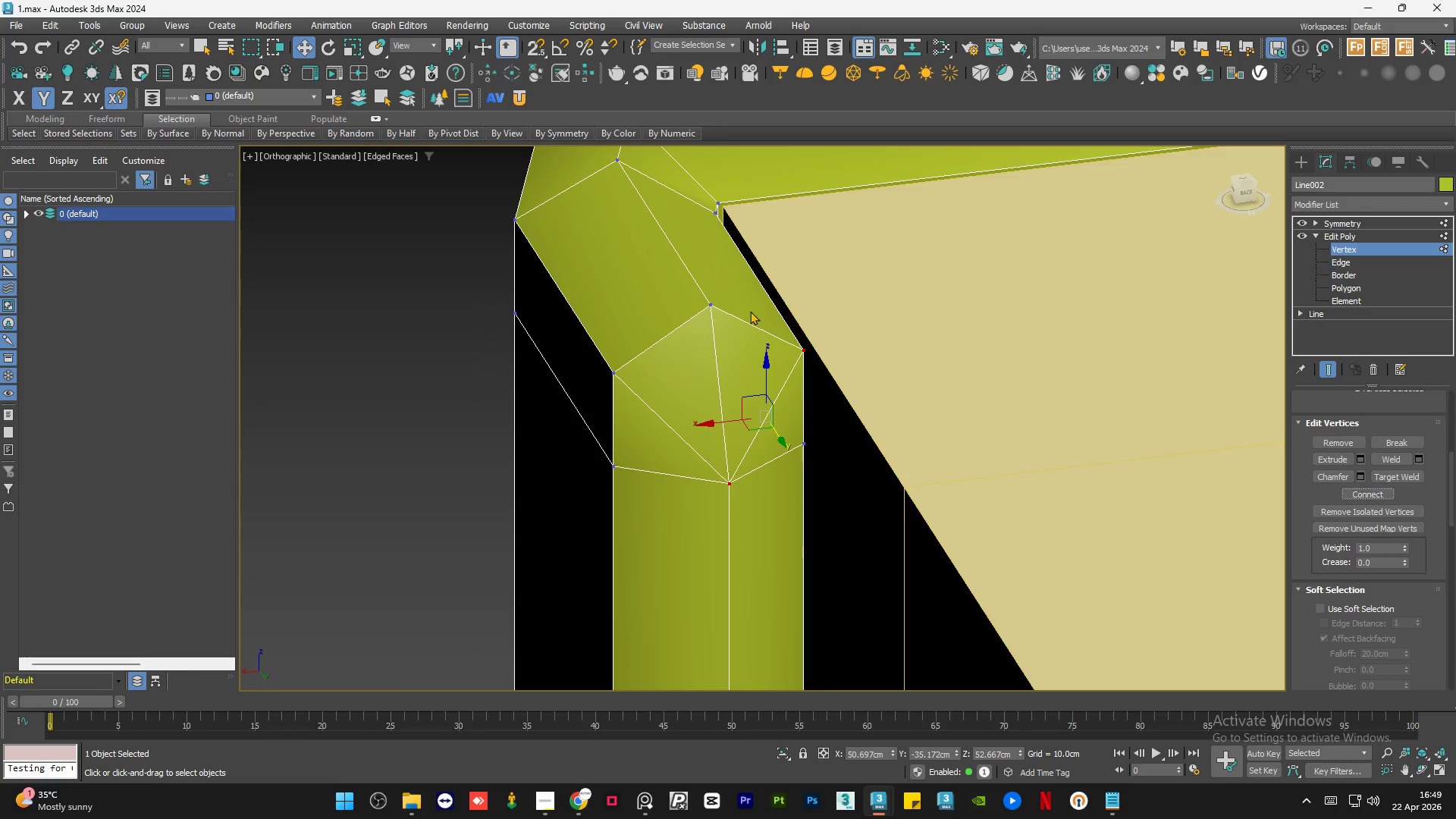 
left_click([503, 406])
 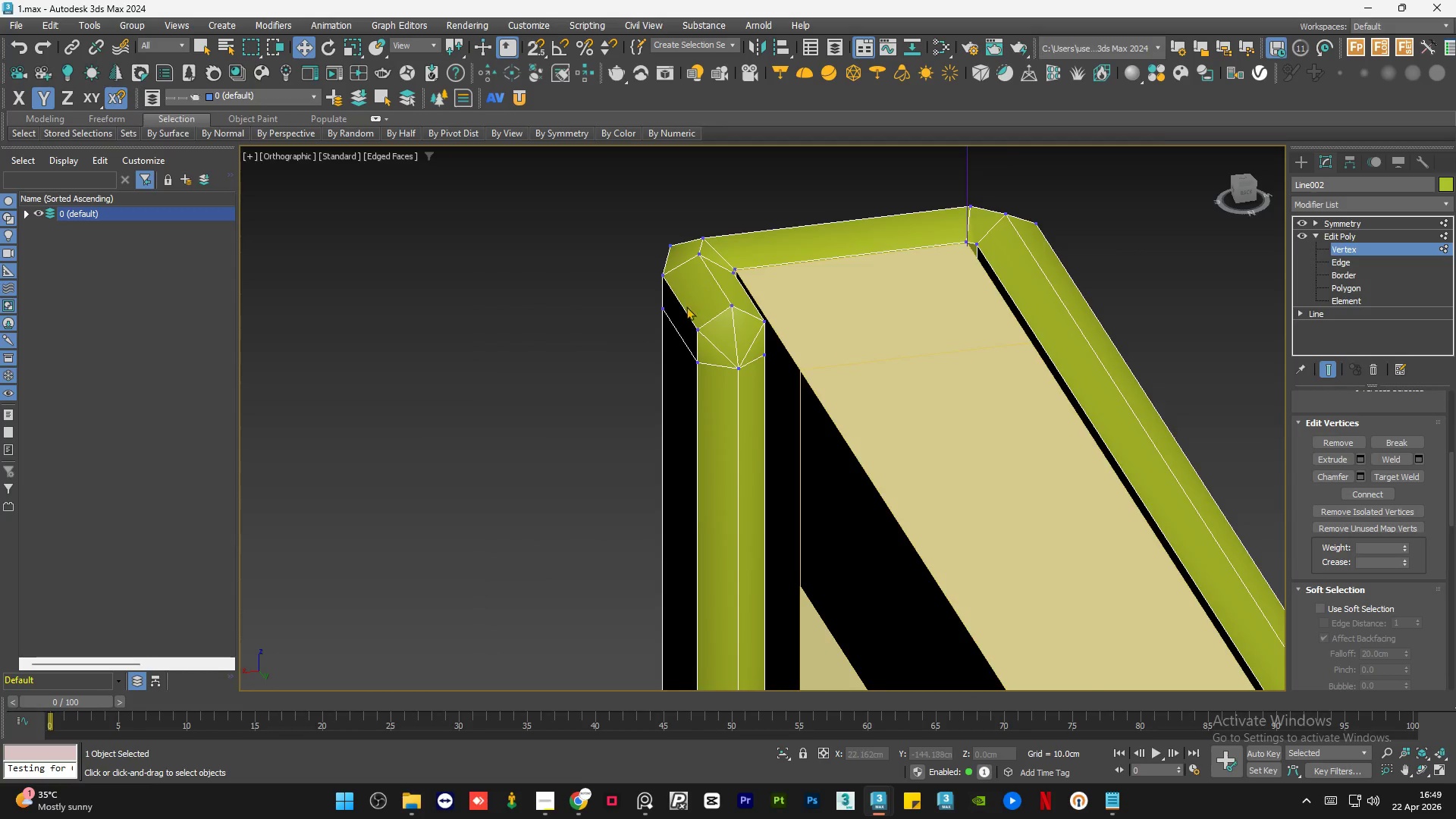 
scroll: coordinate [743, 306], scroll_direction: down, amount: 3.0
 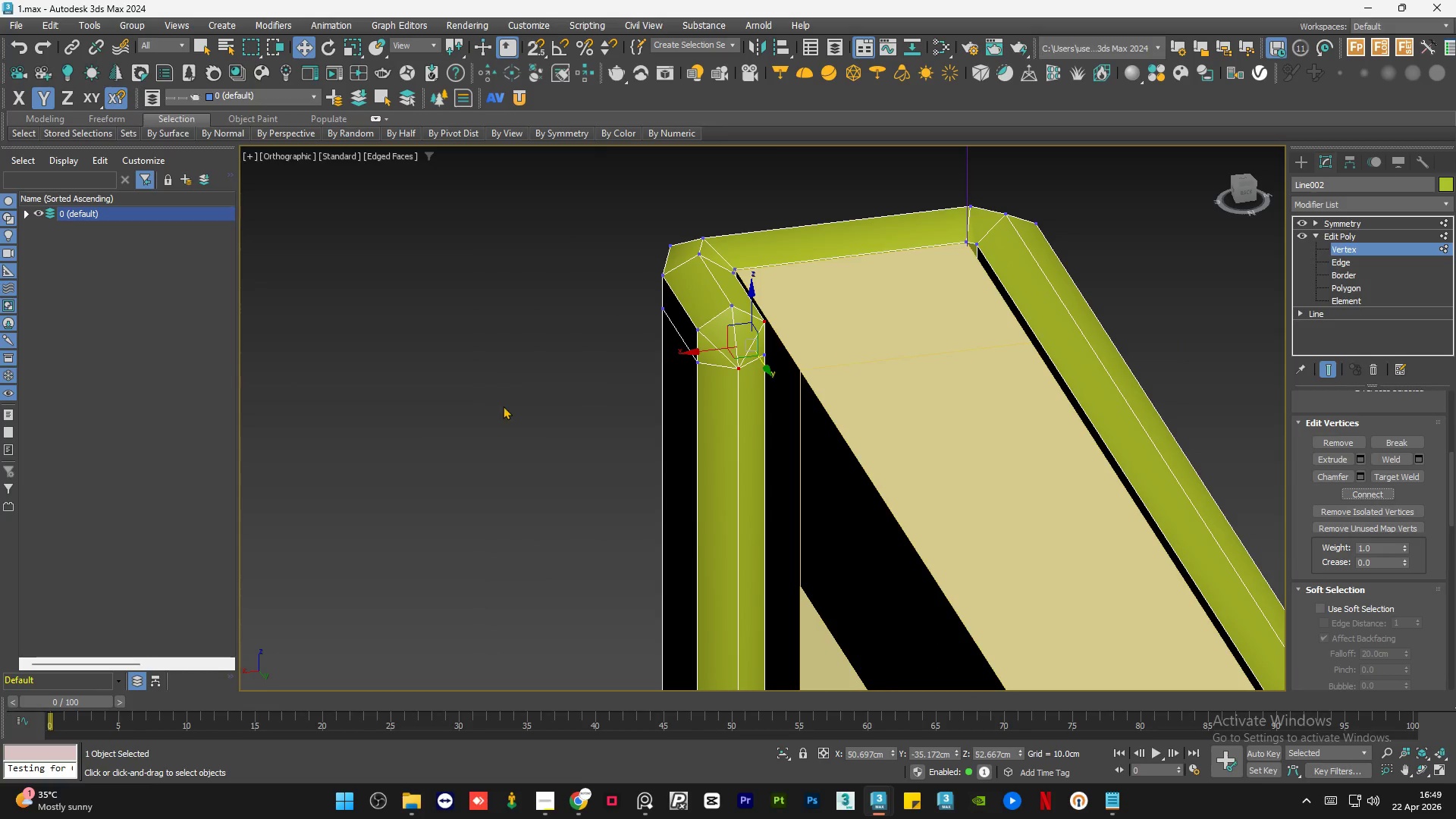 
hold_key(key=AltLeft, duration=0.45)
 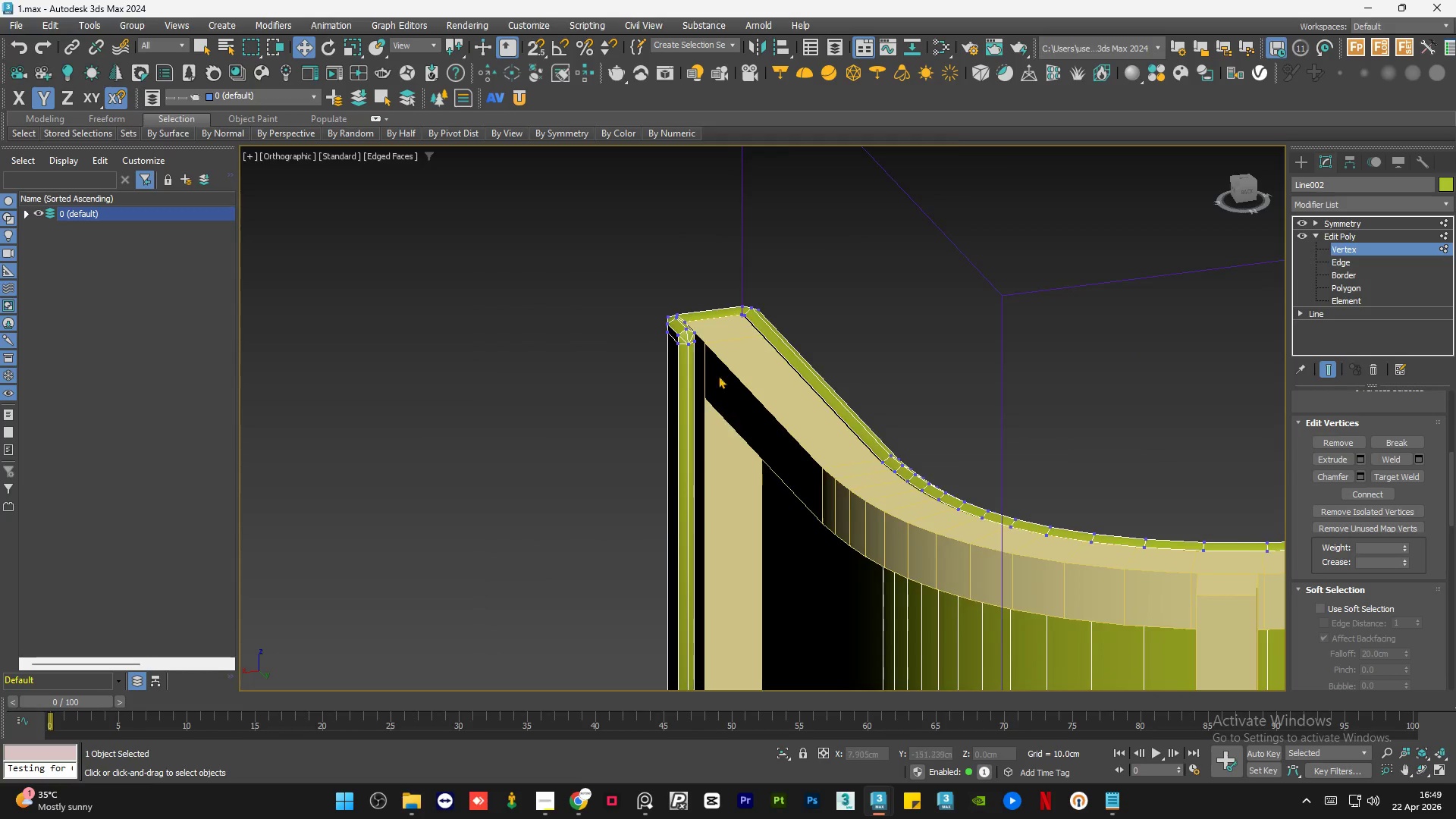 
scroll: coordinate [688, 314], scroll_direction: down, amount: 4.0
 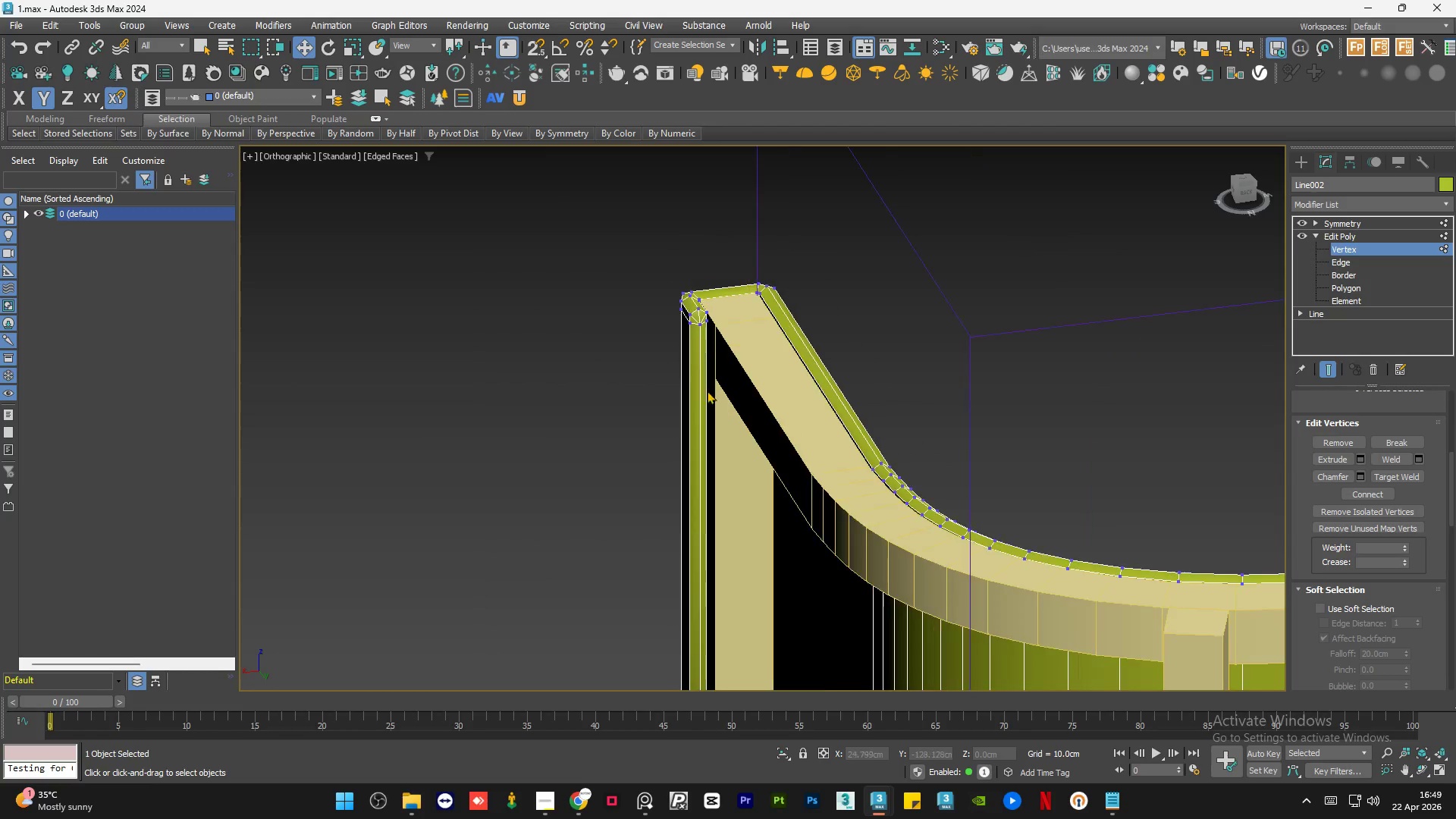 
scroll: coordinate [761, 384], scroll_direction: up, amount: 9.0
 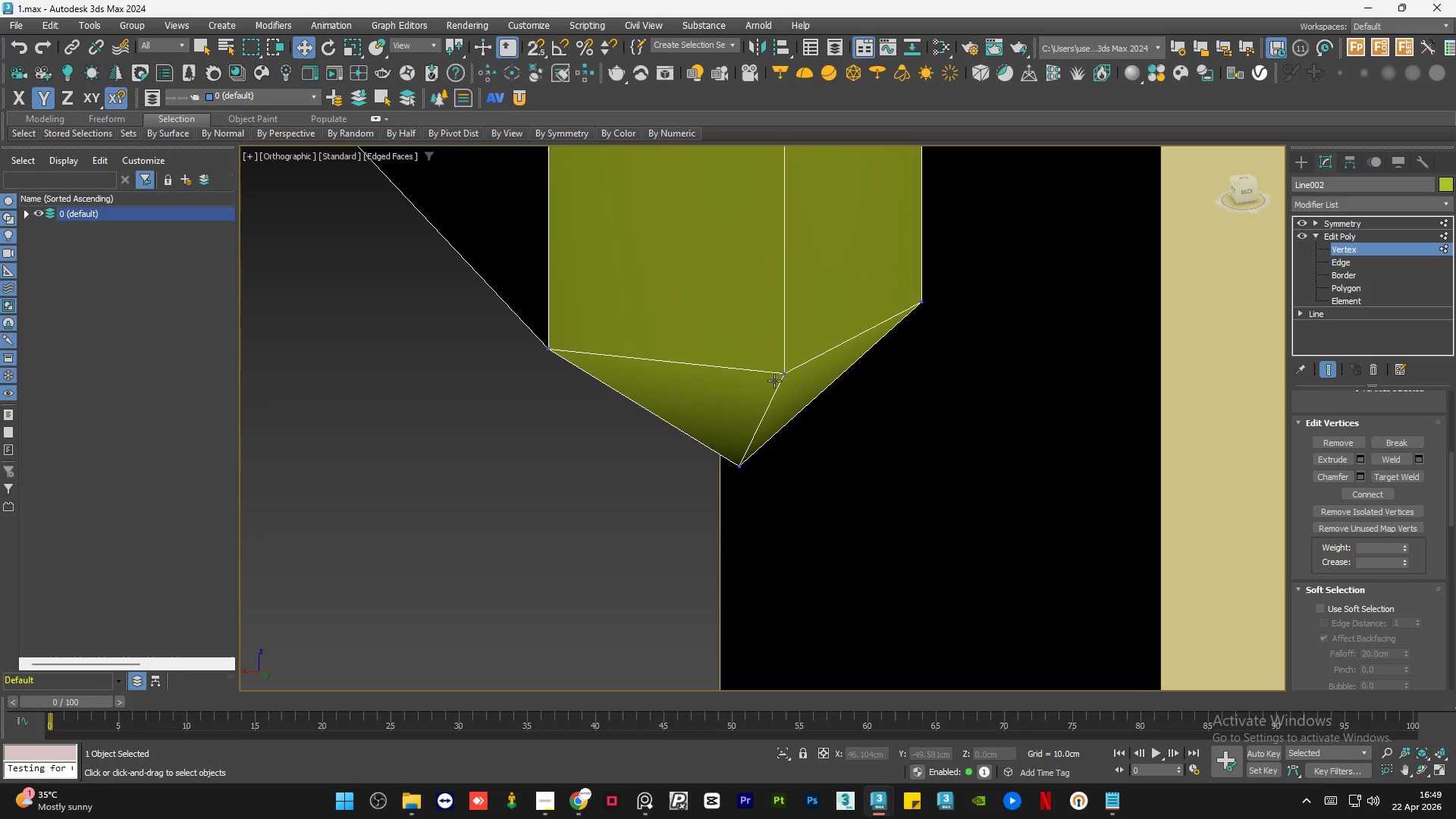 
key(Alt+AltLeft)
 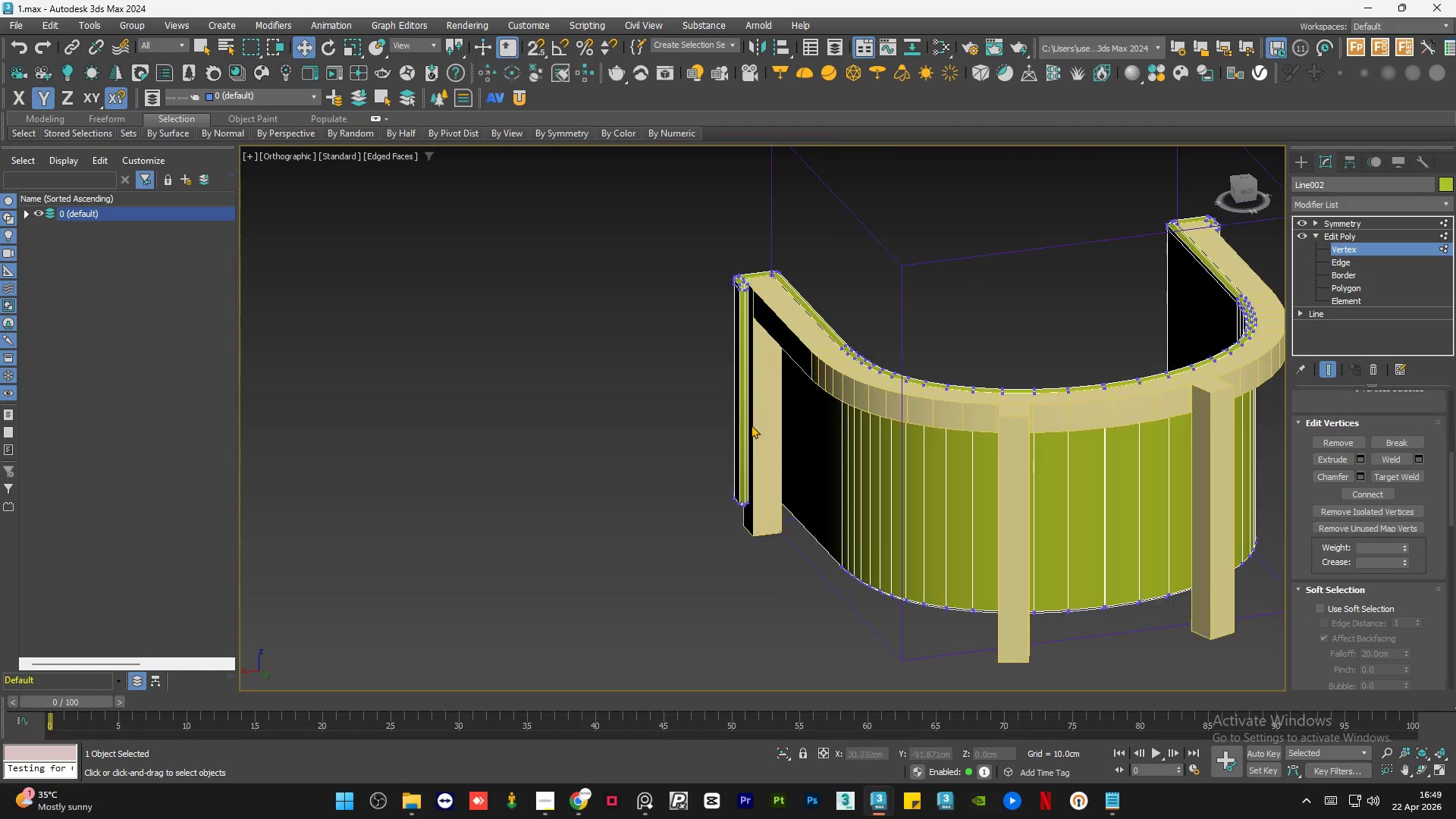 
hold_key(key=AltLeft, duration=0.55)
scroll: coordinate [757, 546], scroll_direction: down, amount: 2.0
 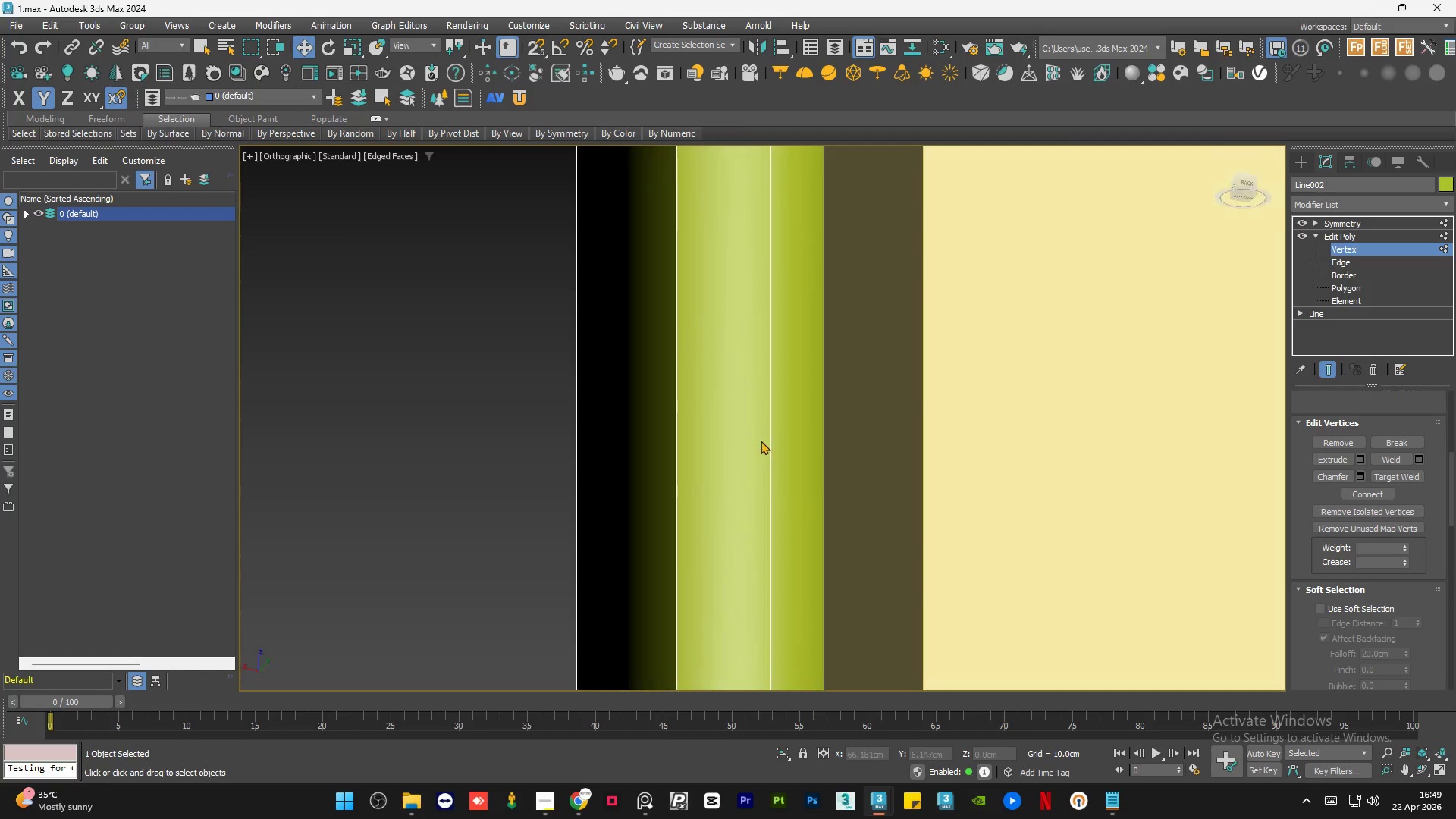 
hold_key(key=AltLeft, duration=0.53)
 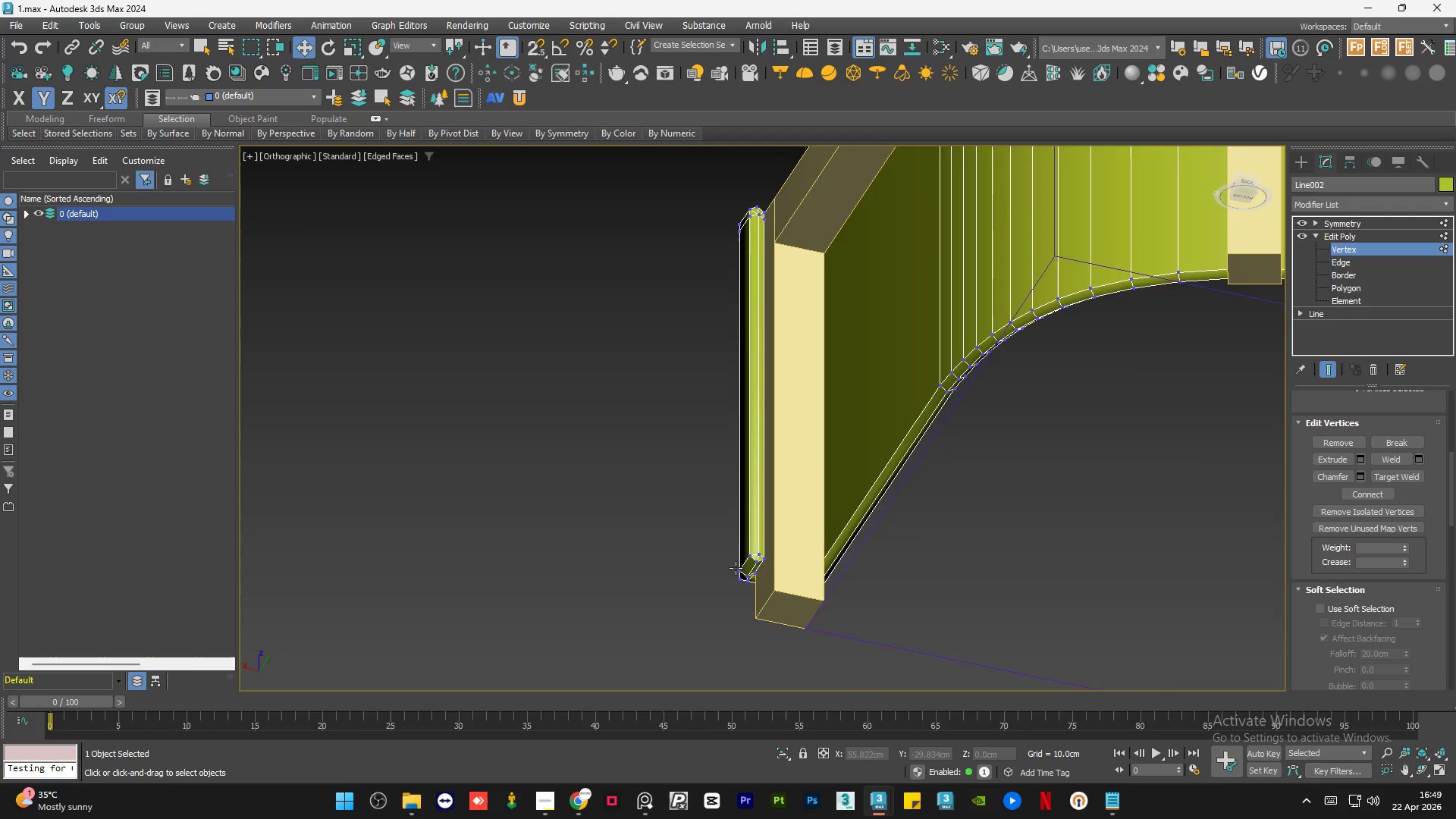 
scroll: coordinate [761, 437], scroll_direction: down, amount: 7.0
 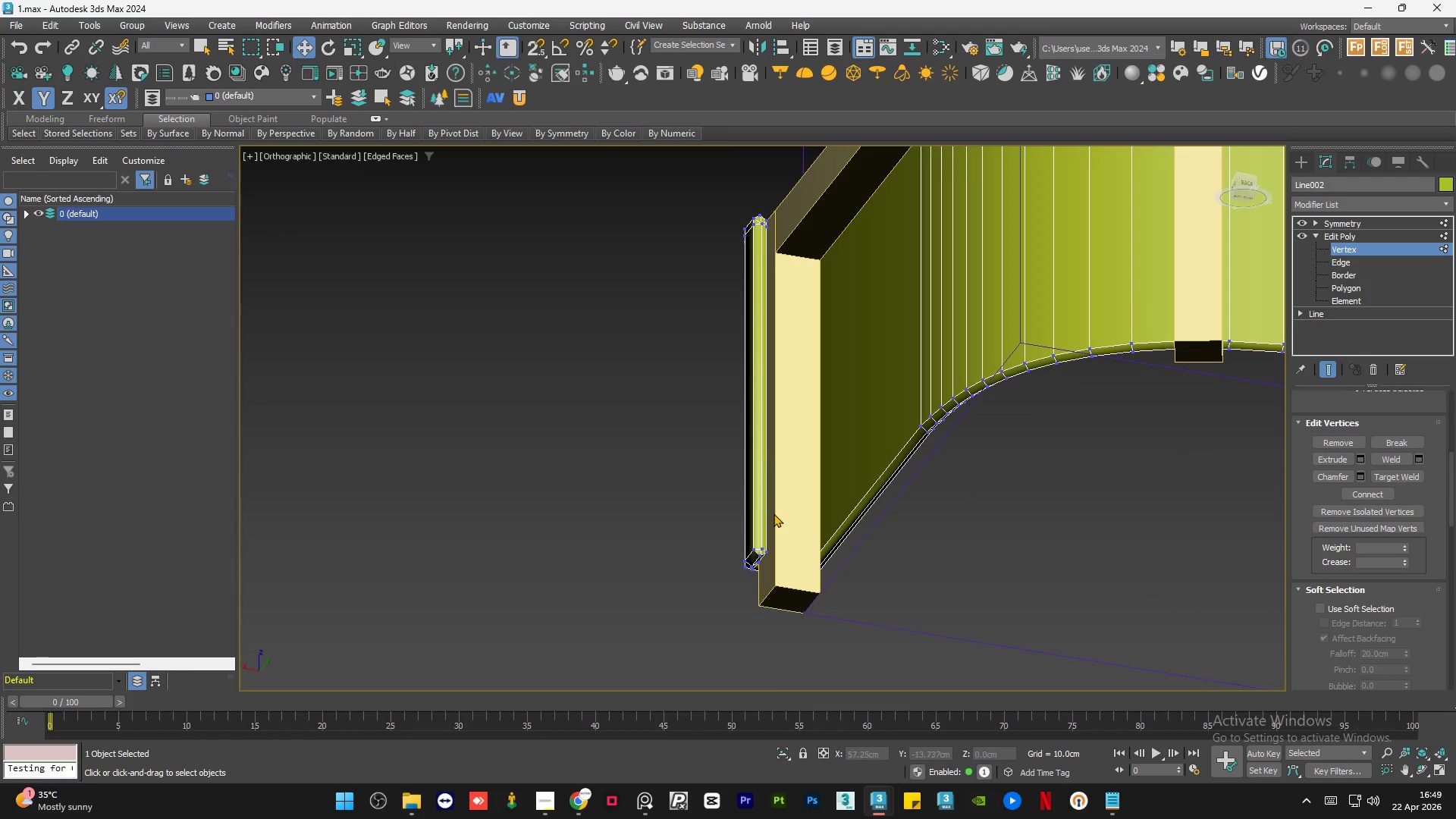 
scroll: coordinate [787, 529], scroll_direction: up, amount: 10.0
 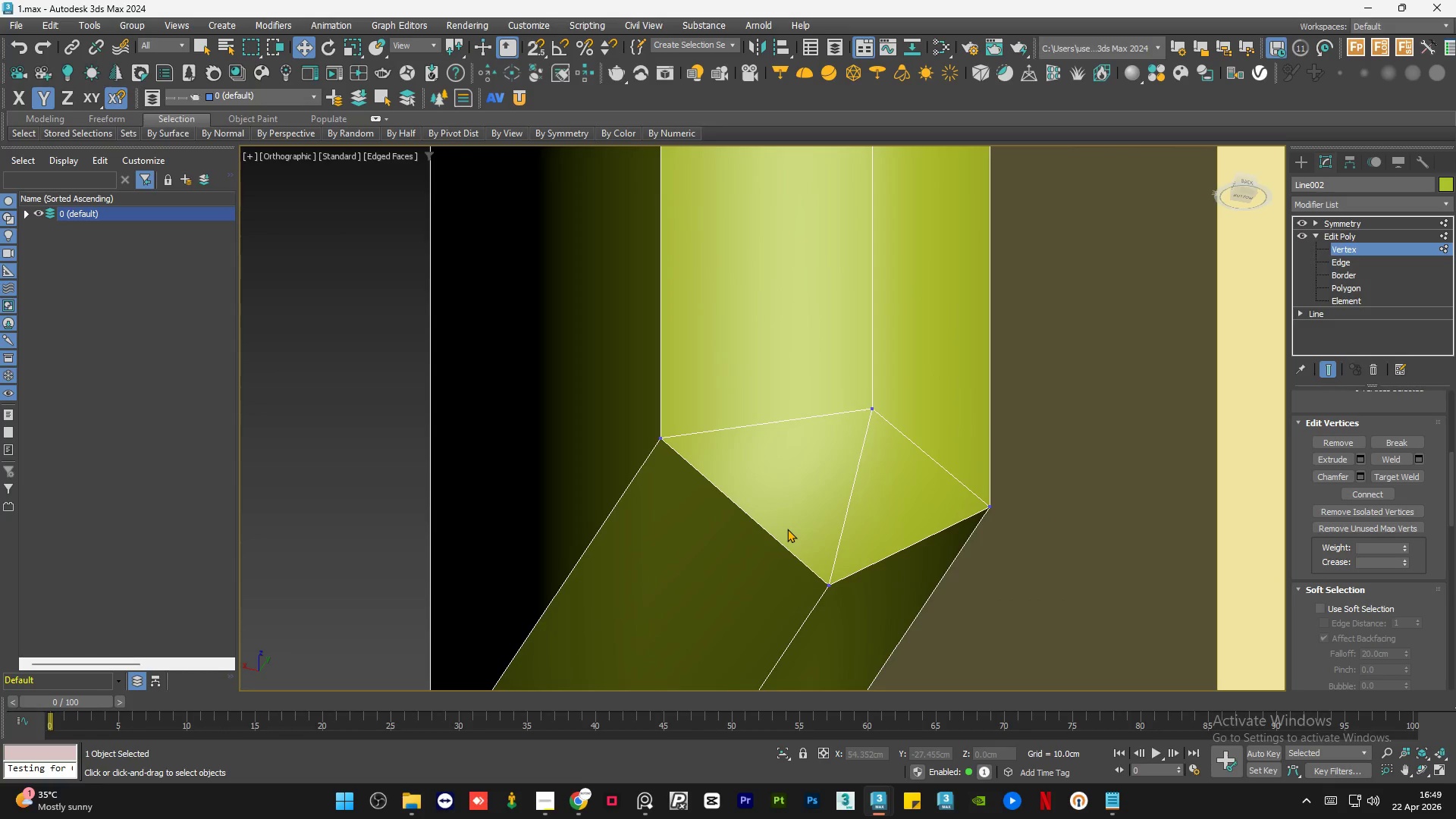 
scroll: coordinate [787, 529], scroll_direction: down, amount: 6.0
 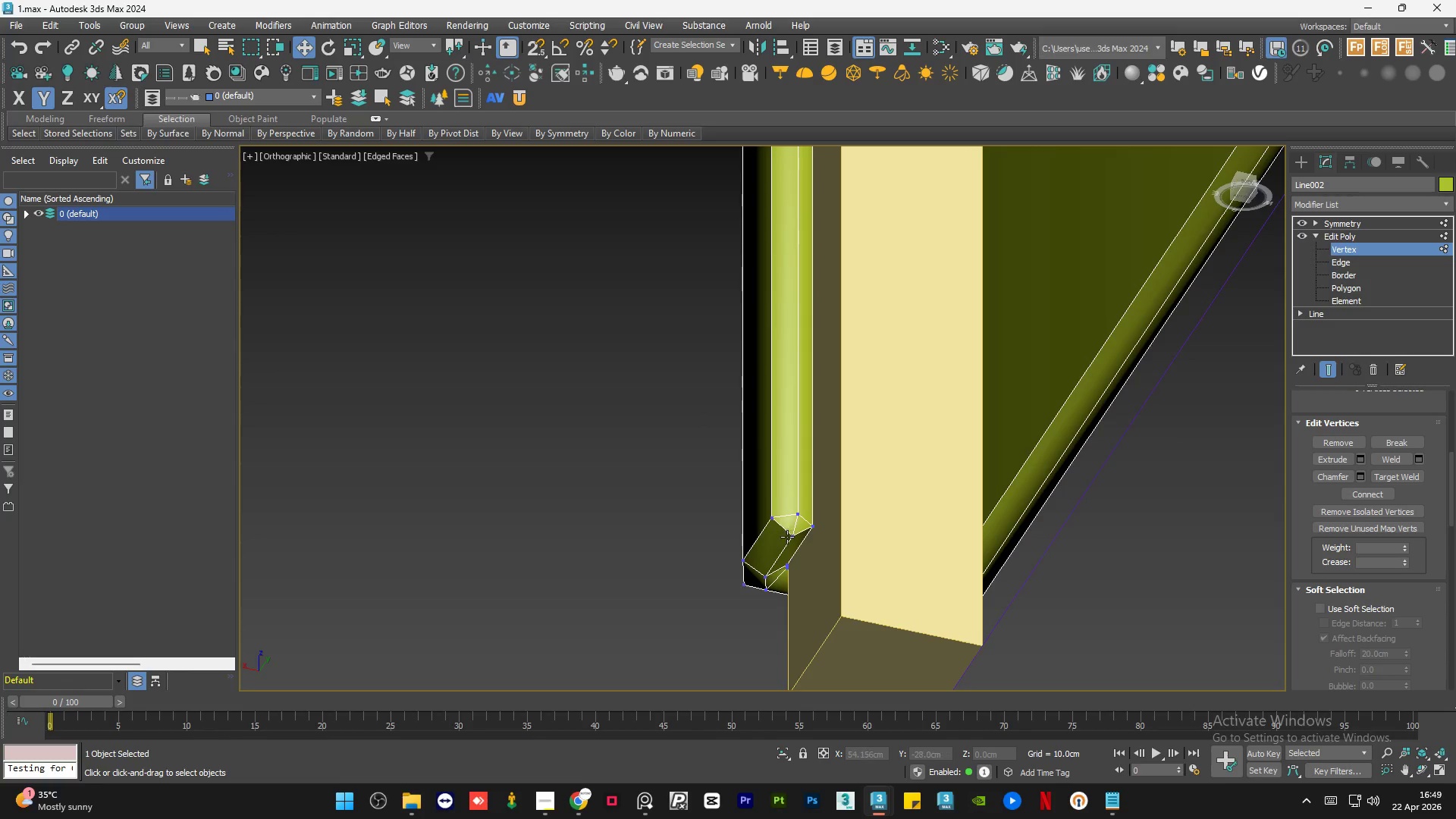 
hold_key(key=AltLeft, duration=0.67)
 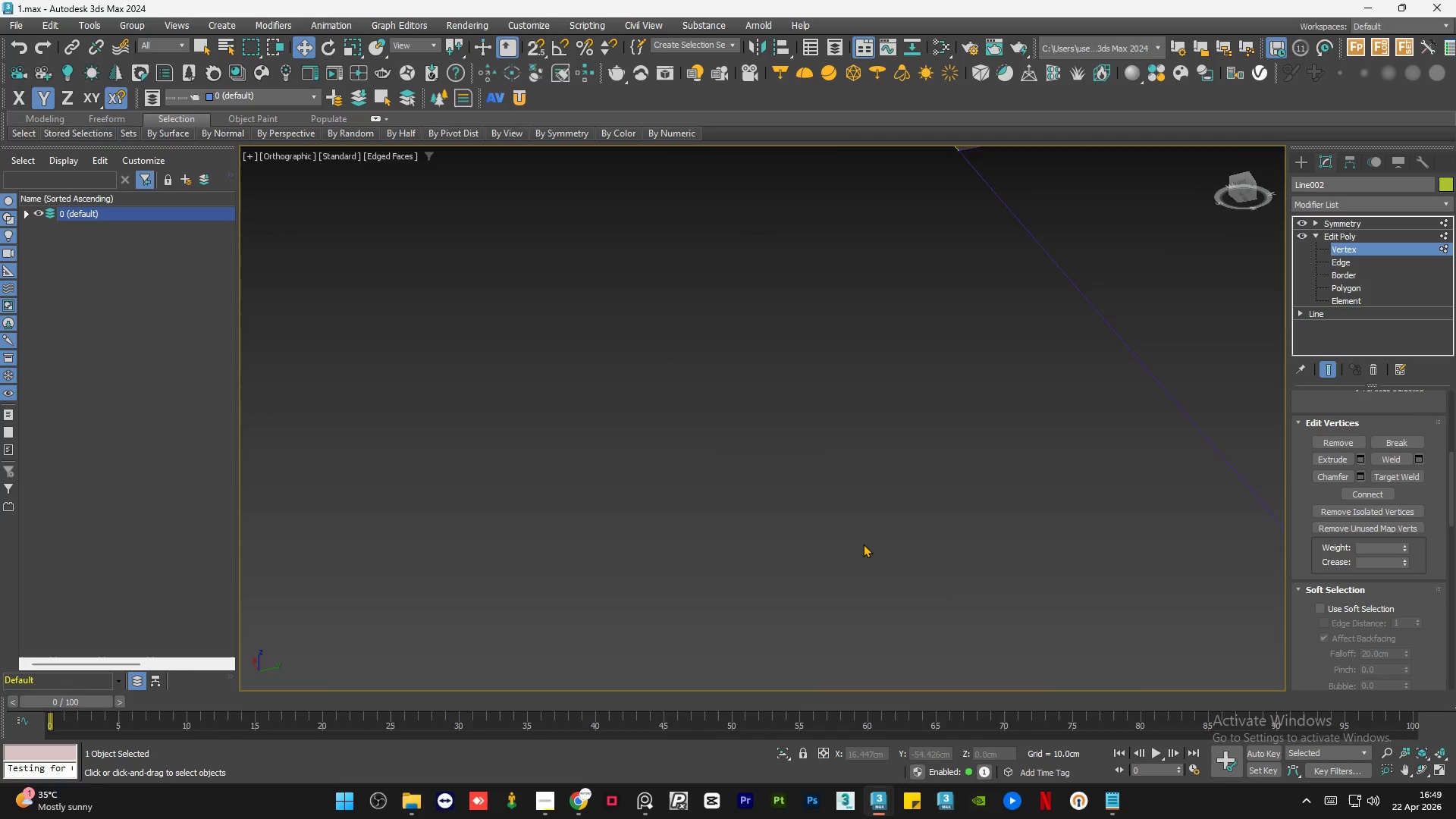 
hold_key(key=AltLeft, duration=0.67)
 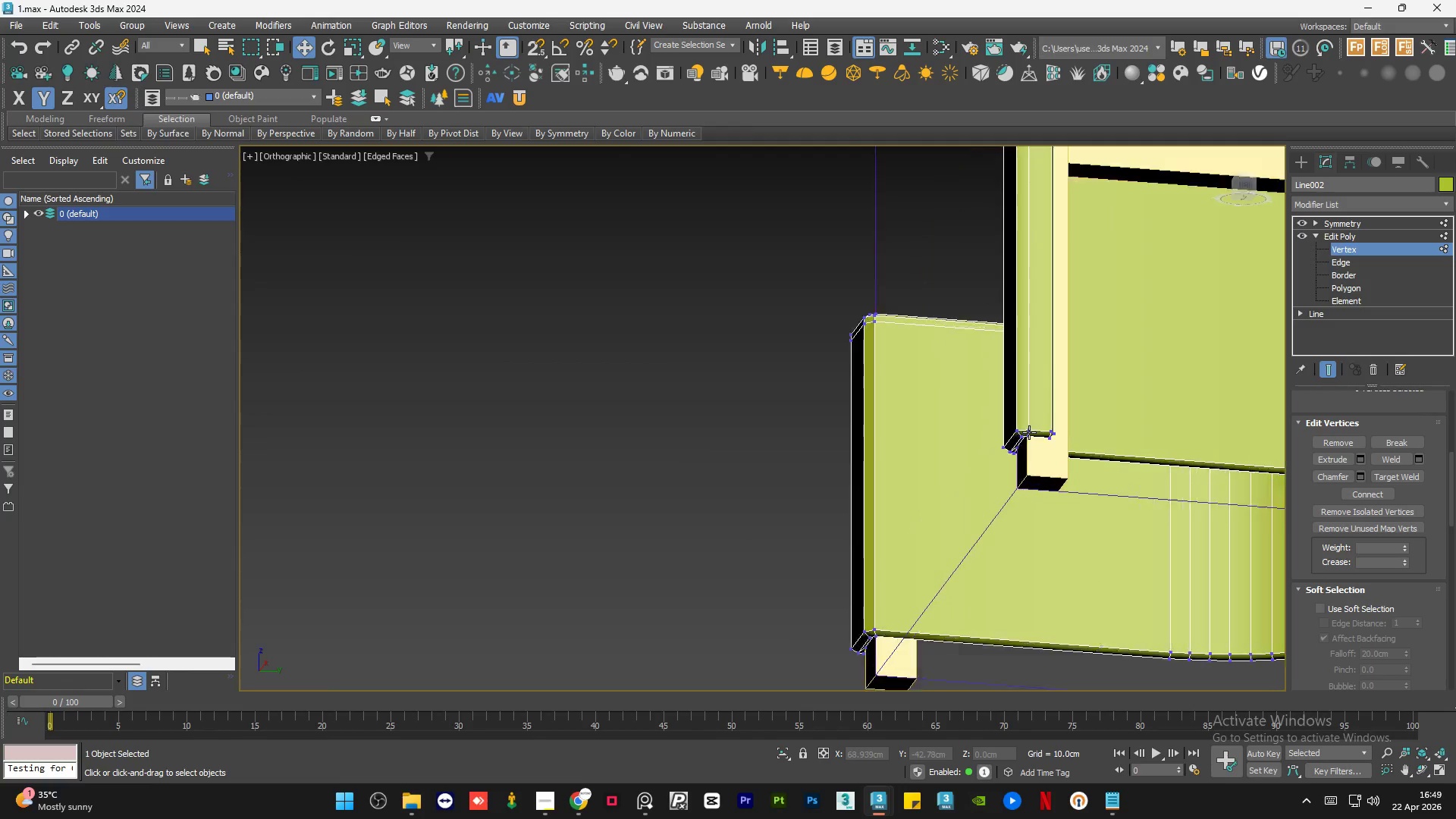 
scroll: coordinate [866, 544], scroll_direction: down, amount: 5.0
 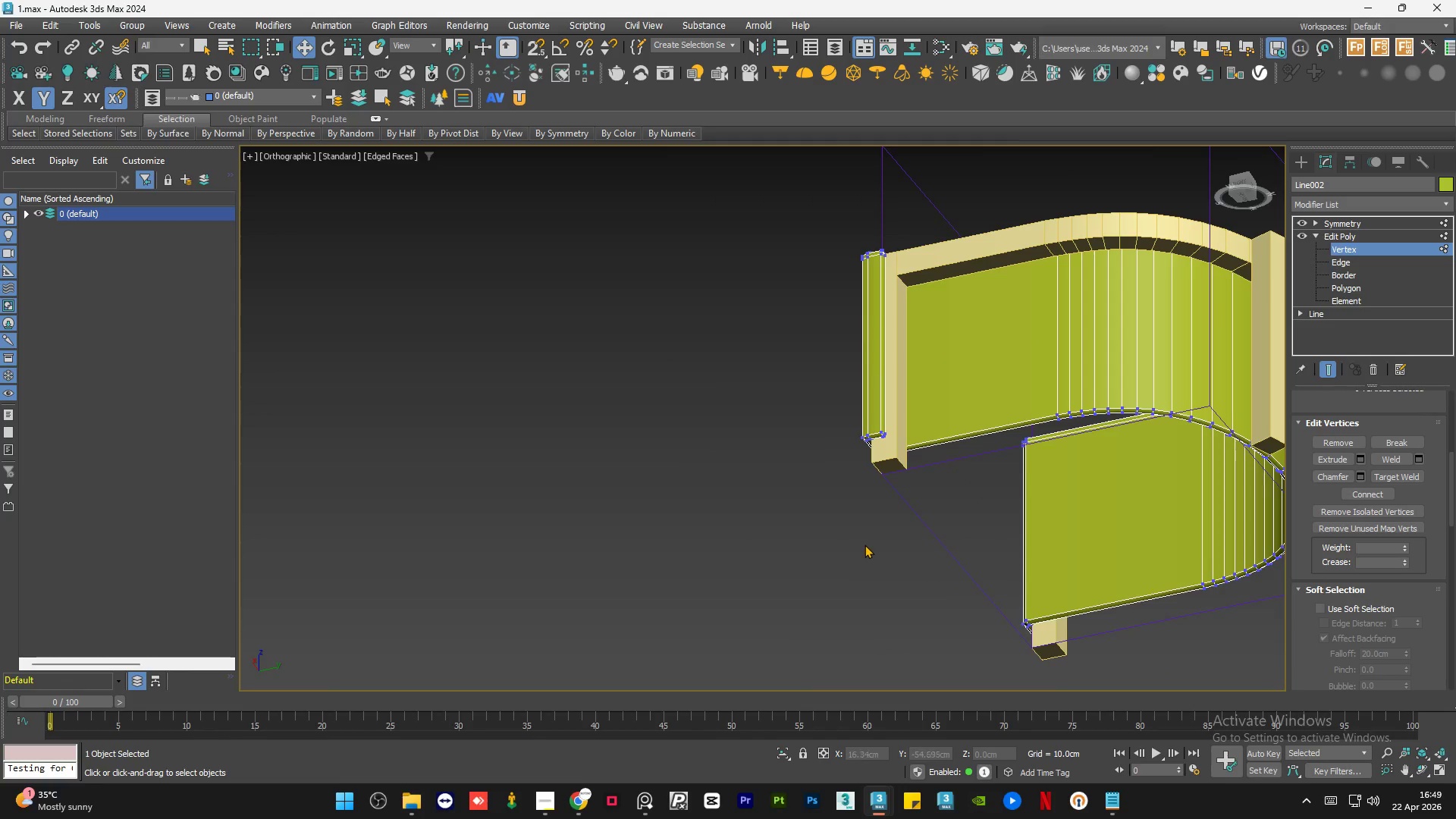 
scroll: coordinate [920, 540], scroll_direction: up, amount: 1.0
 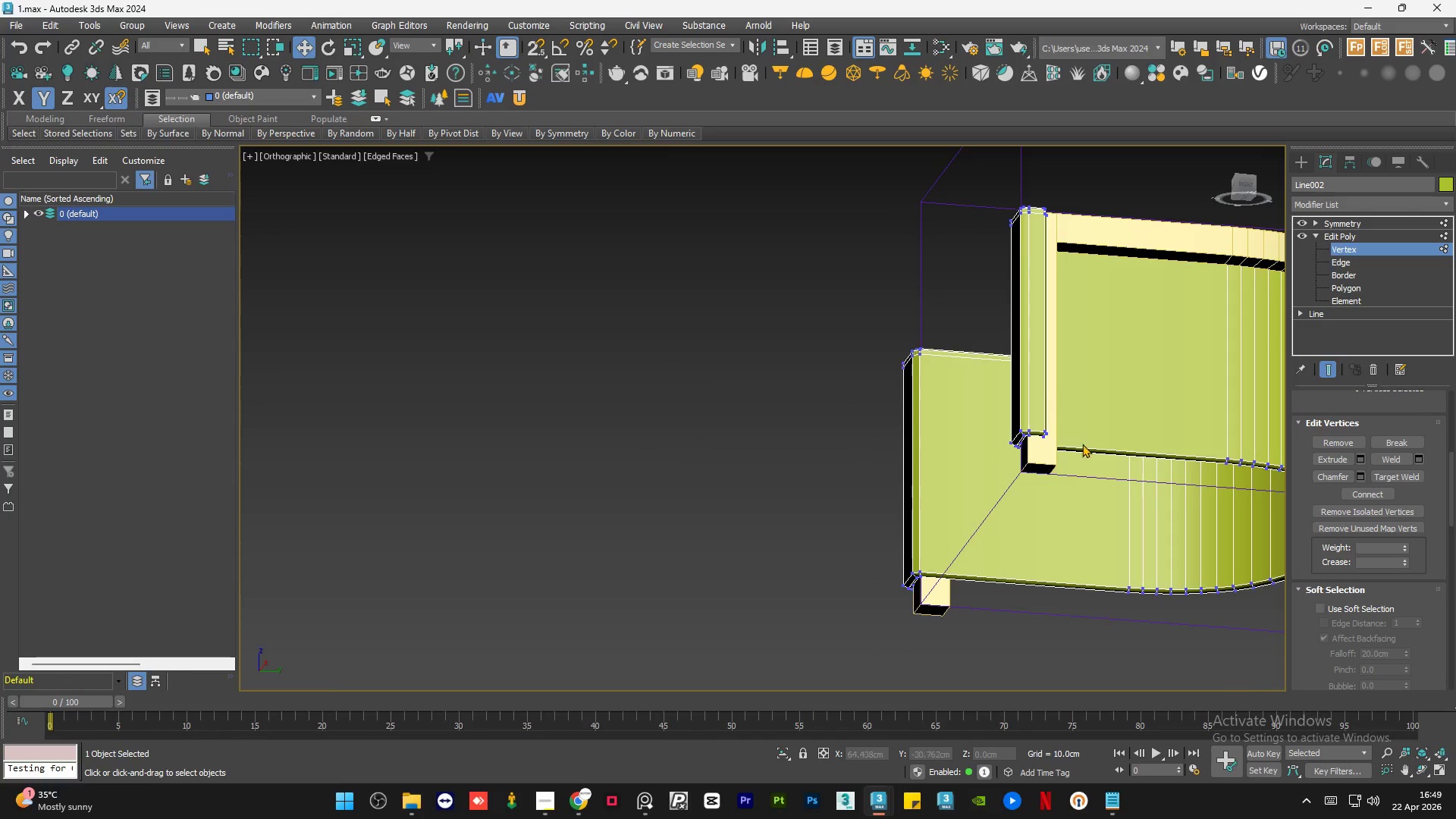 
hold_key(key=AltLeft, duration=1.76)
scroll: coordinate [931, 447], scroll_direction: up, amount: 5.0
 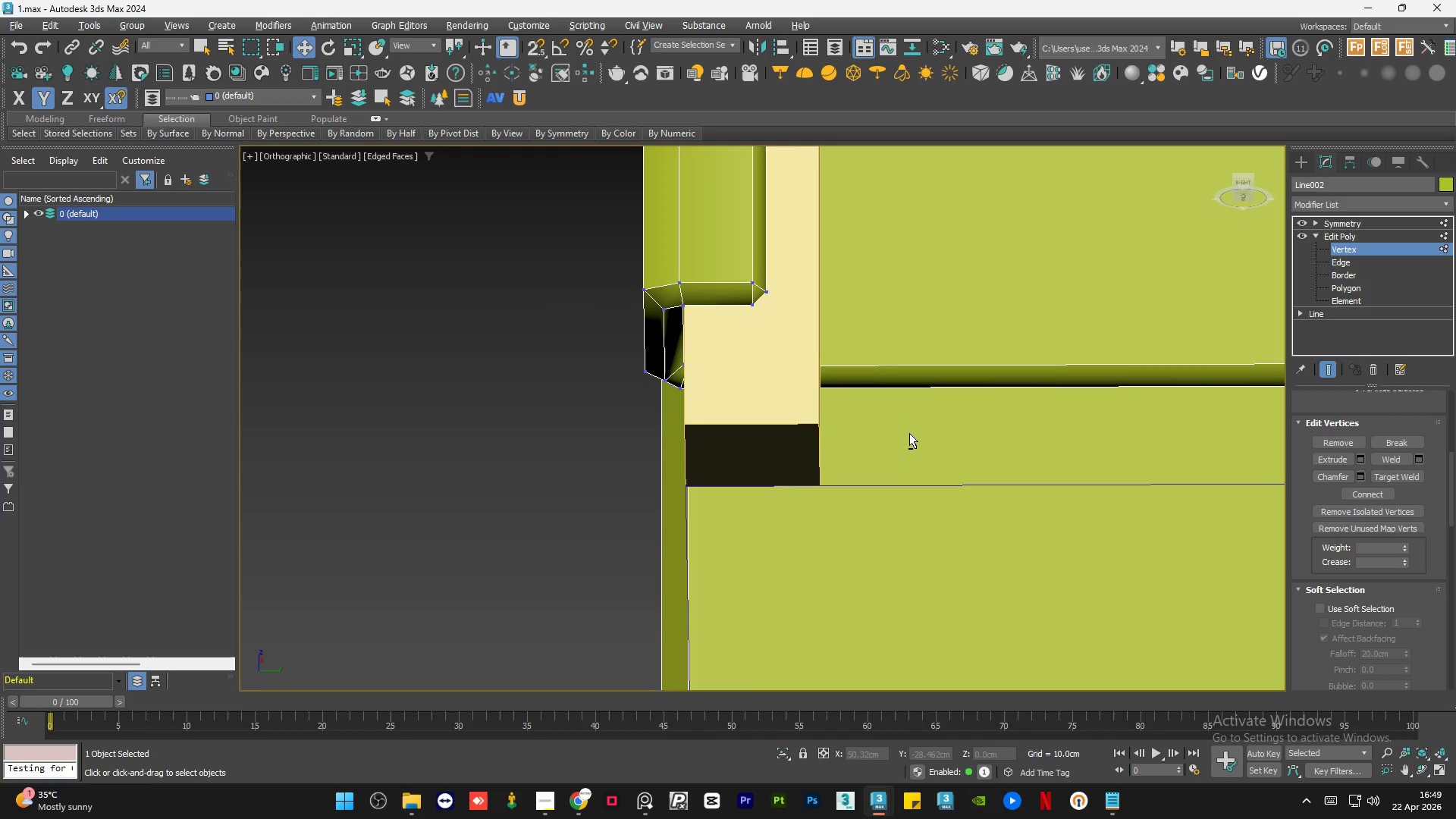 
hold_key(key=AltLeft, duration=1.42)
 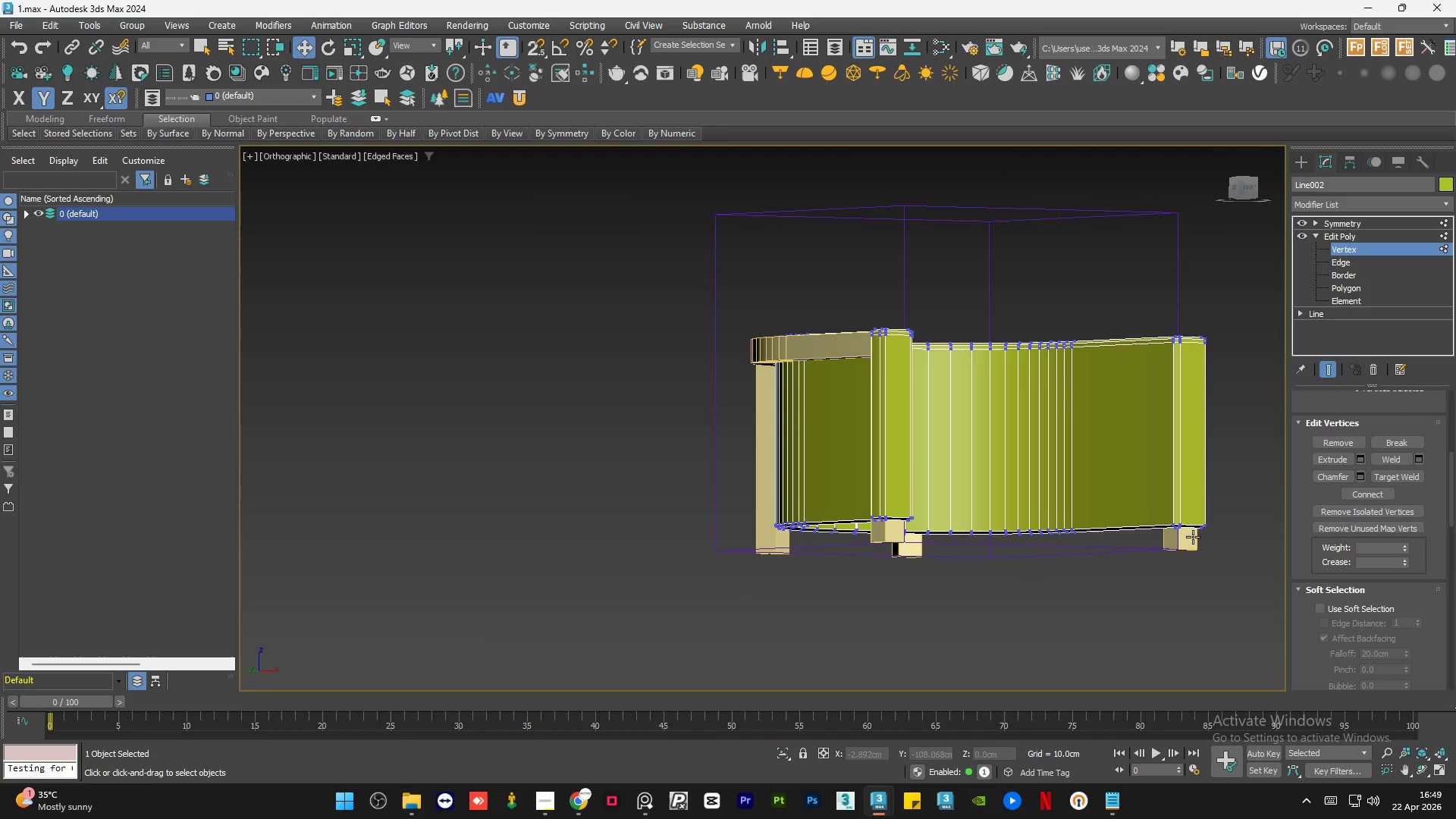 
scroll: coordinate [805, 453], scroll_direction: down, amount: 5.0
 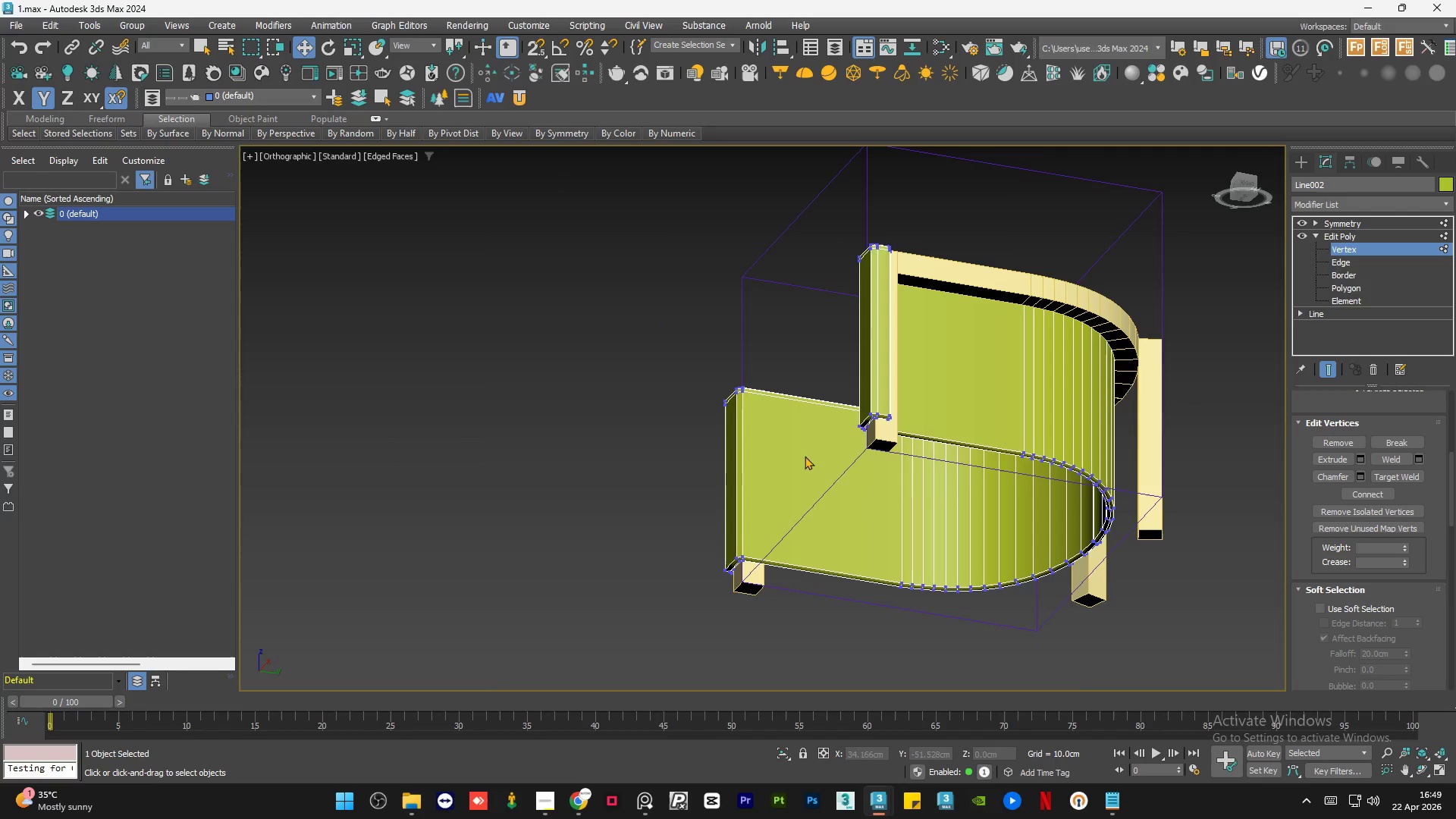 
hold_key(key=AltLeft, duration=0.89)
 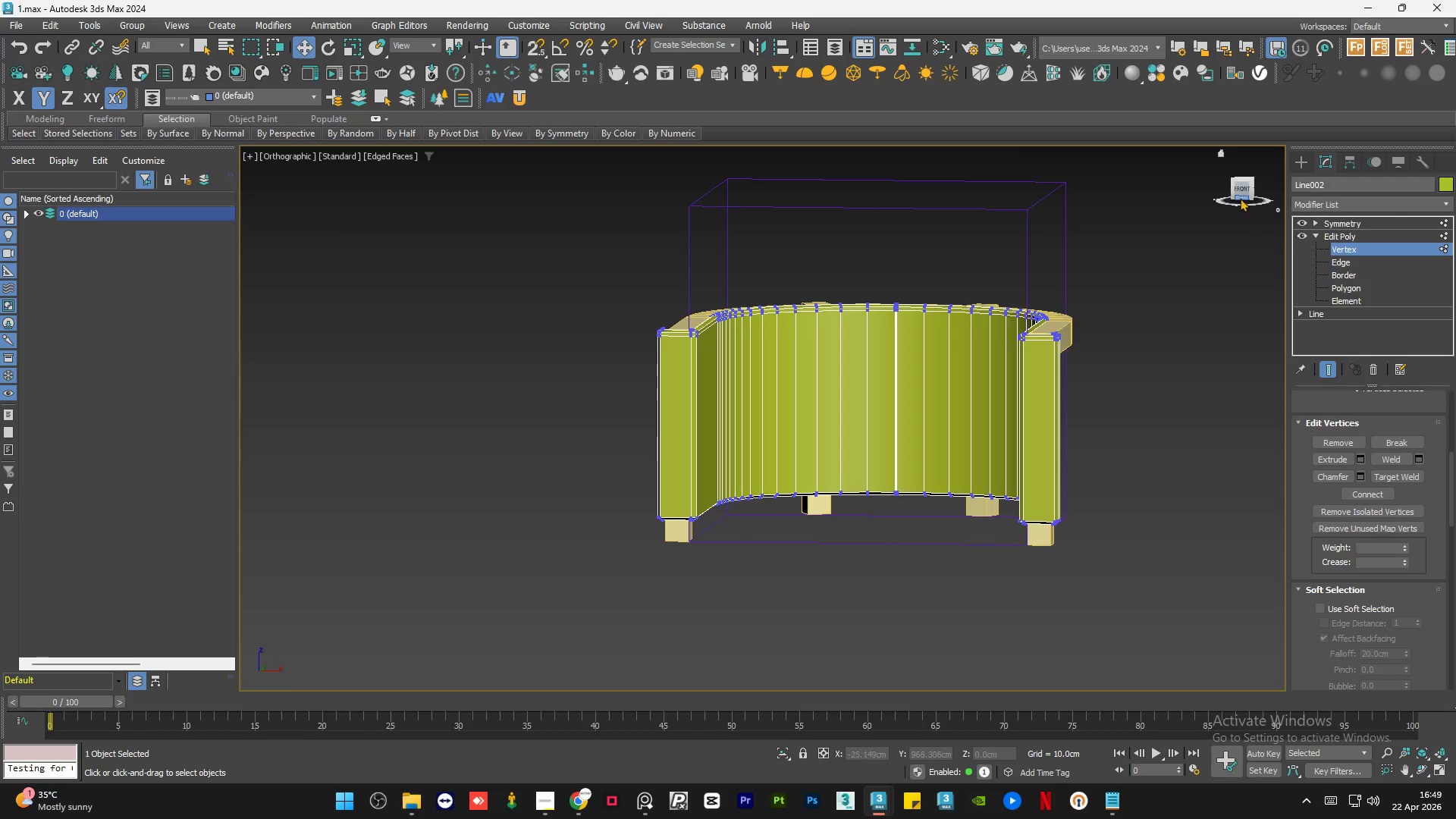 
scroll: coordinate [1097, 515], scroll_direction: none, amount: 0.0
 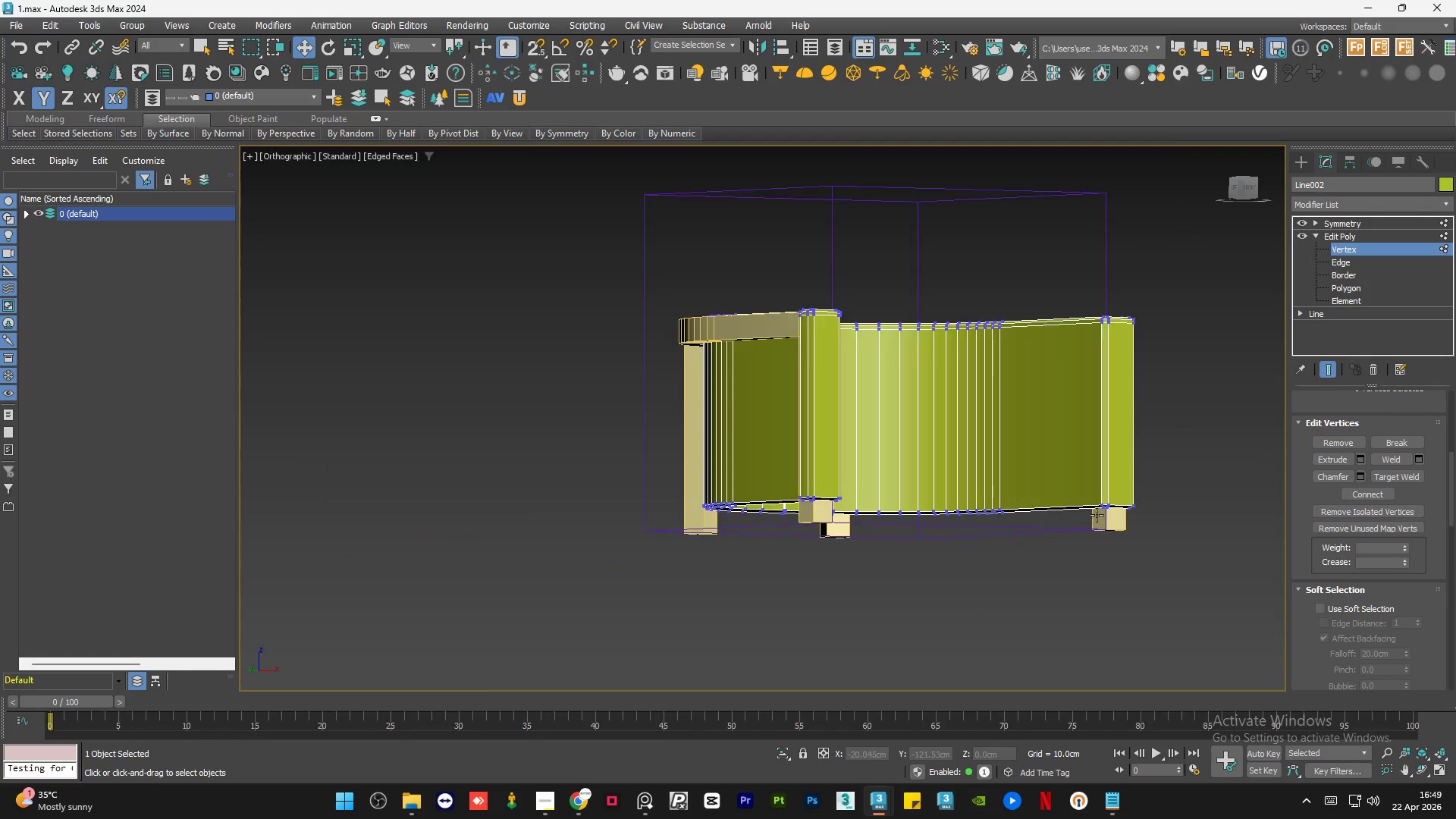 
left_click([1244, 189])
 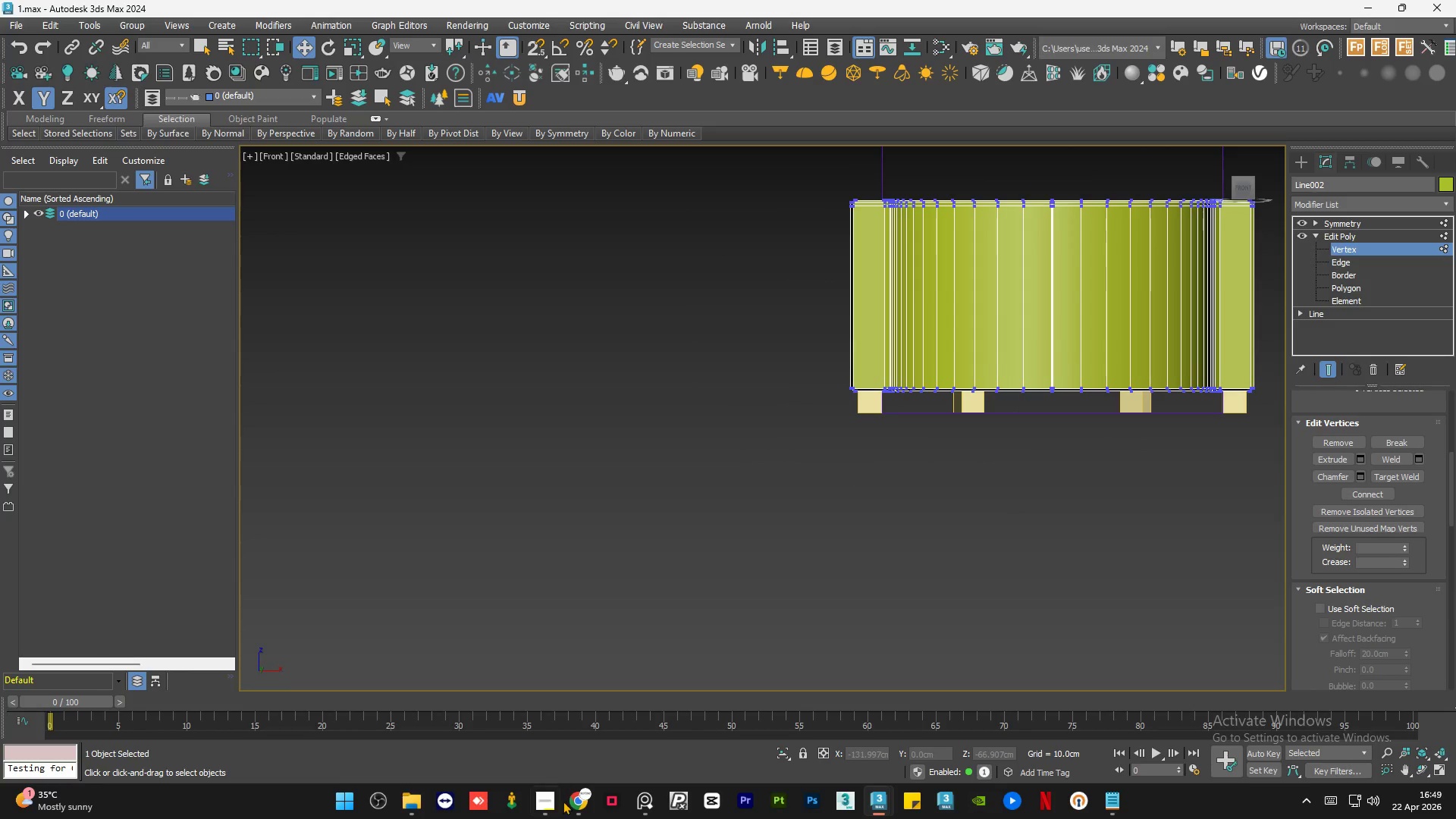 
left_click([576, 801])
 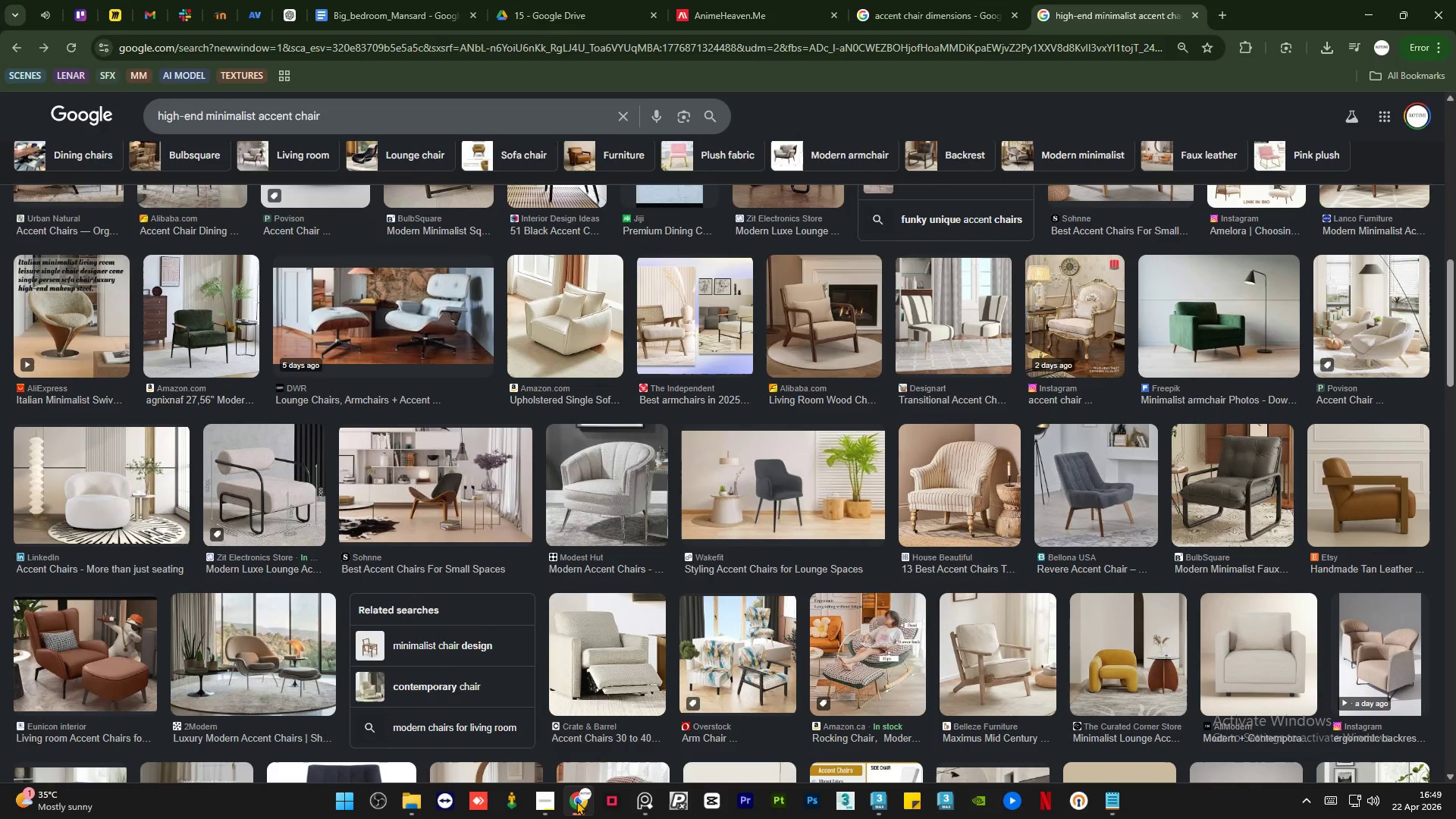 
left_click([576, 801])
 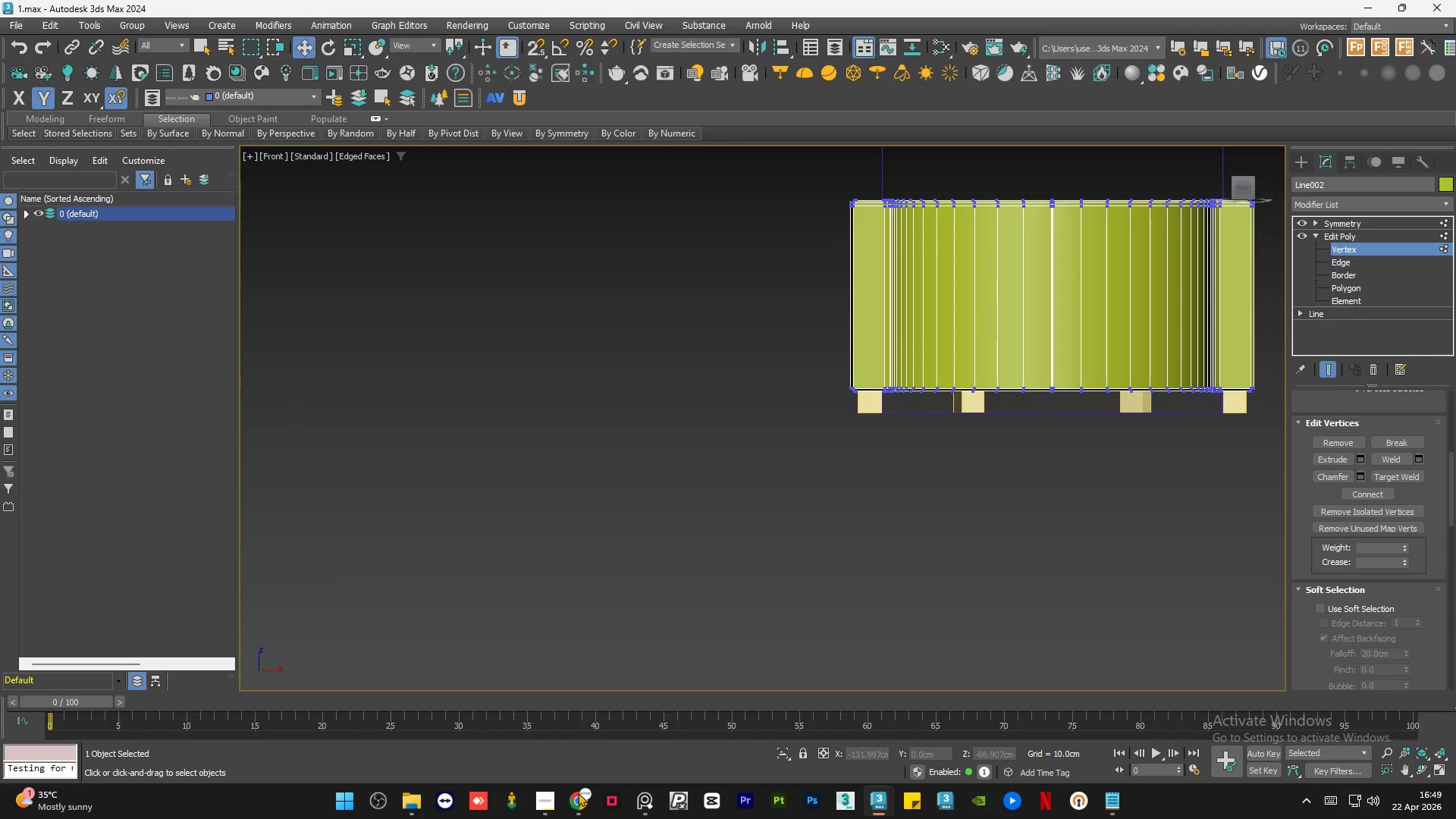 
key(Alt+AltLeft)
 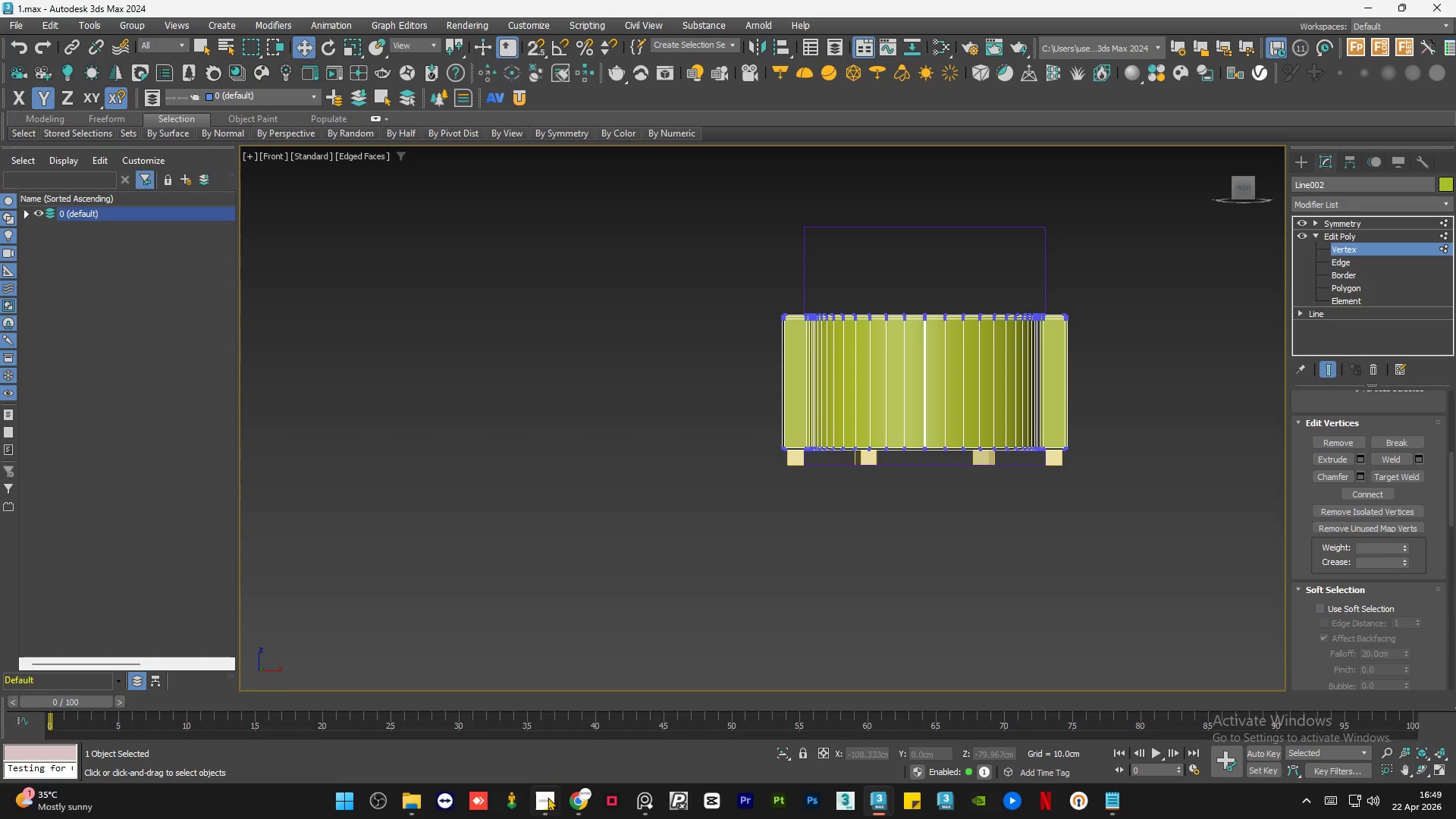 
scroll: coordinate [617, 592], scroll_direction: down, amount: 1.0
 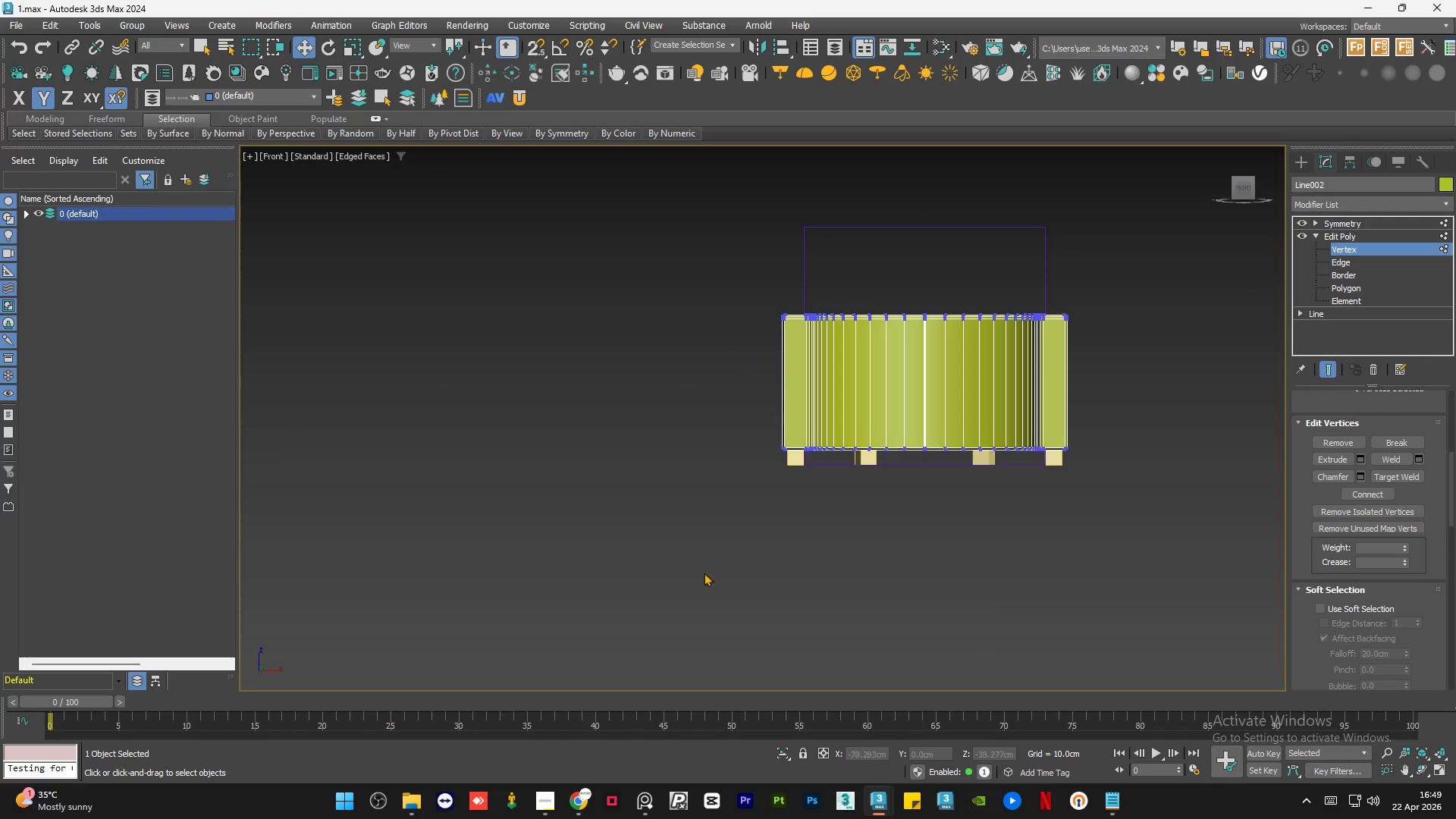 
left_click([573, 805])
 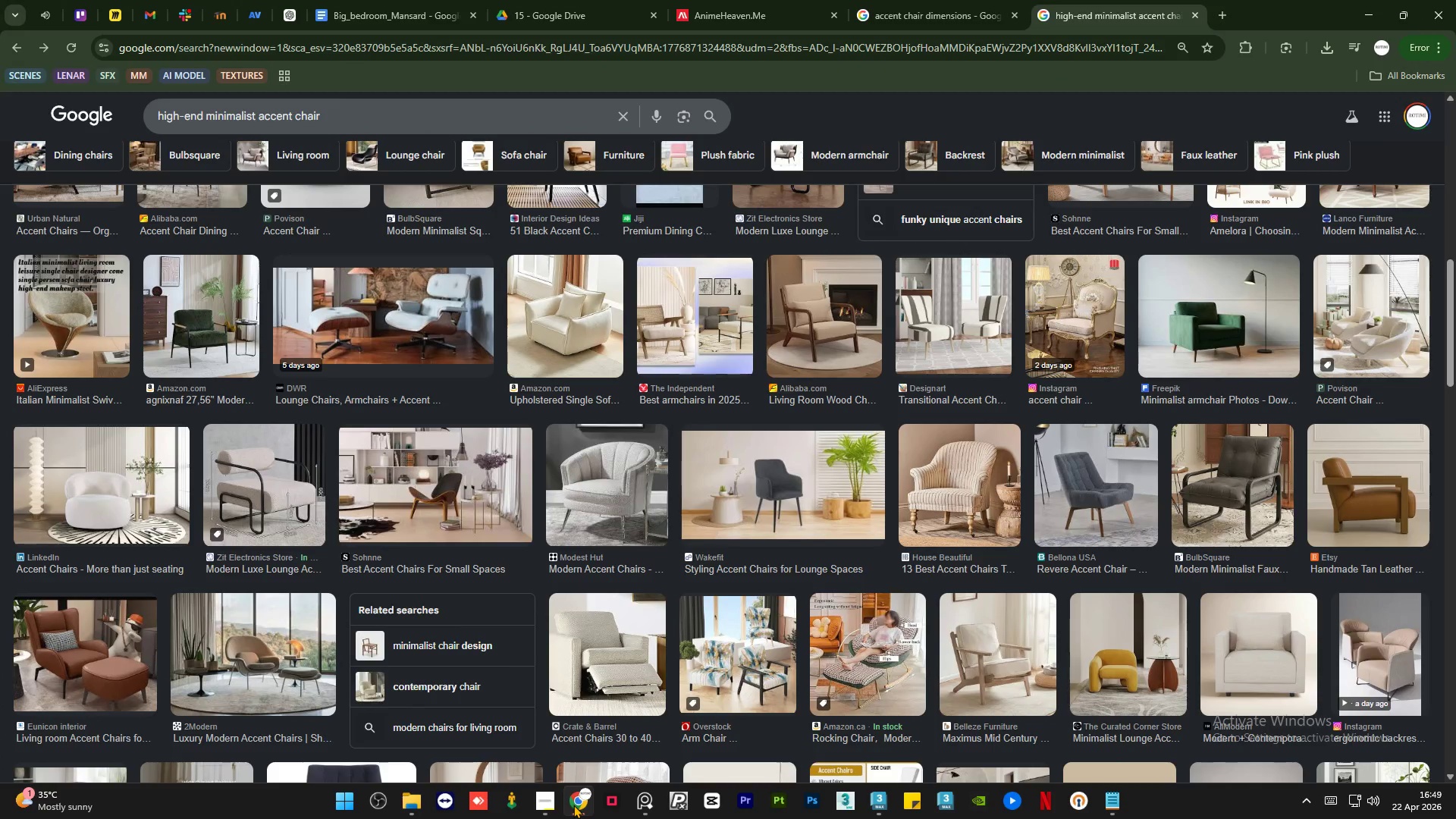 
left_click([573, 805])
 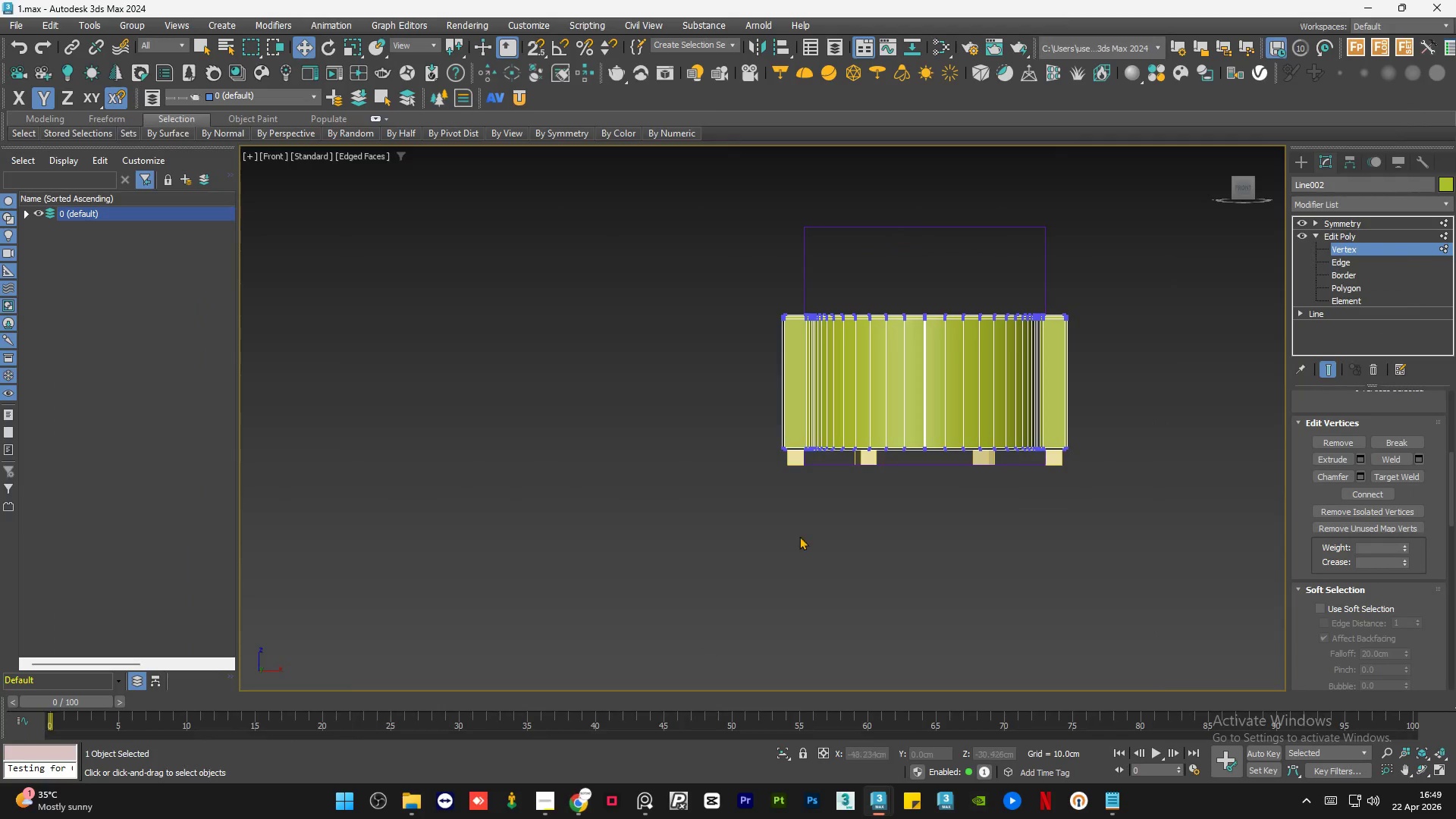 
hold_key(key=AltLeft, duration=0.98)
 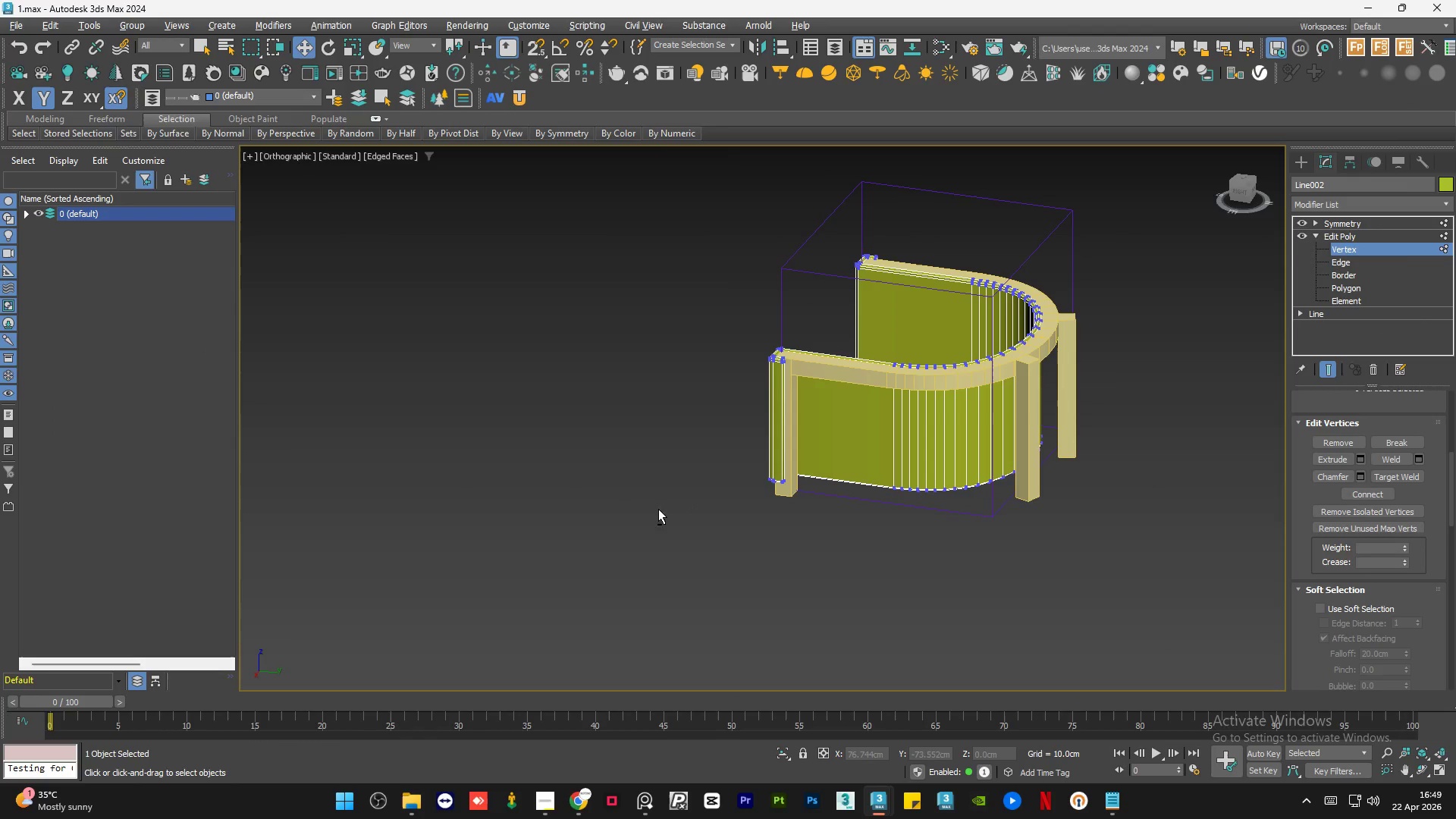 
hold_key(key=AltLeft, duration=0.62)
 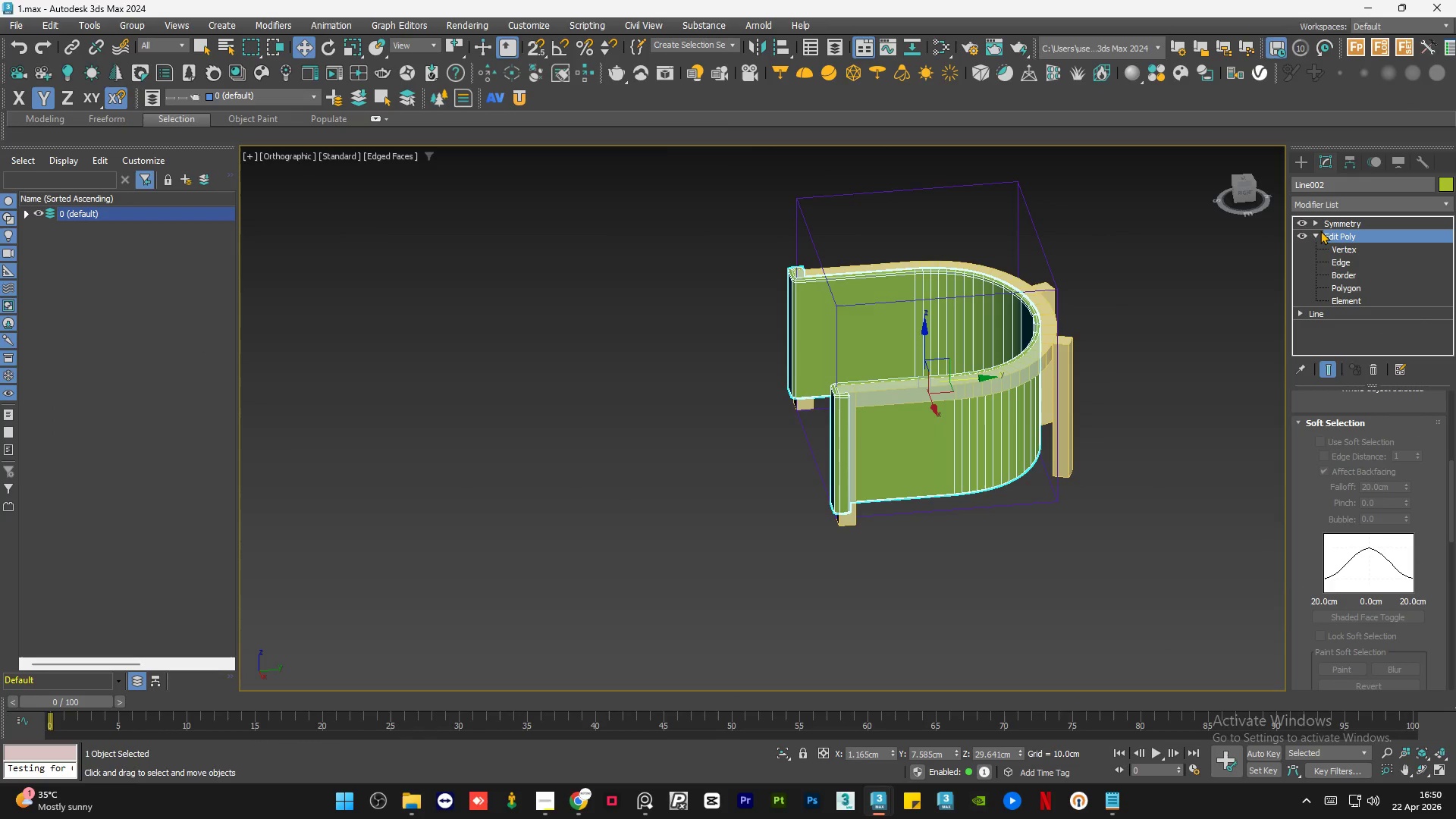 
double_click([1216, 340])
 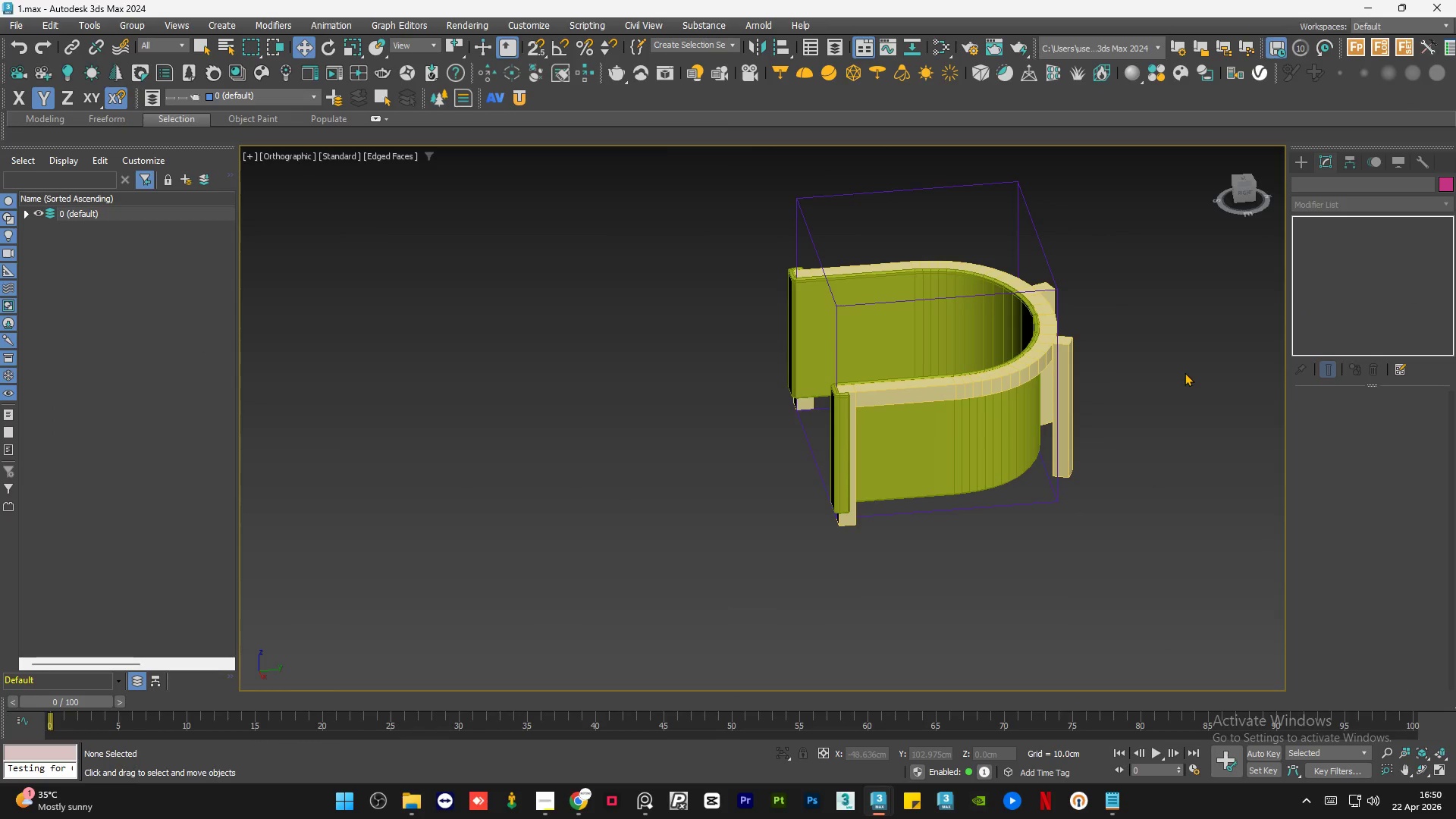 
key(Control+S)
 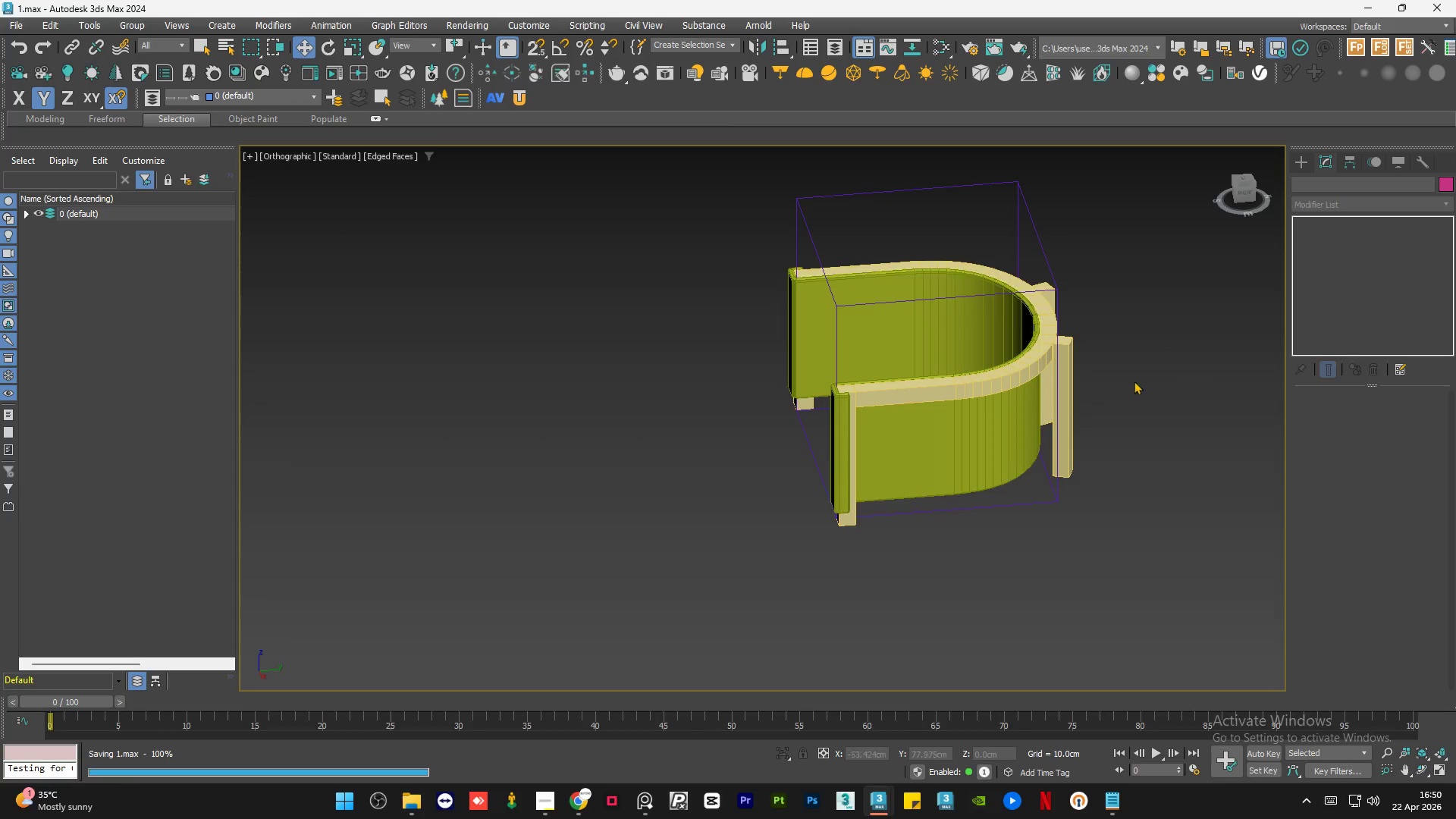 
left_click([1160, 386])
 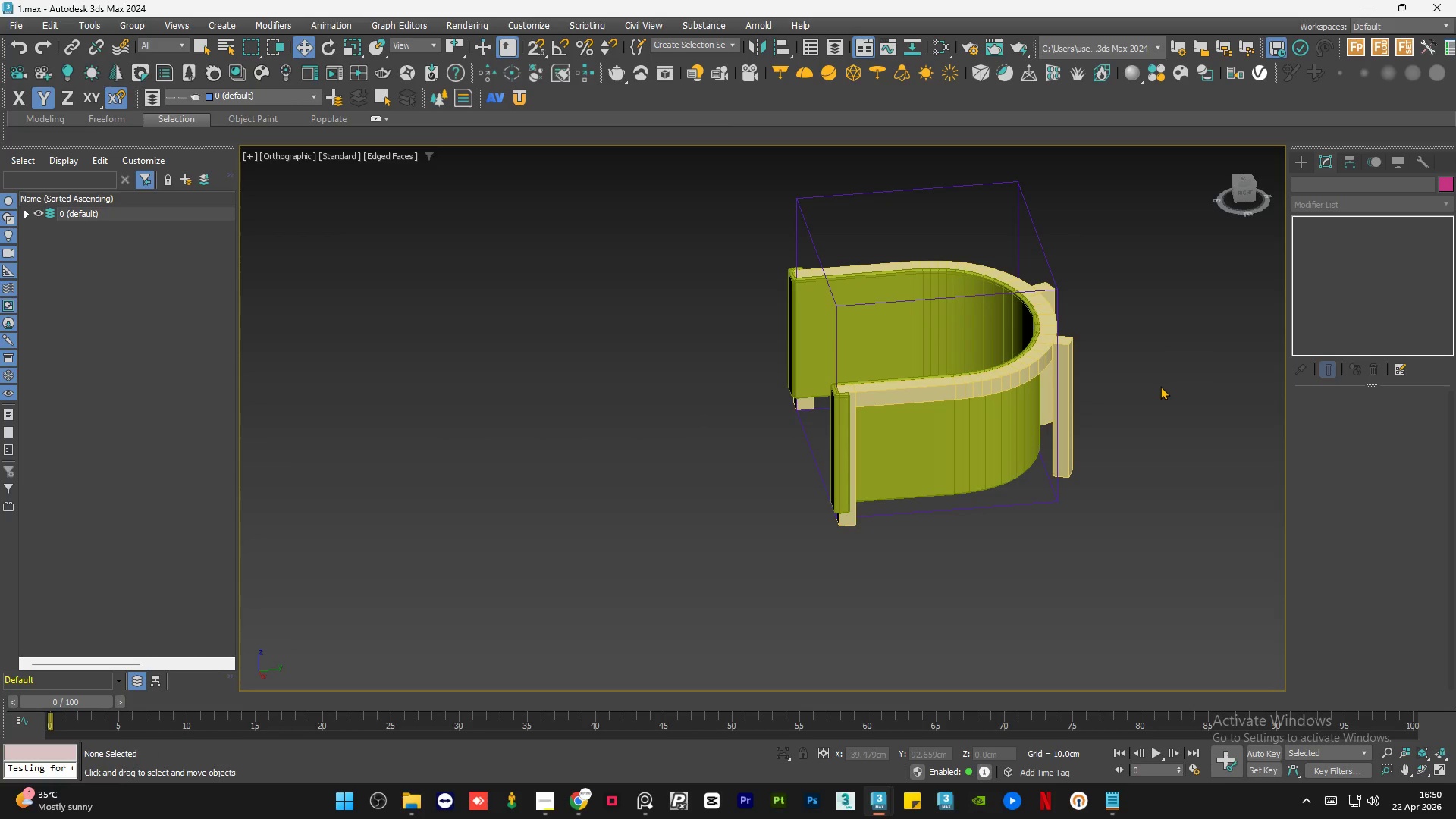 
key(Control+S)
 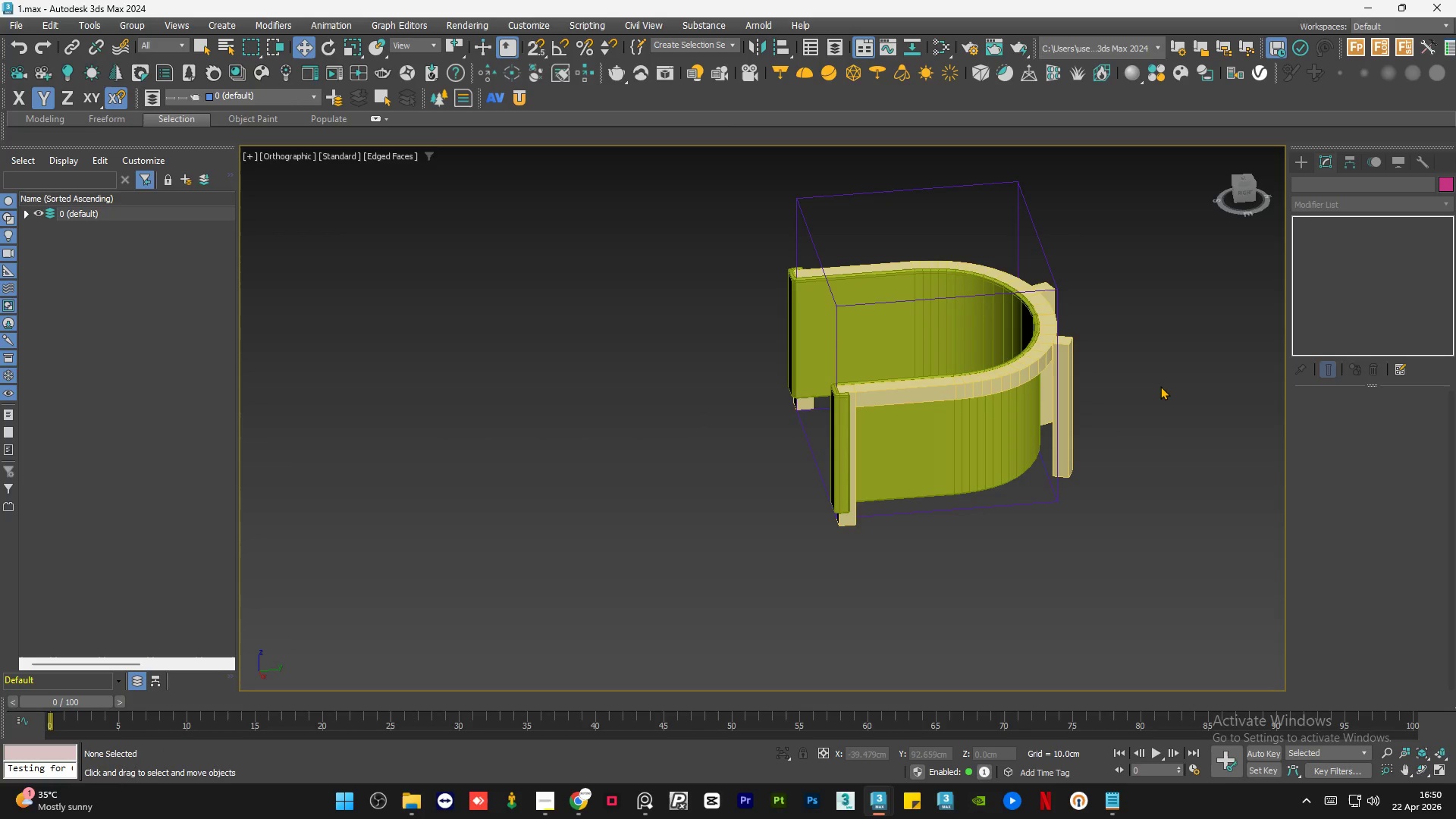 
hold_key(key=AltLeft, duration=0.81)
scroll: coordinate [951, 423], scroll_direction: up, amount: 3.0
 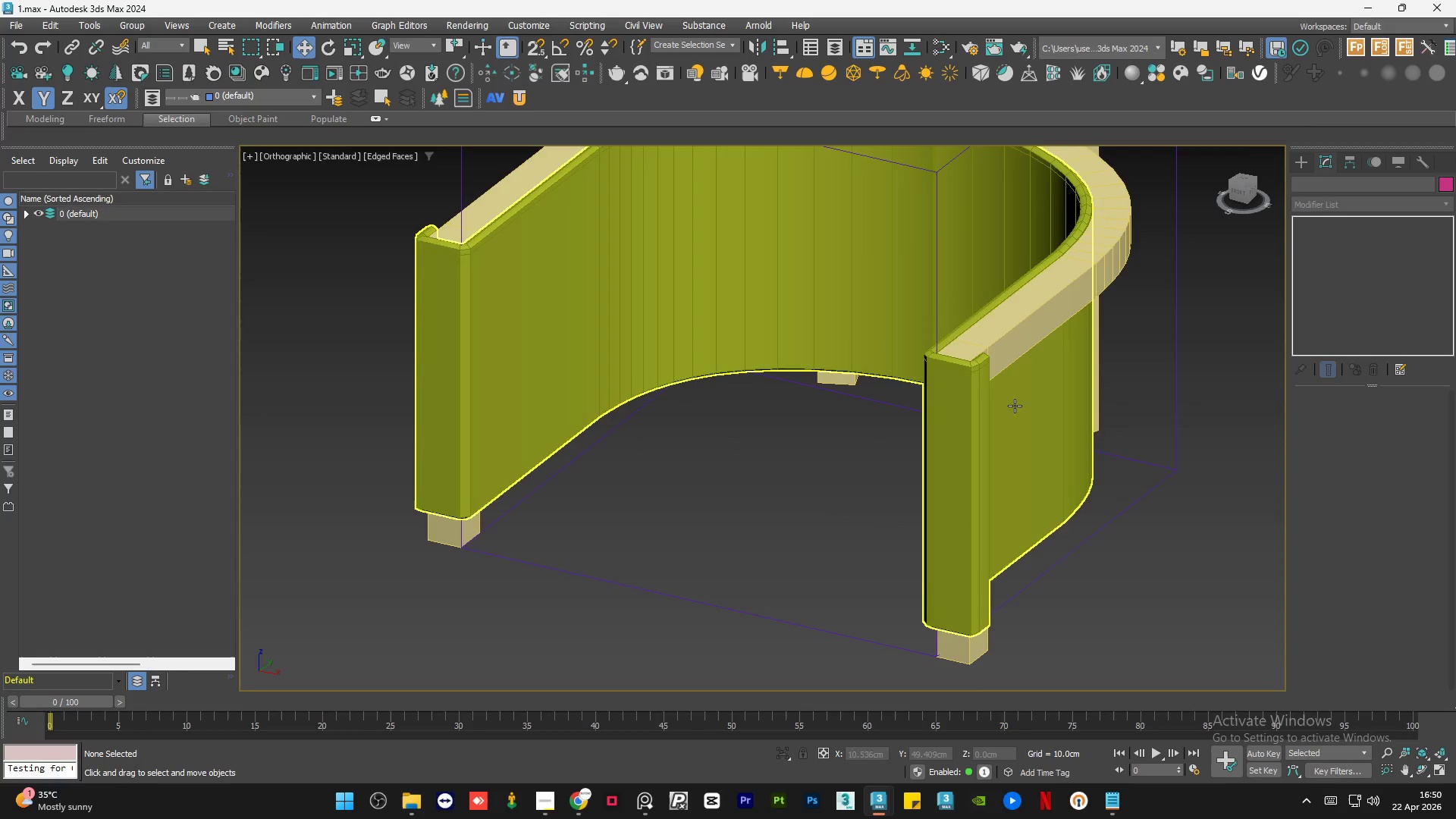 
left_click([1026, 562])
 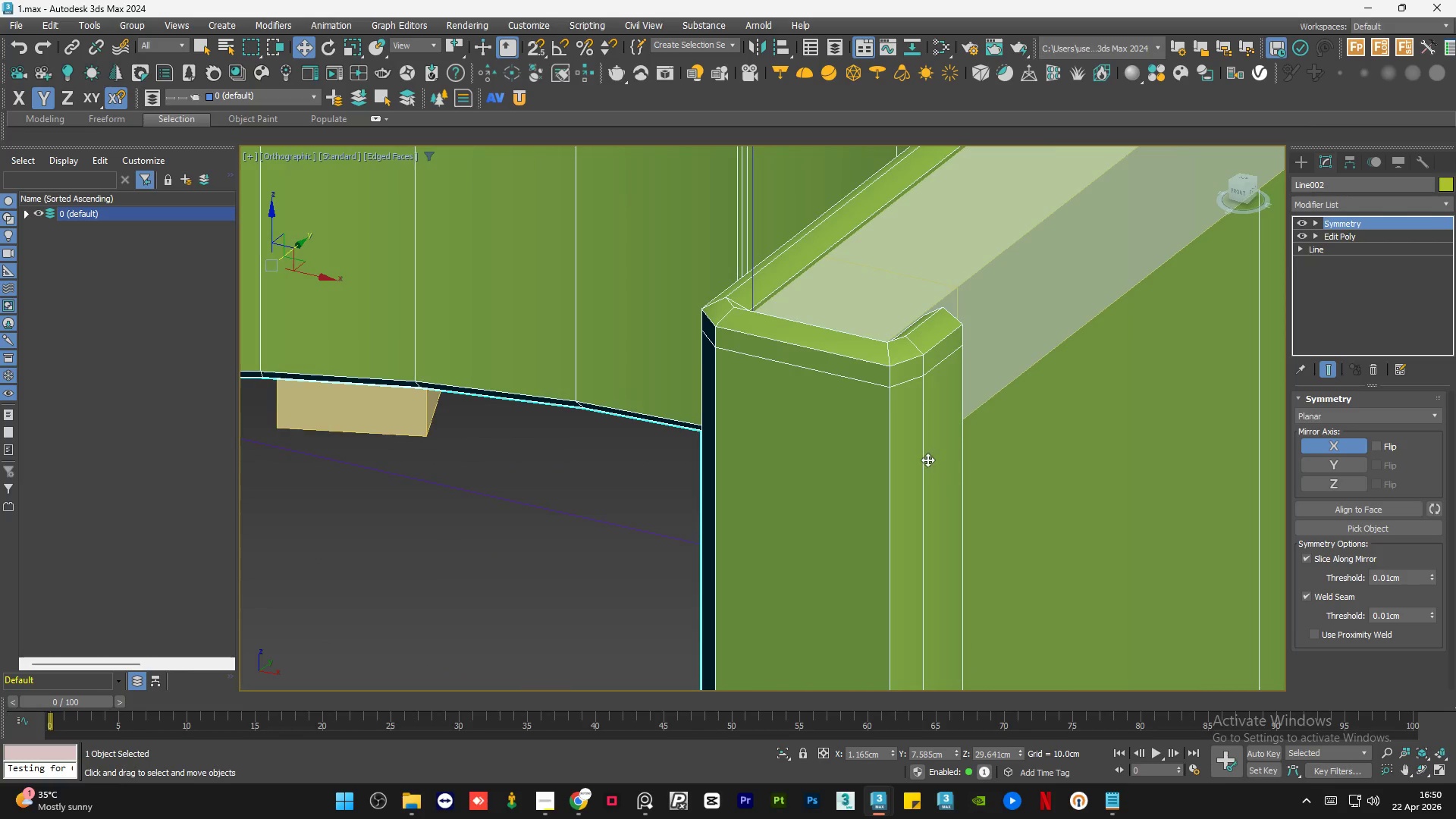 
scroll: coordinate [994, 367], scroll_direction: up, amount: 4.0
 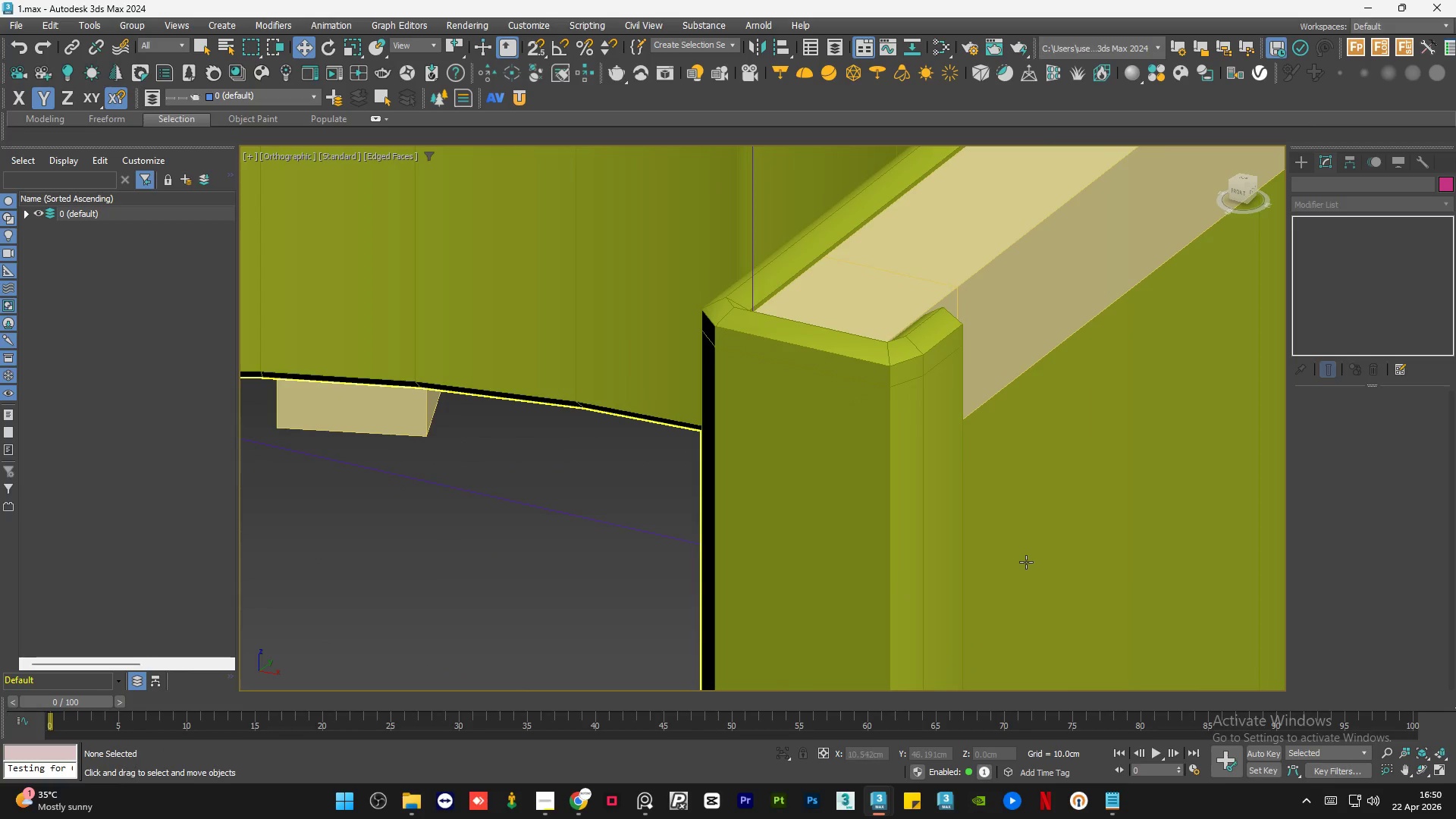 
hold_key(key=AltLeft, duration=1.61)
 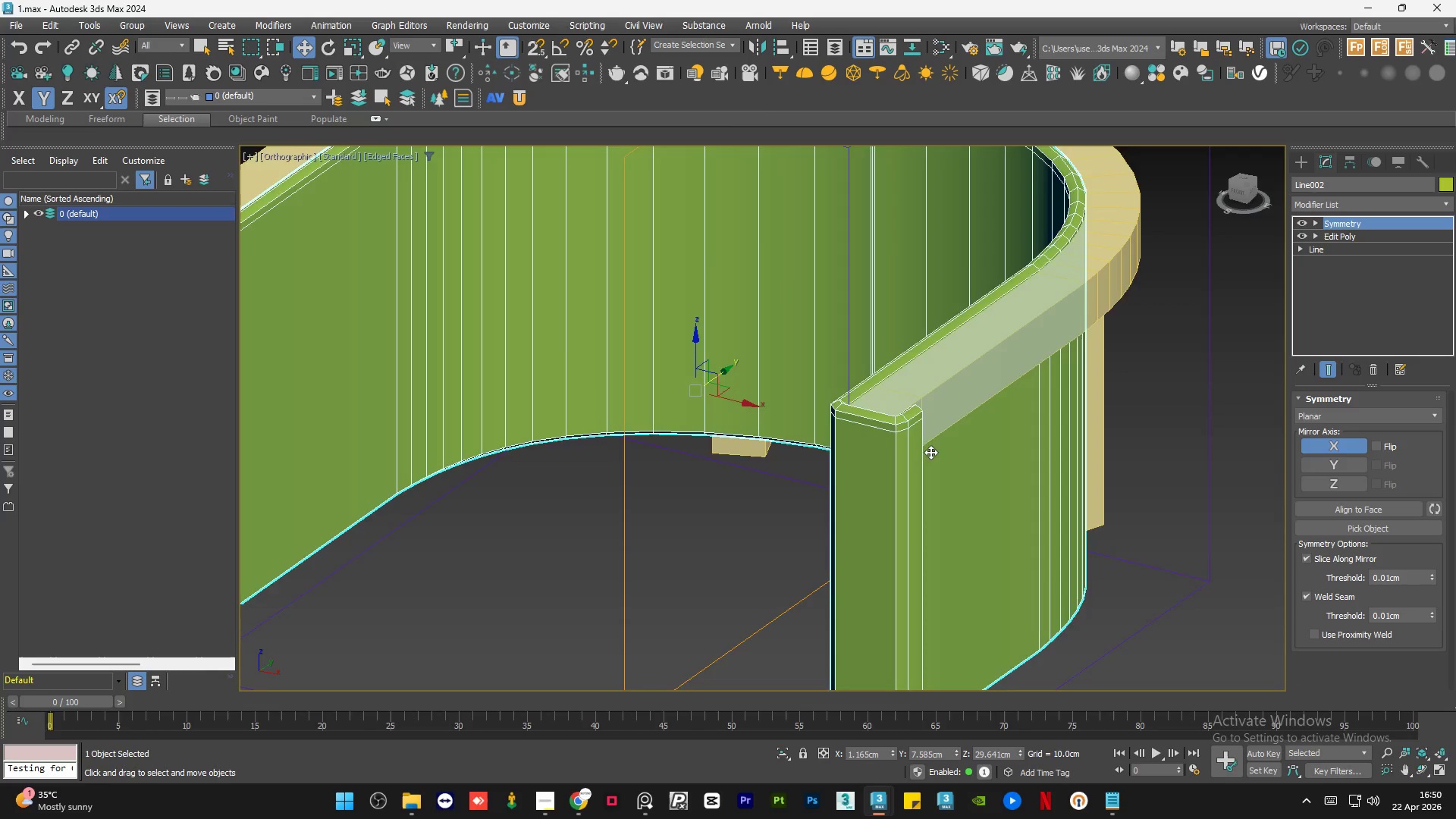 
scroll: coordinate [927, 460], scroll_direction: down, amount: 3.0
 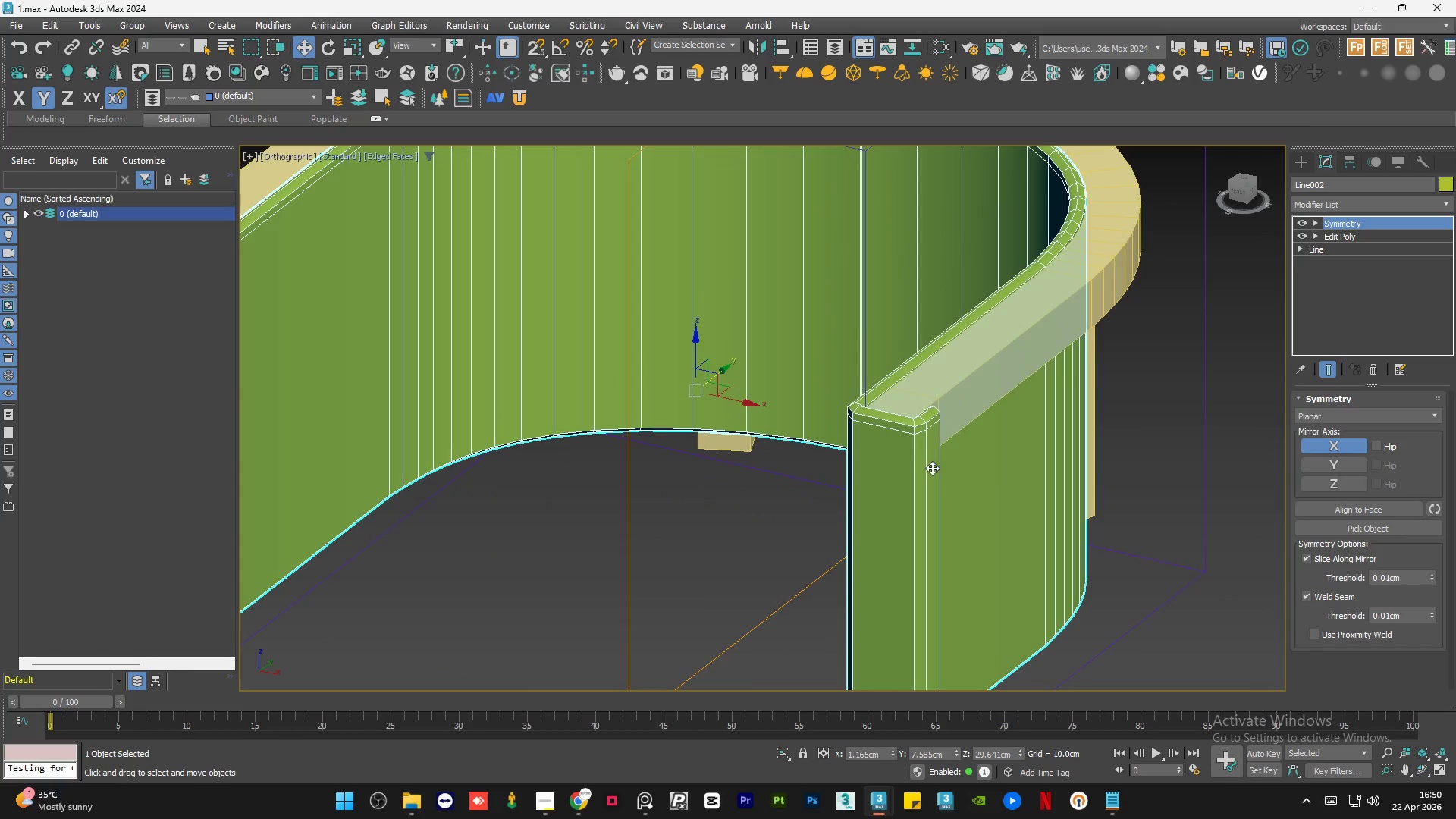 
hold_key(key=AltLeft, duration=0.42)
 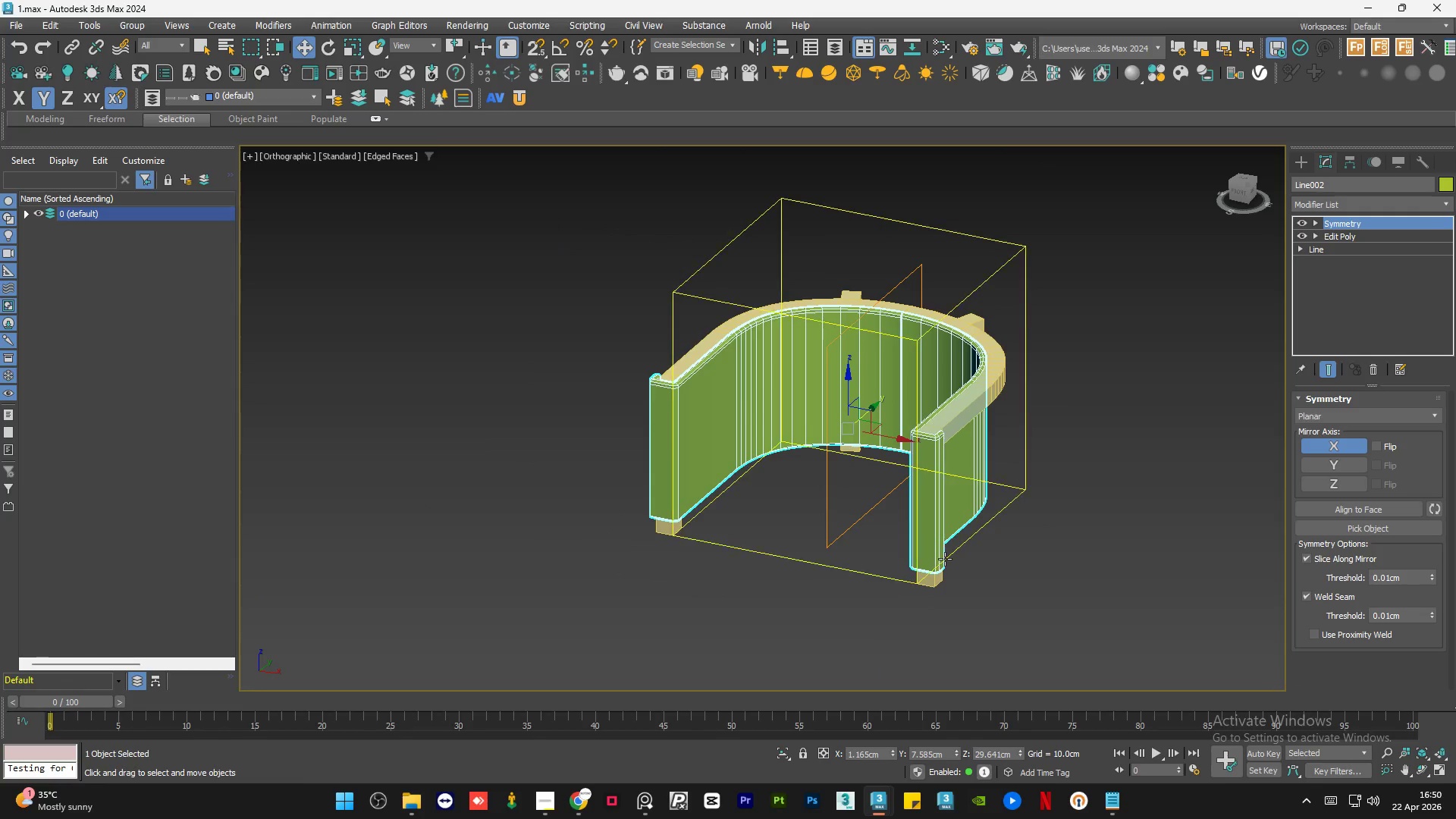 
scroll: coordinate [931, 449], scroll_direction: down, amount: 3.0
 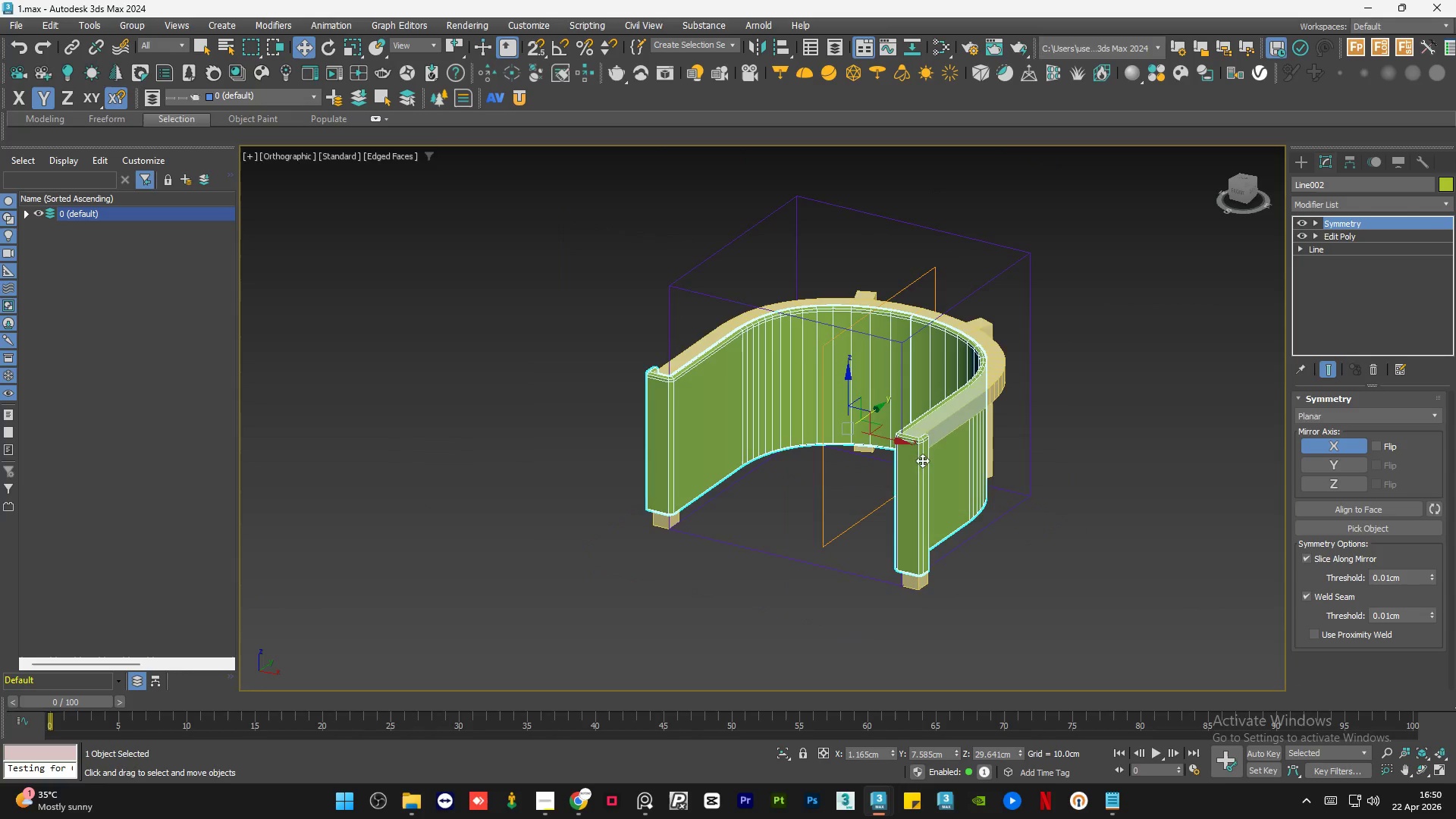 
hold_key(key=AltLeft, duration=0.72)
 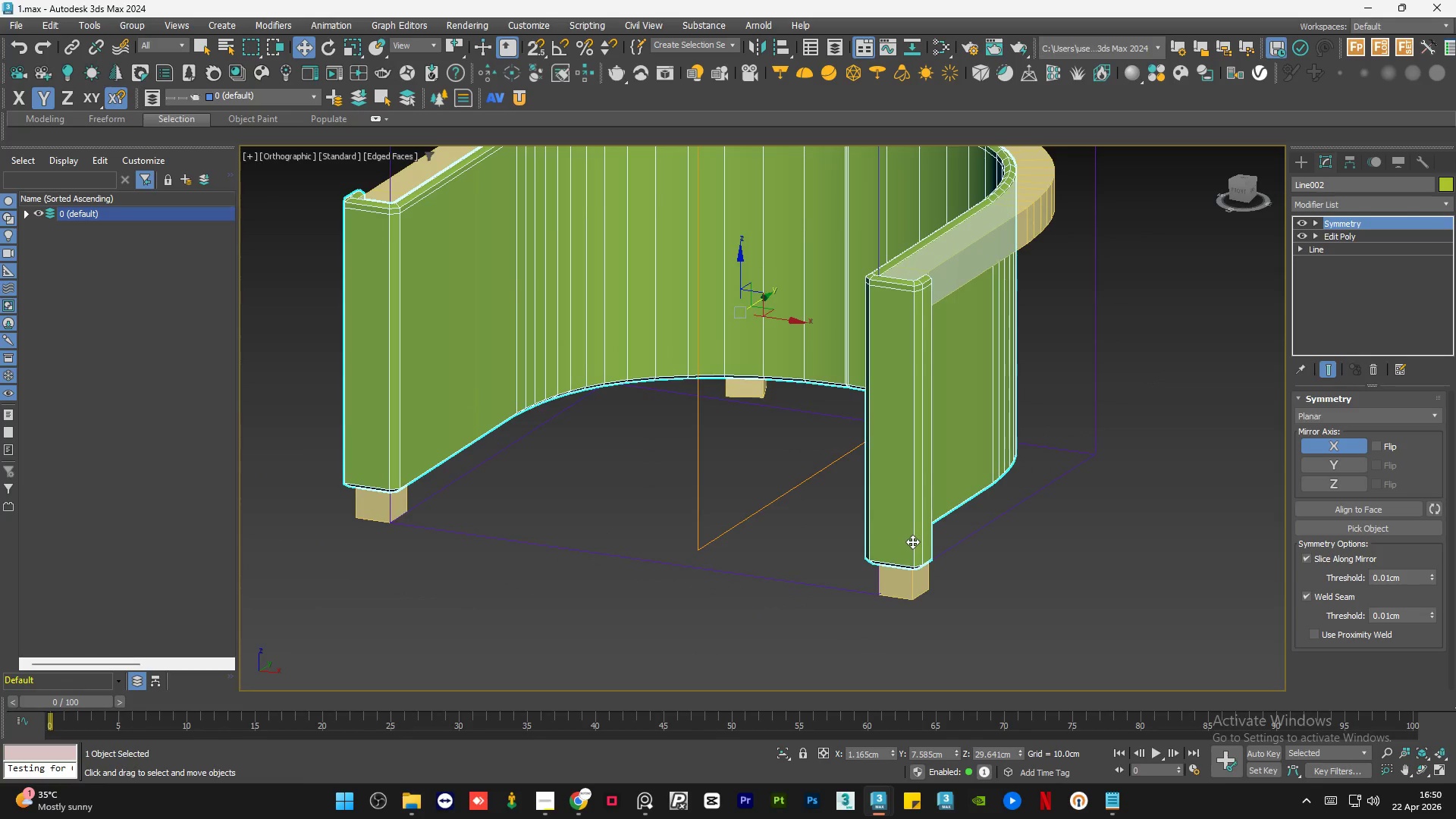 
scroll: coordinate [908, 608], scroll_direction: up, amount: 2.0
 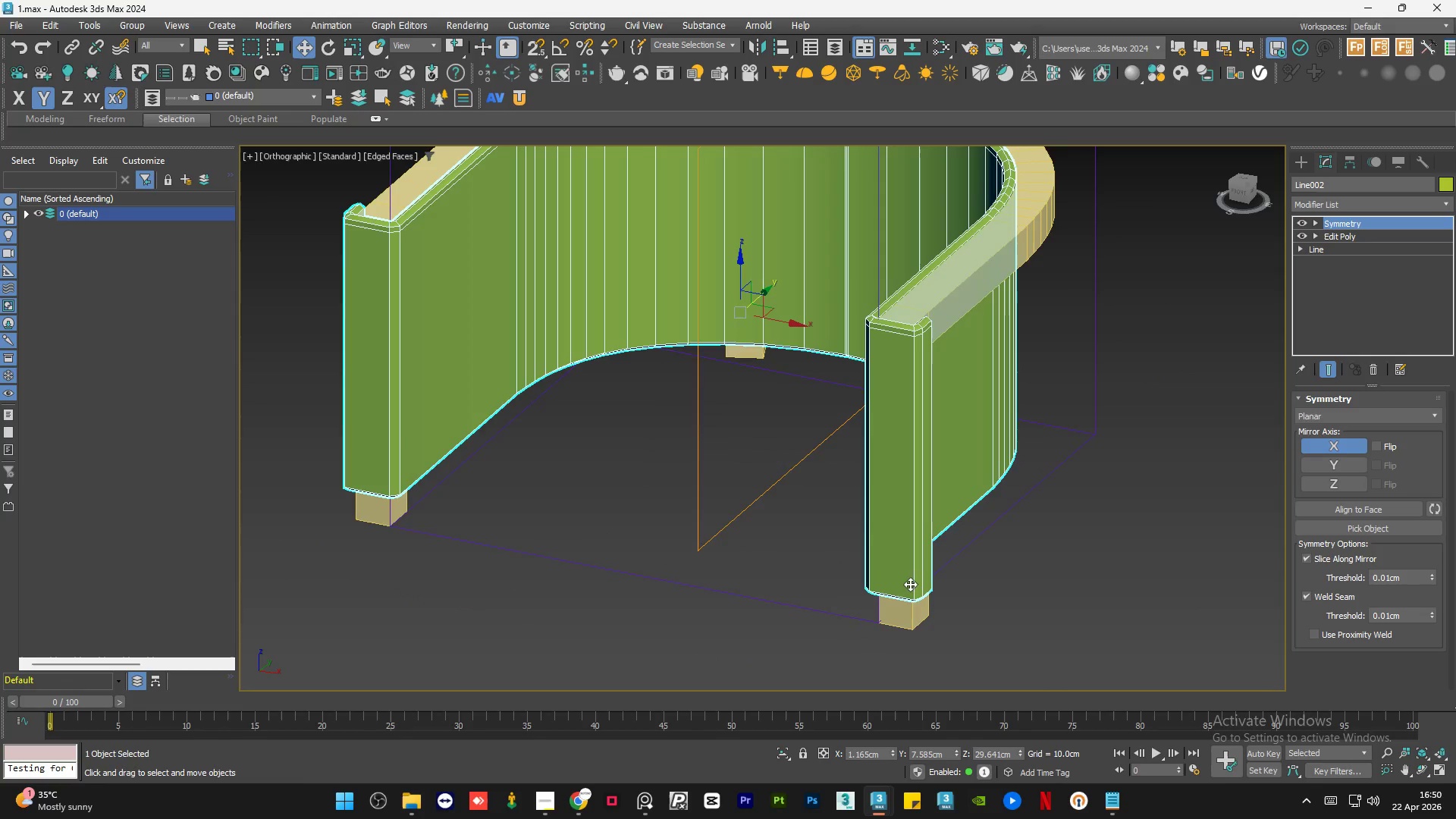 
scroll: coordinate [912, 541], scroll_direction: down, amount: 1.0
 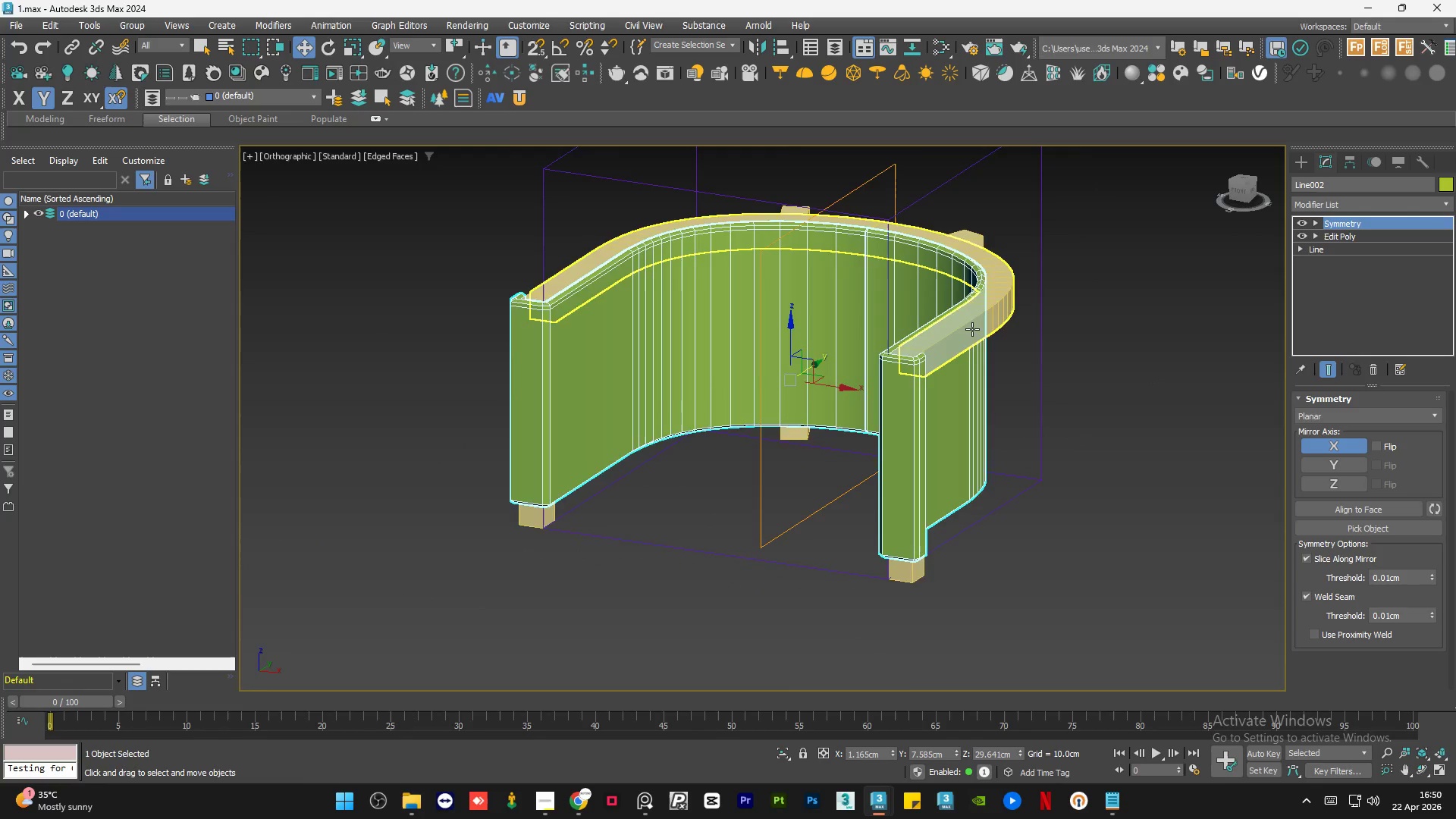 
scroll: coordinate [958, 288], scroll_direction: up, amount: 2.0
 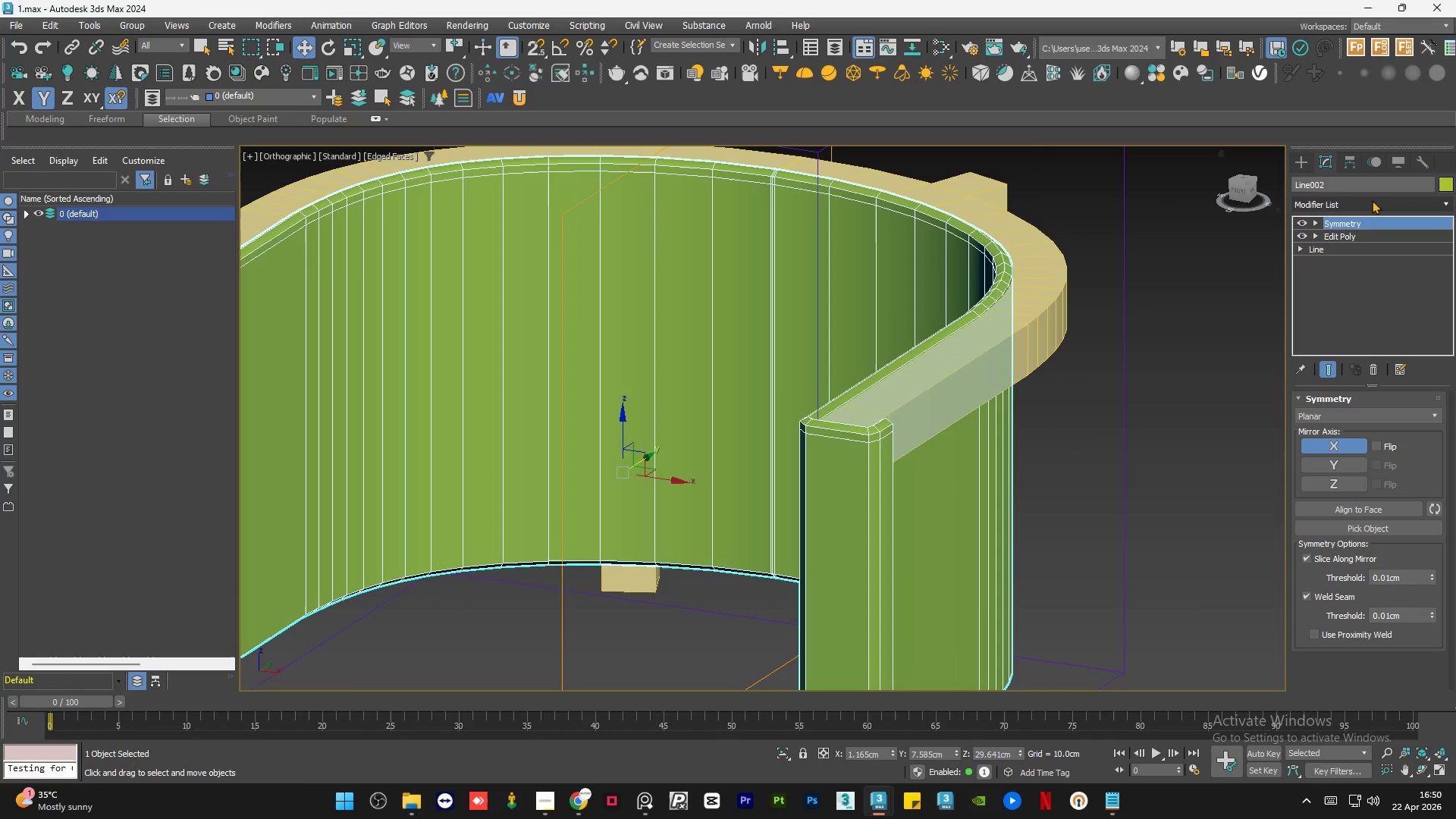 
left_click([1371, 199])
 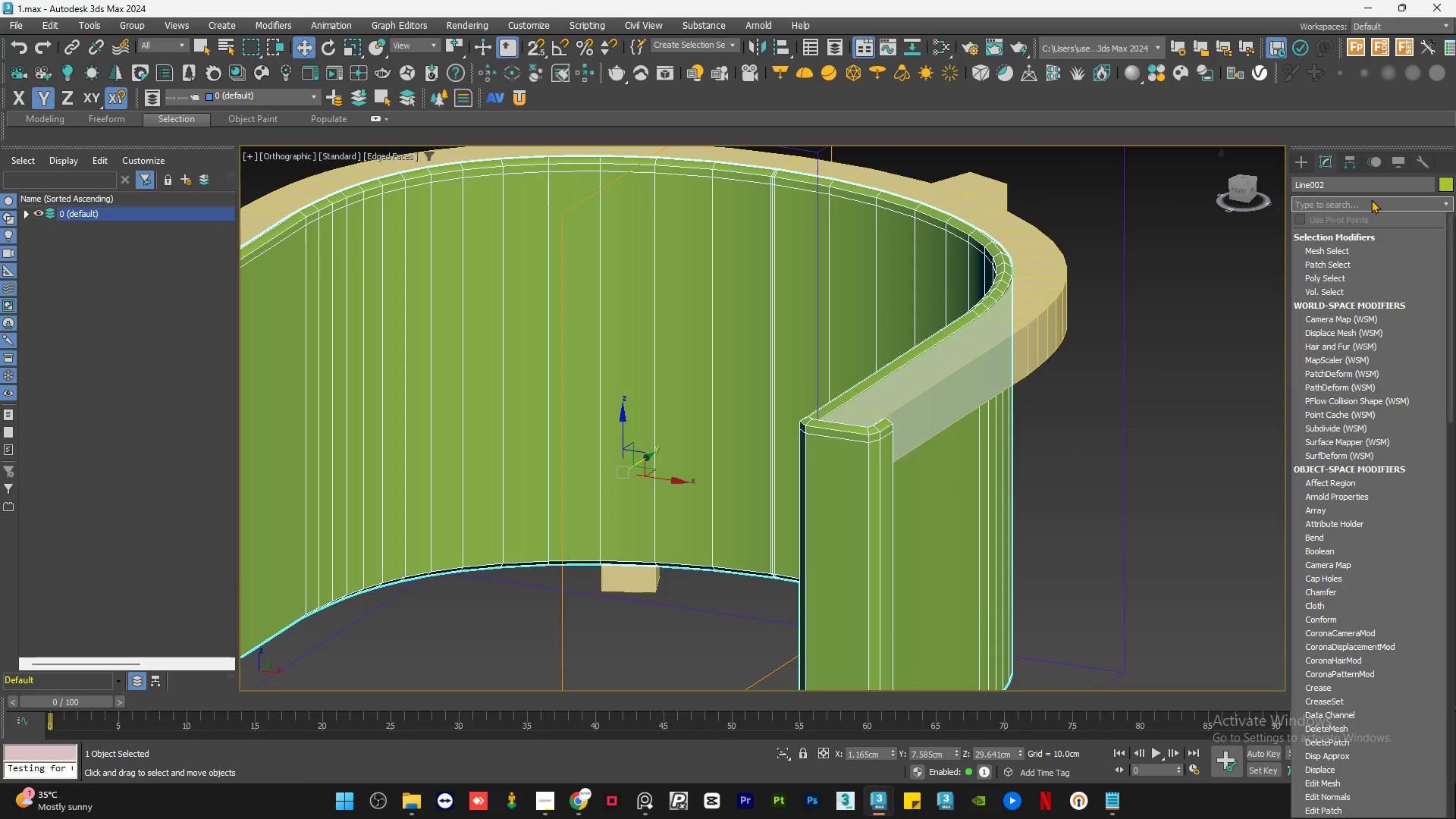 
key(T)
 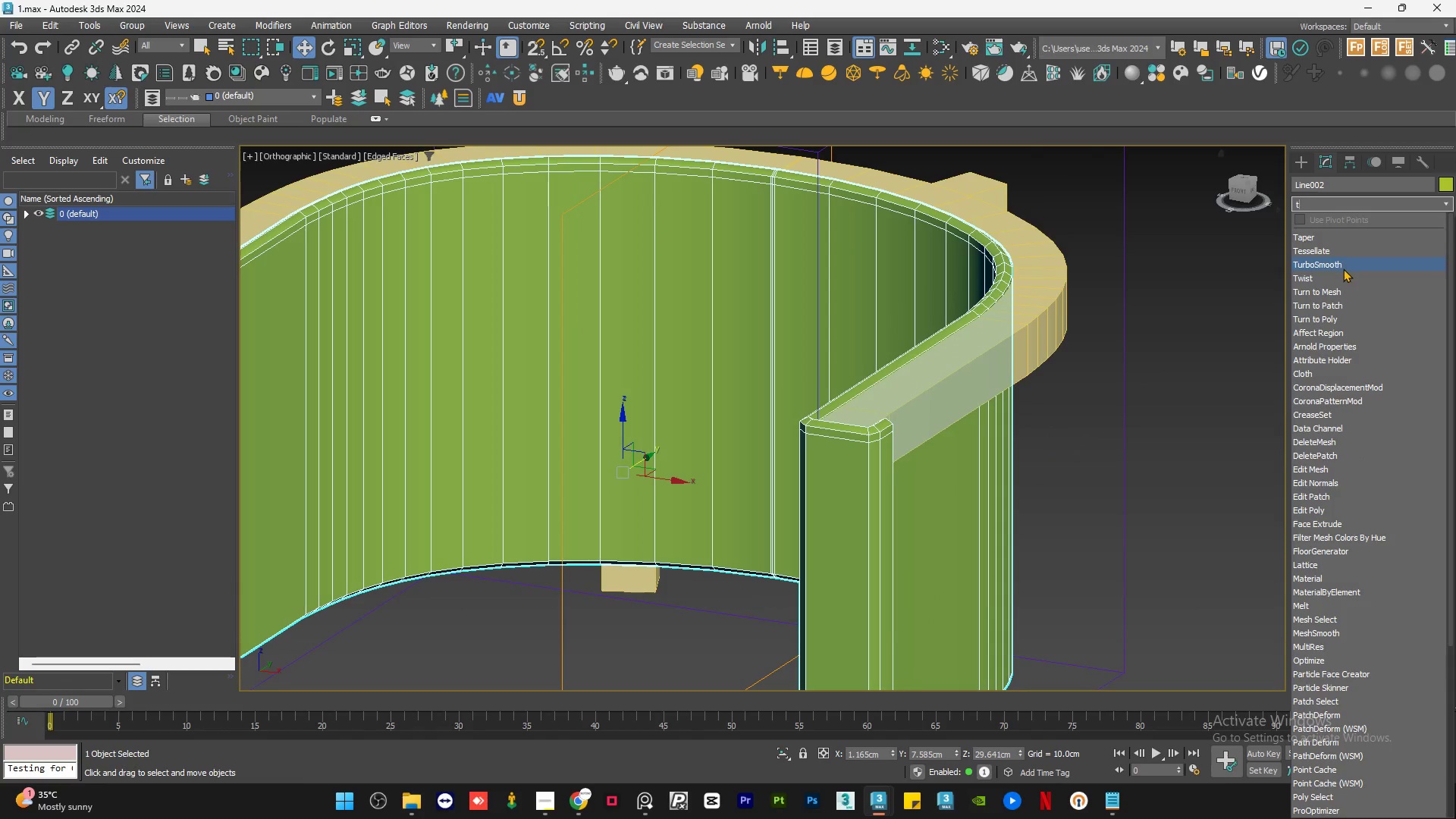 
left_click([1343, 268])
 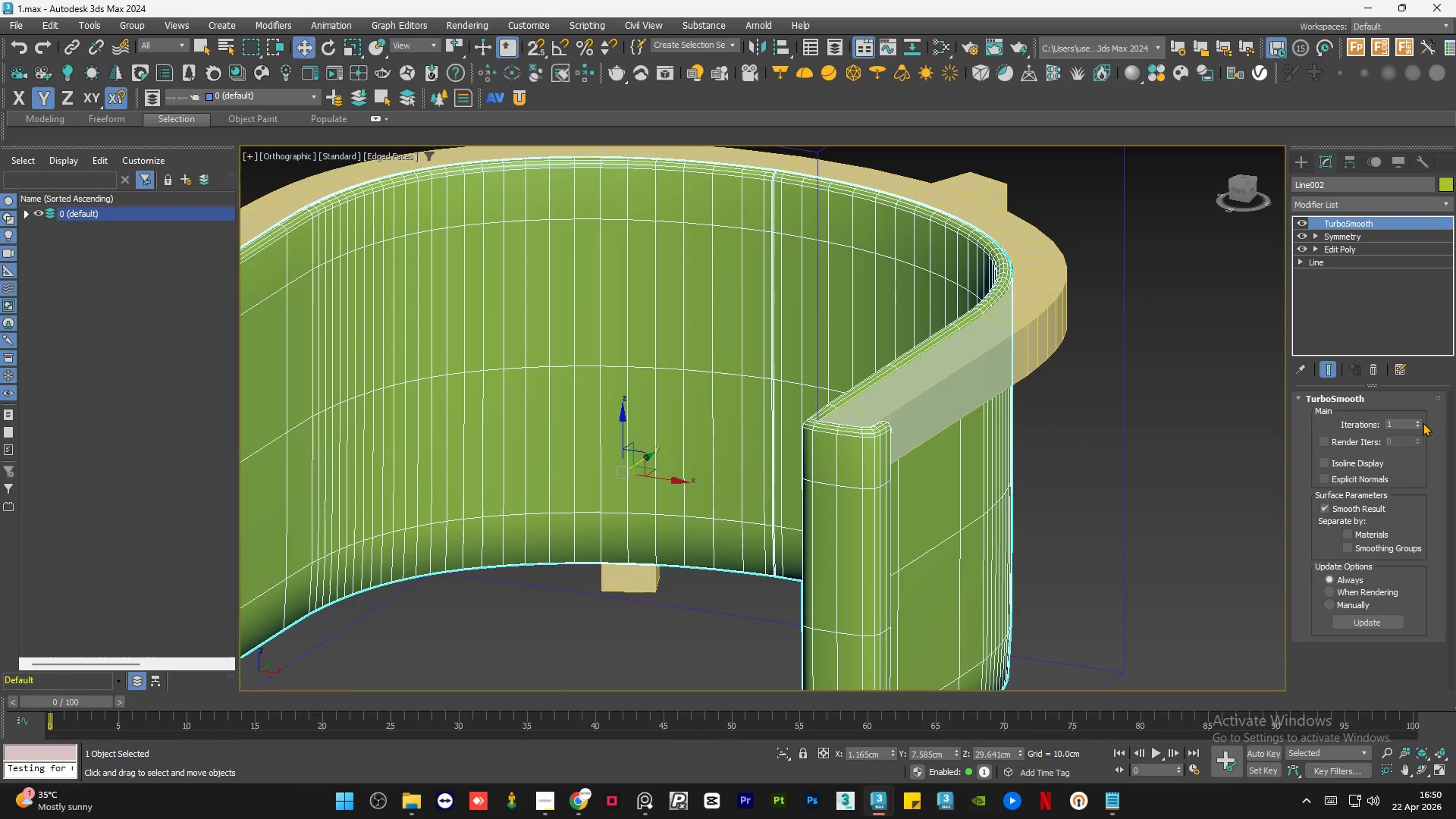 
left_click([1417, 419])
 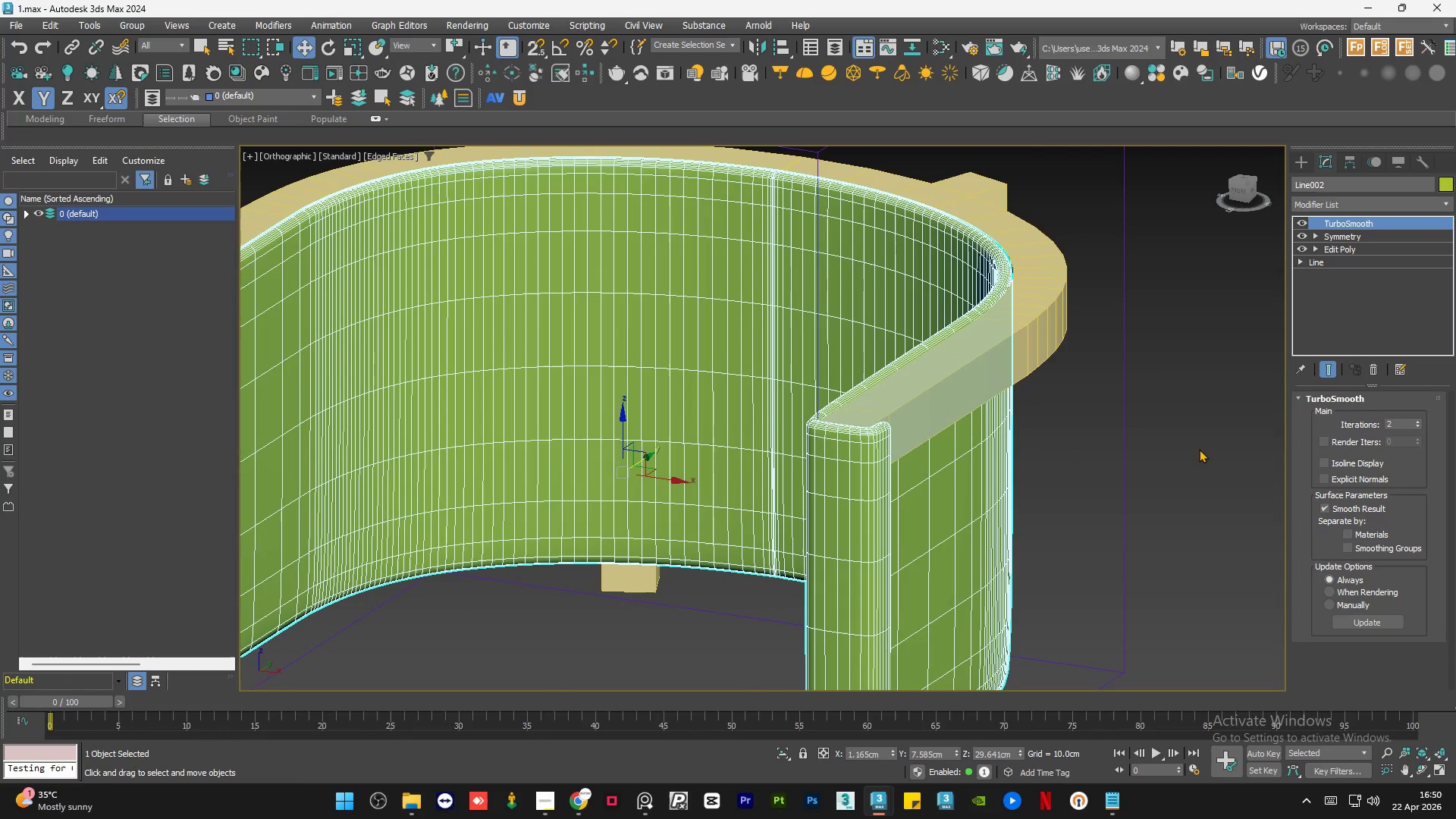 
left_click([1202, 447])
 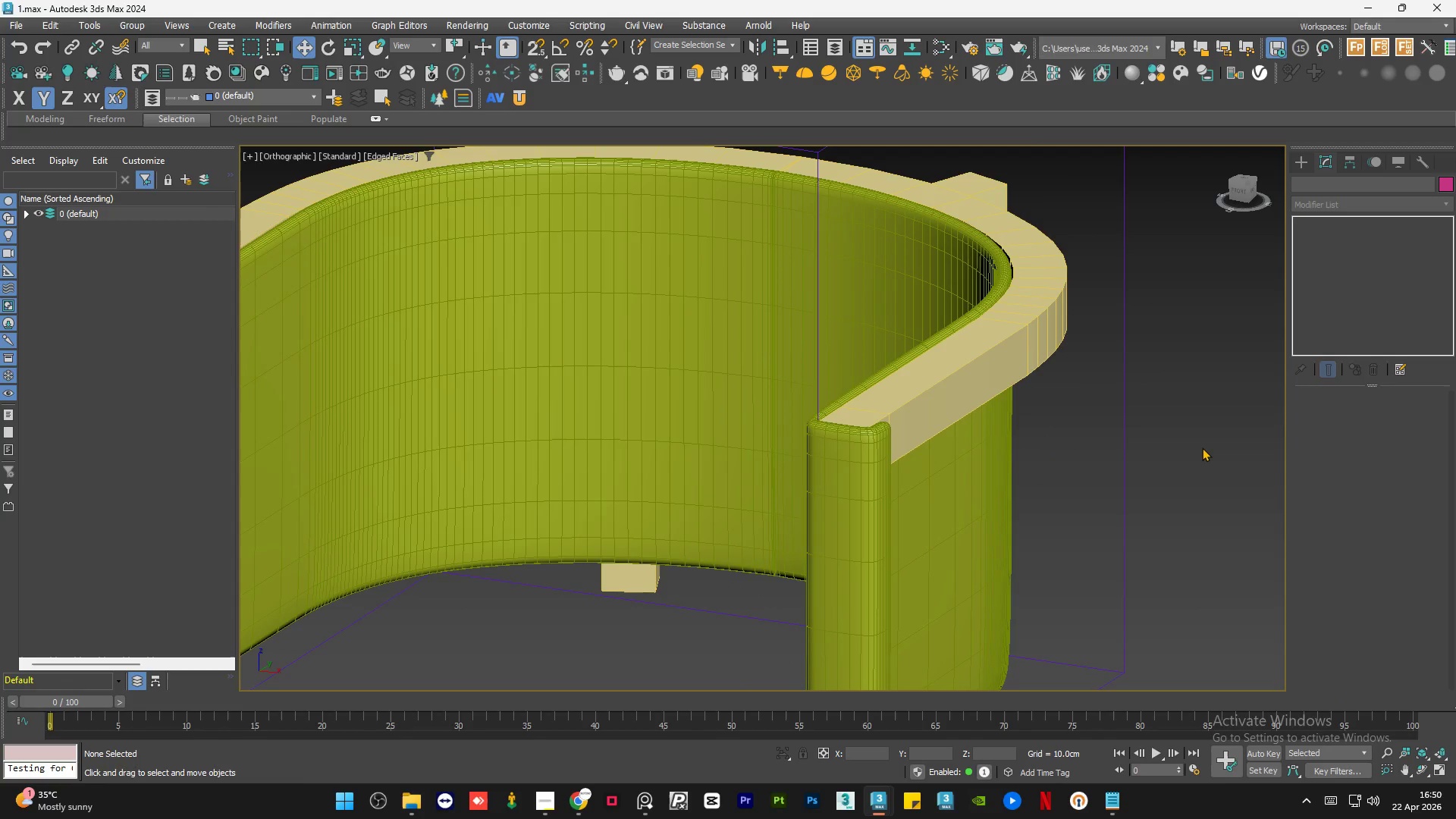 
key(F4)
 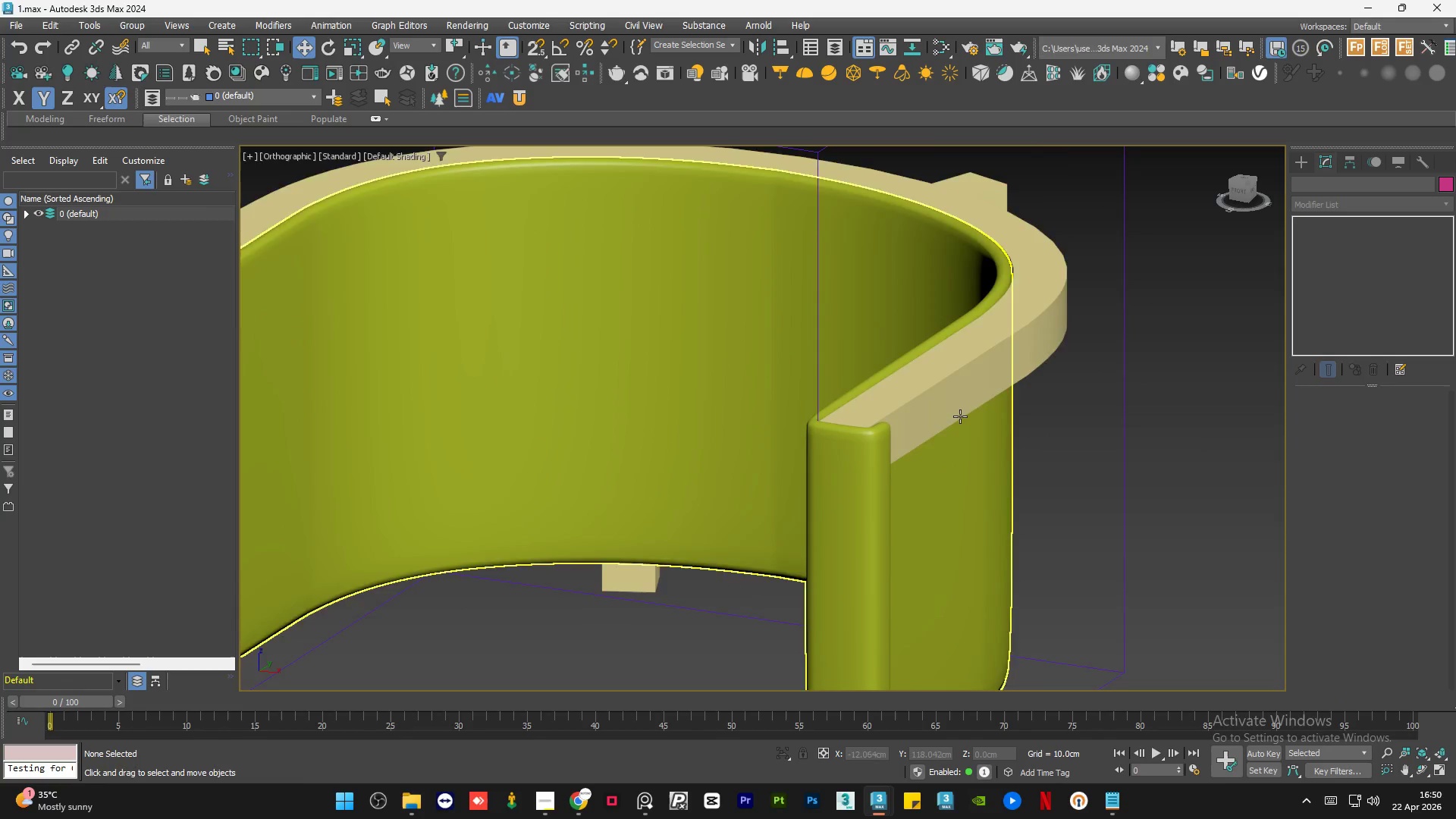 
hold_key(key=AltLeft, duration=1.55)
 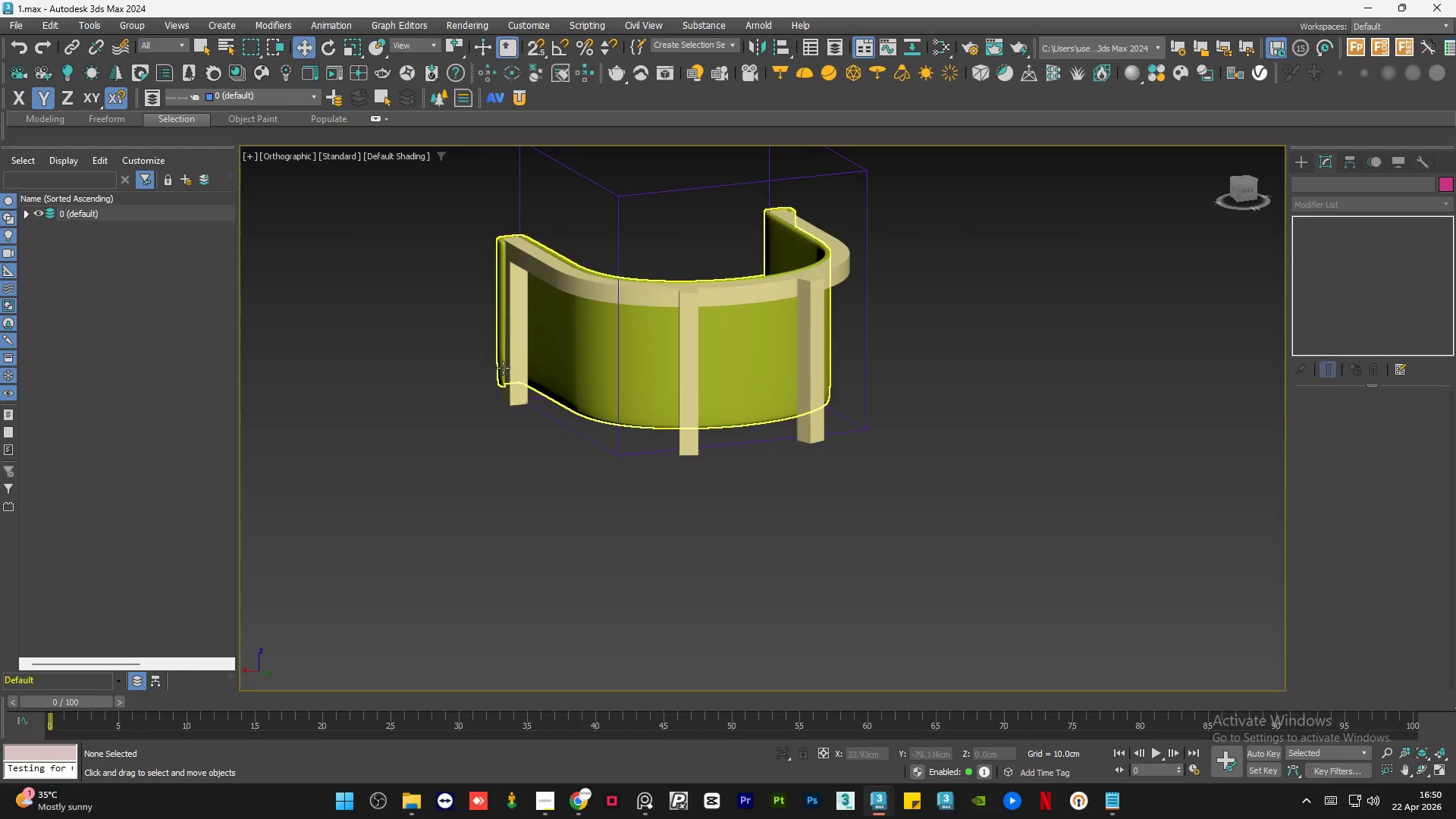 
scroll: coordinate [947, 424], scroll_direction: down, amount: 3.0
 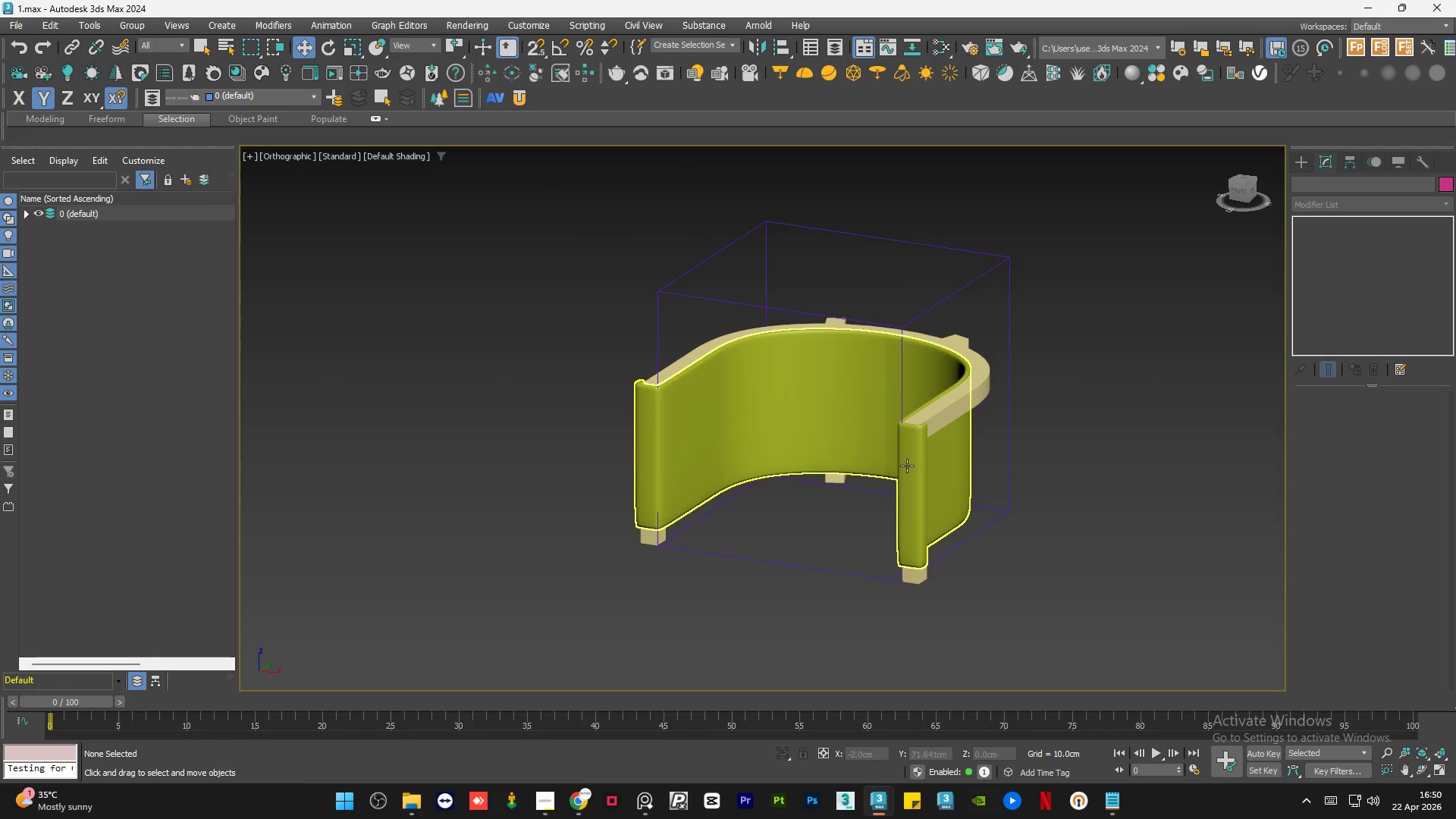 
scroll: coordinate [549, 410], scroll_direction: up, amount: 9.0
 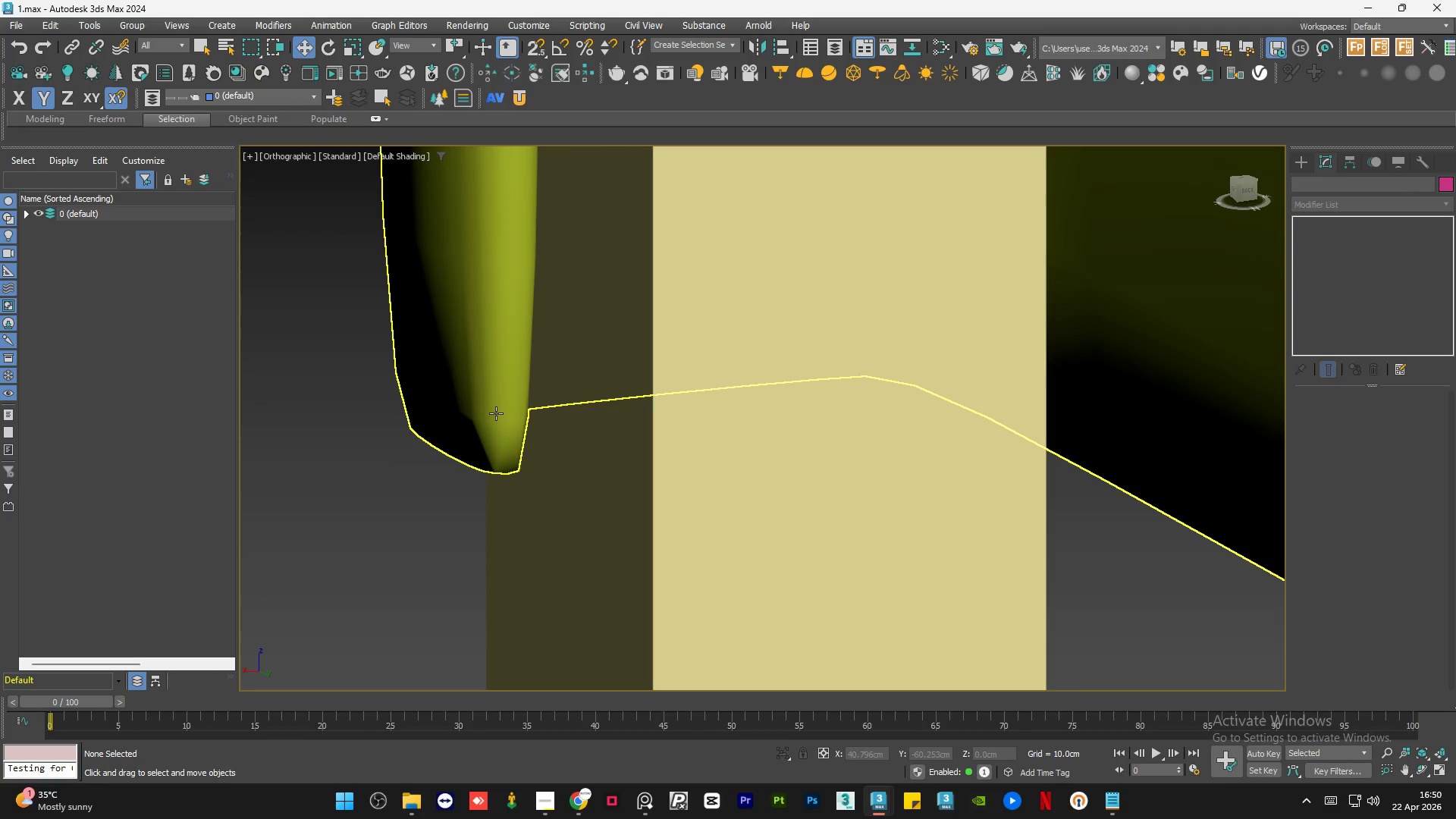 
left_click([496, 413])
 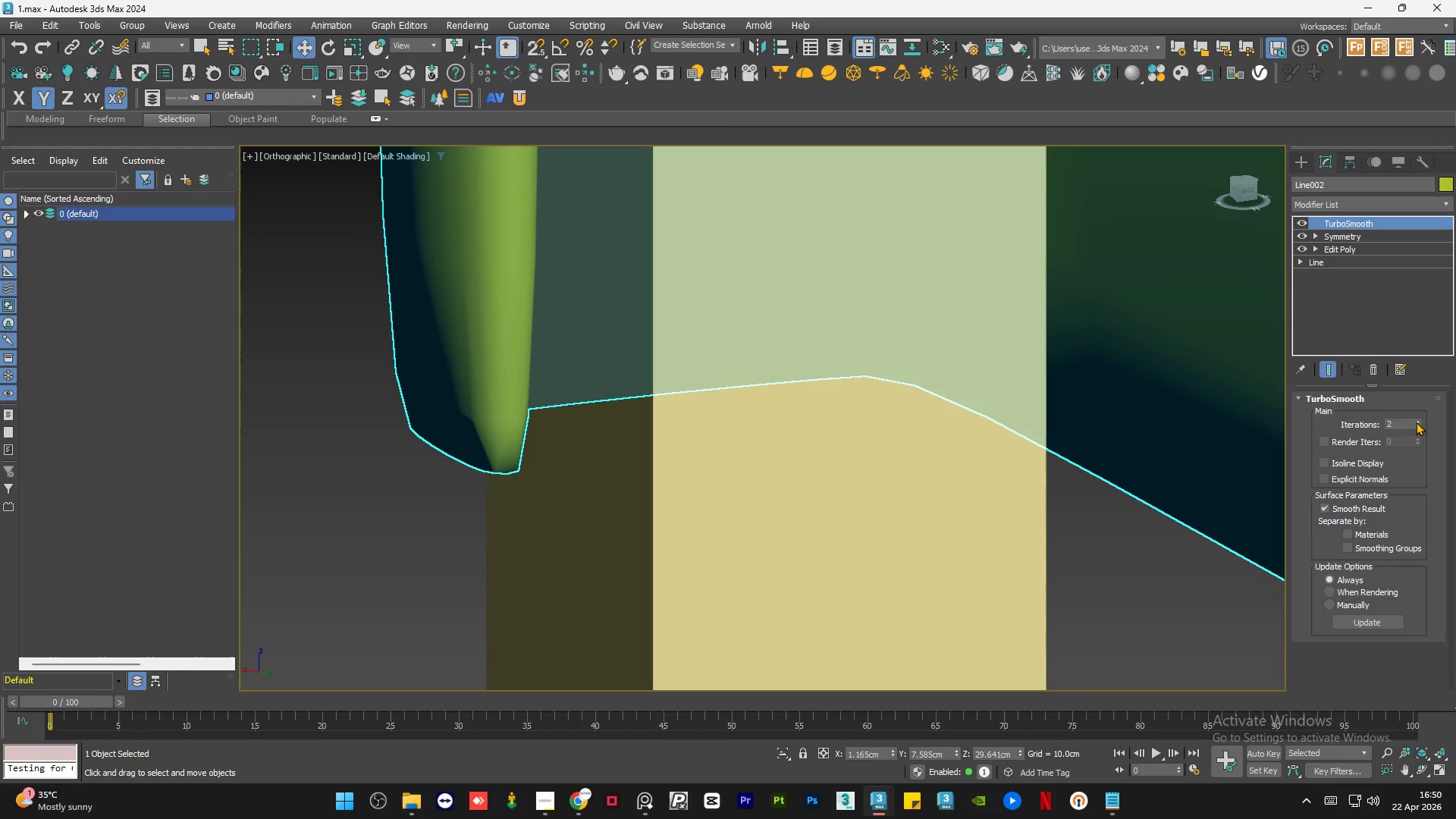 
left_click([1416, 421])
 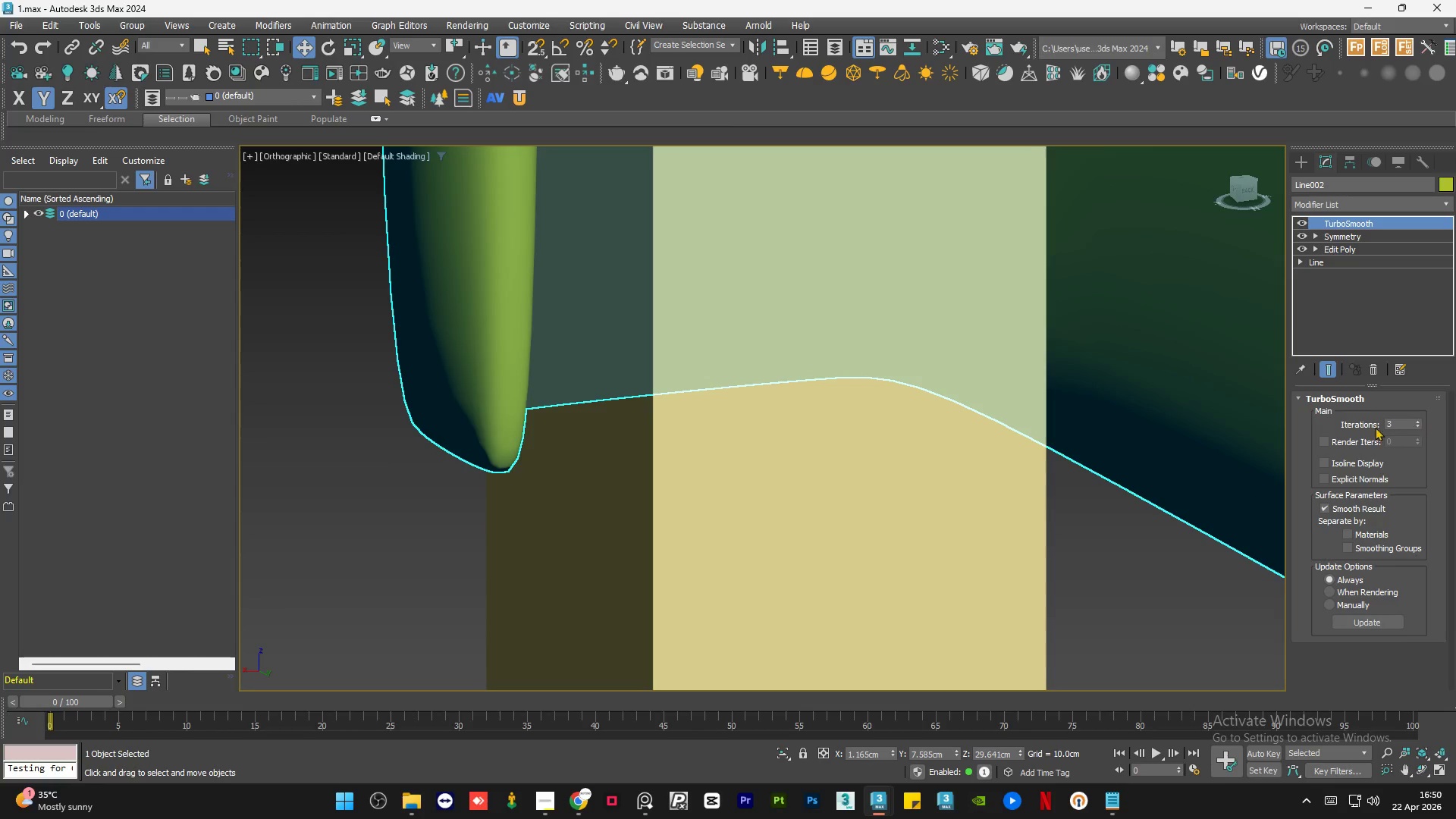 
left_click([692, 516])
 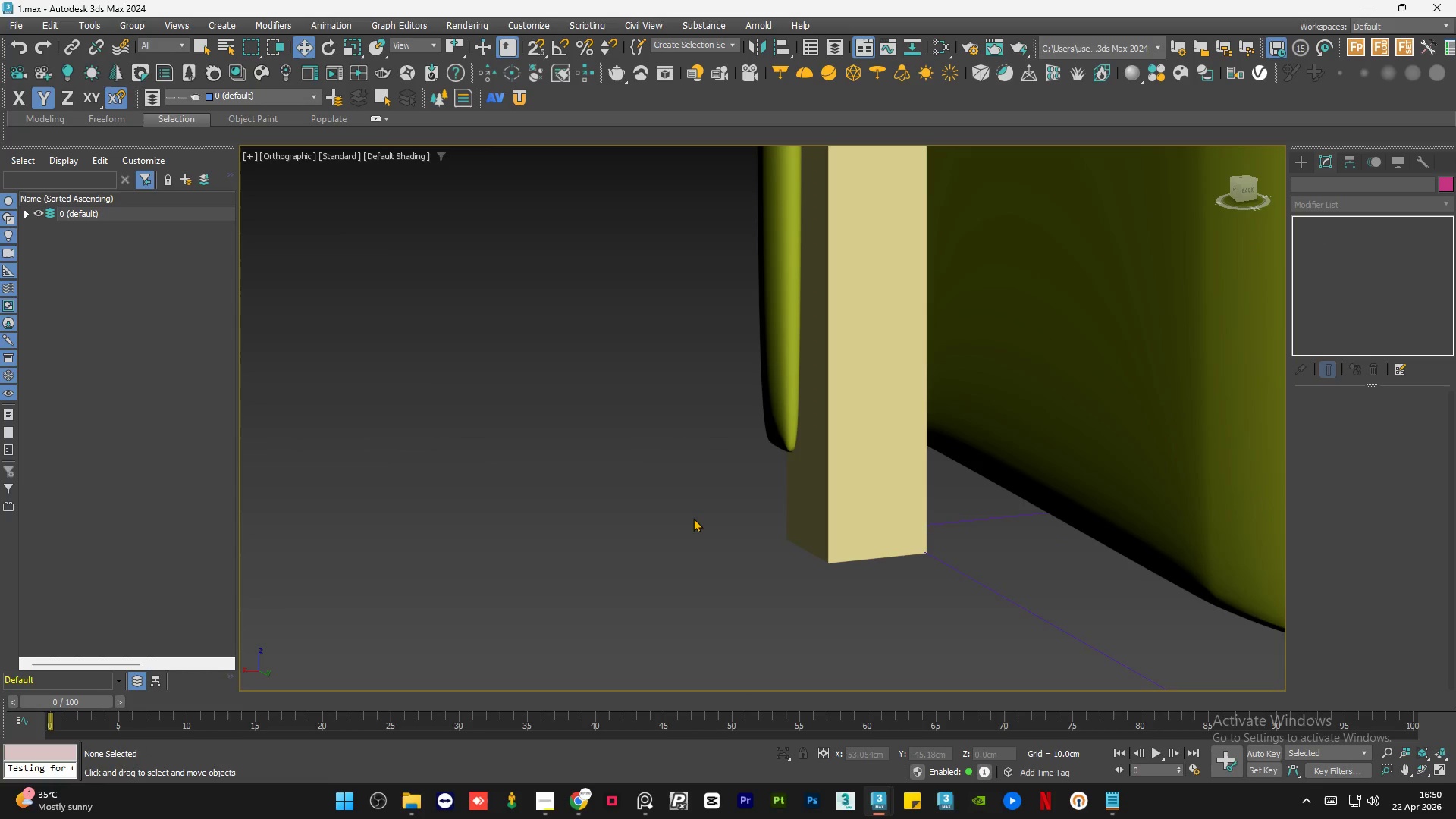 
scroll: coordinate [886, 448], scroll_direction: down, amount: 4.0
 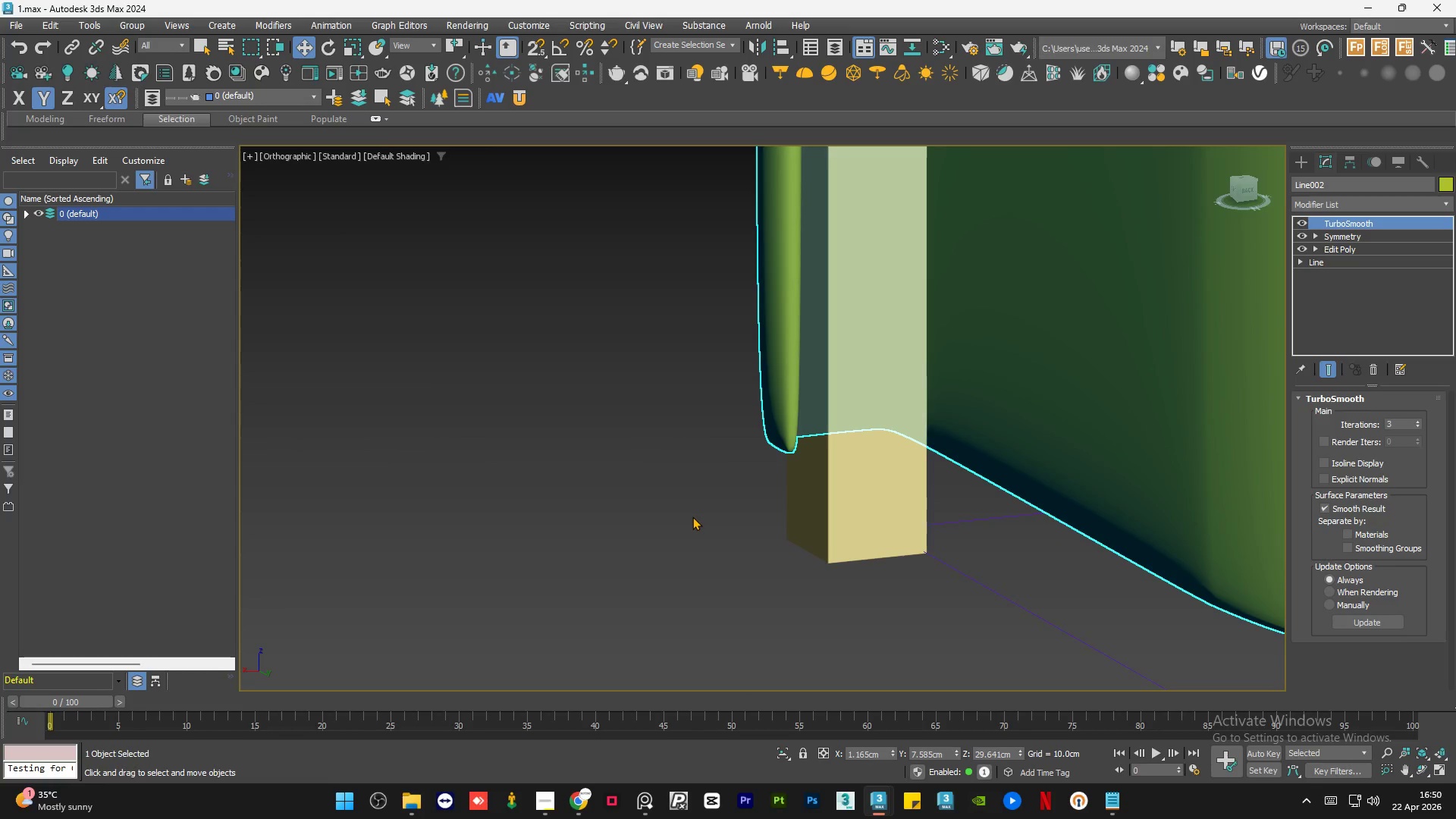 
key(F4)
 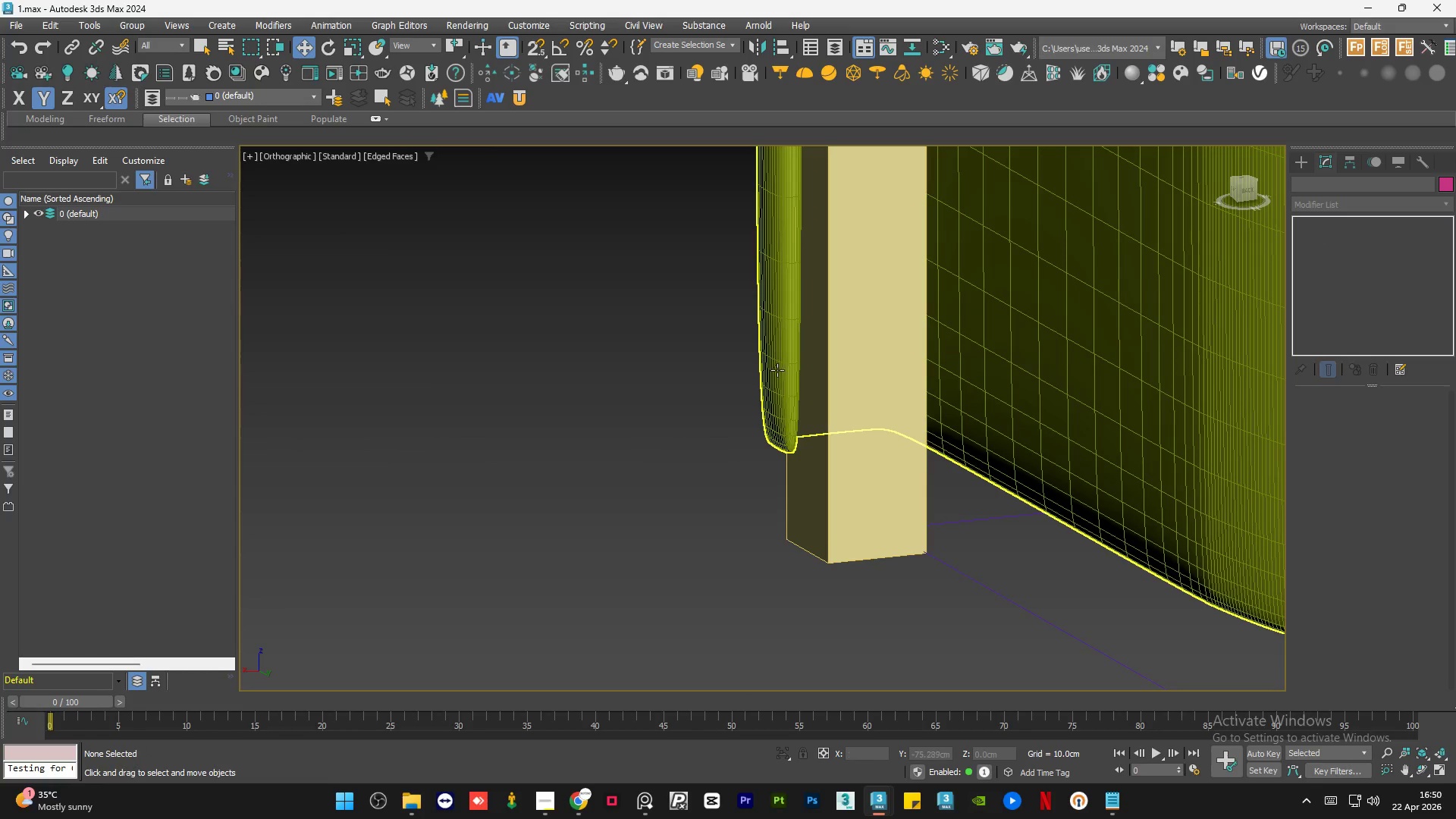 
scroll: coordinate [789, 435], scroll_direction: up, amount: 4.0
 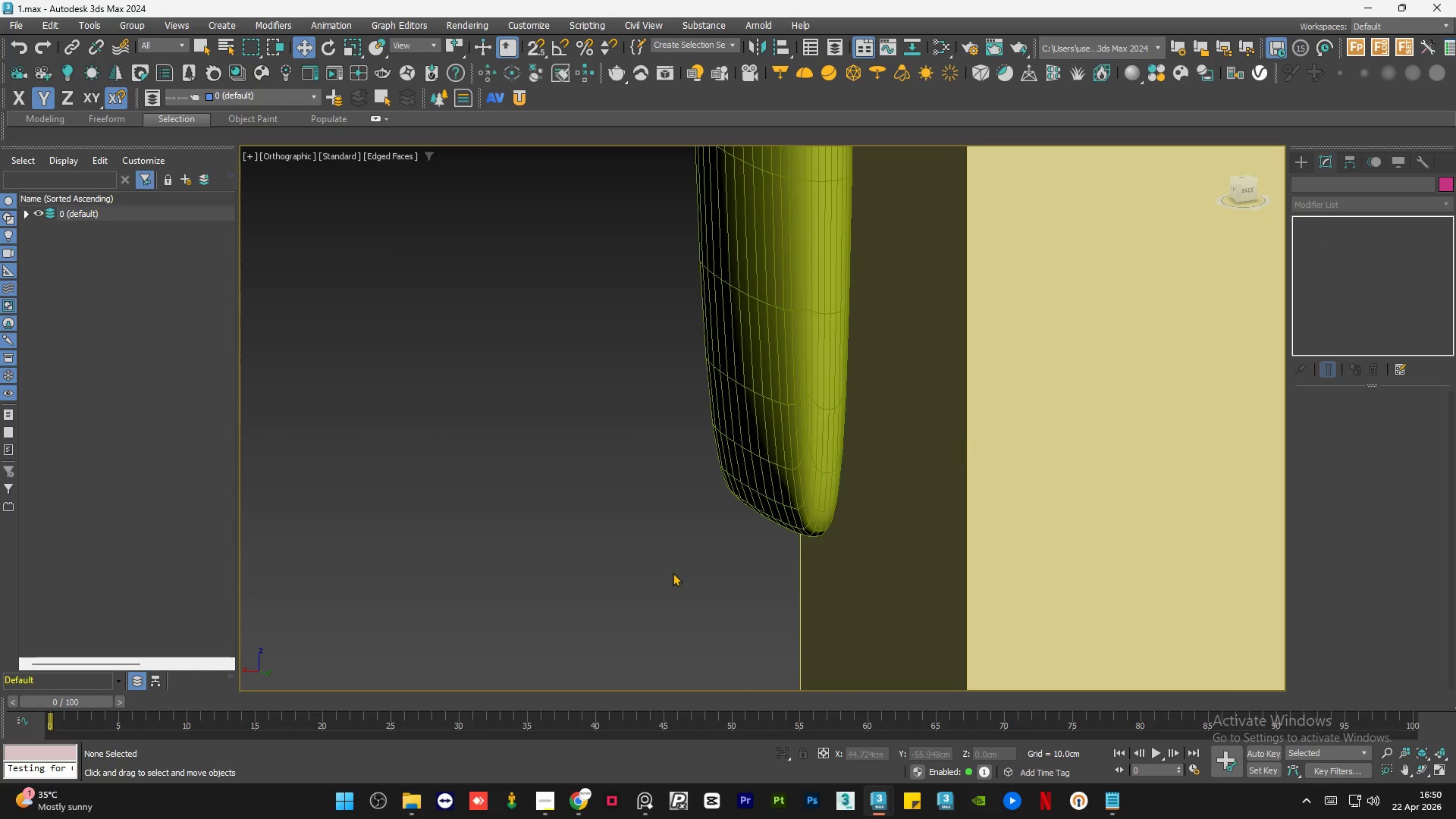 
left_click([672, 573])
 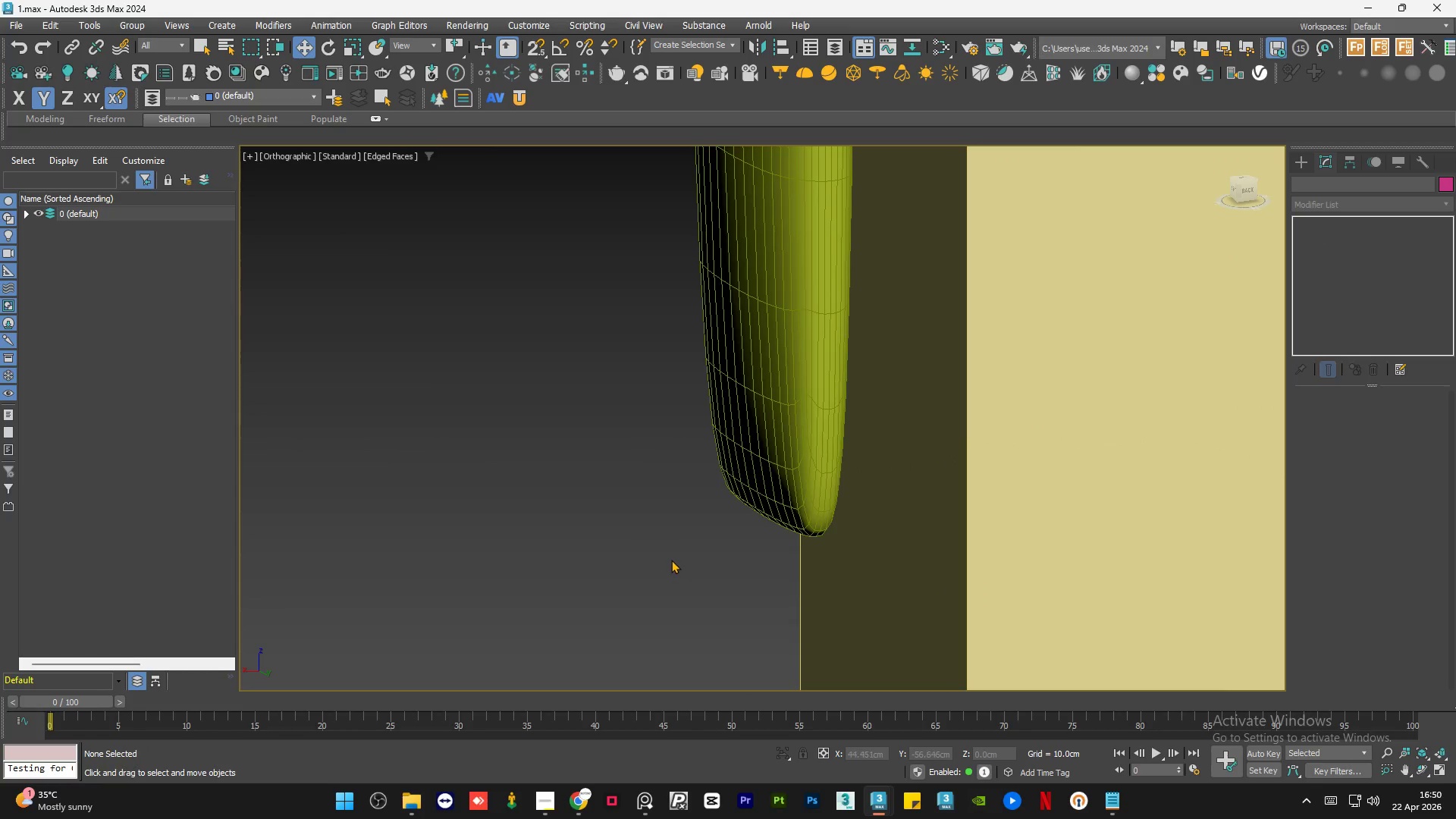 
key(F4)
 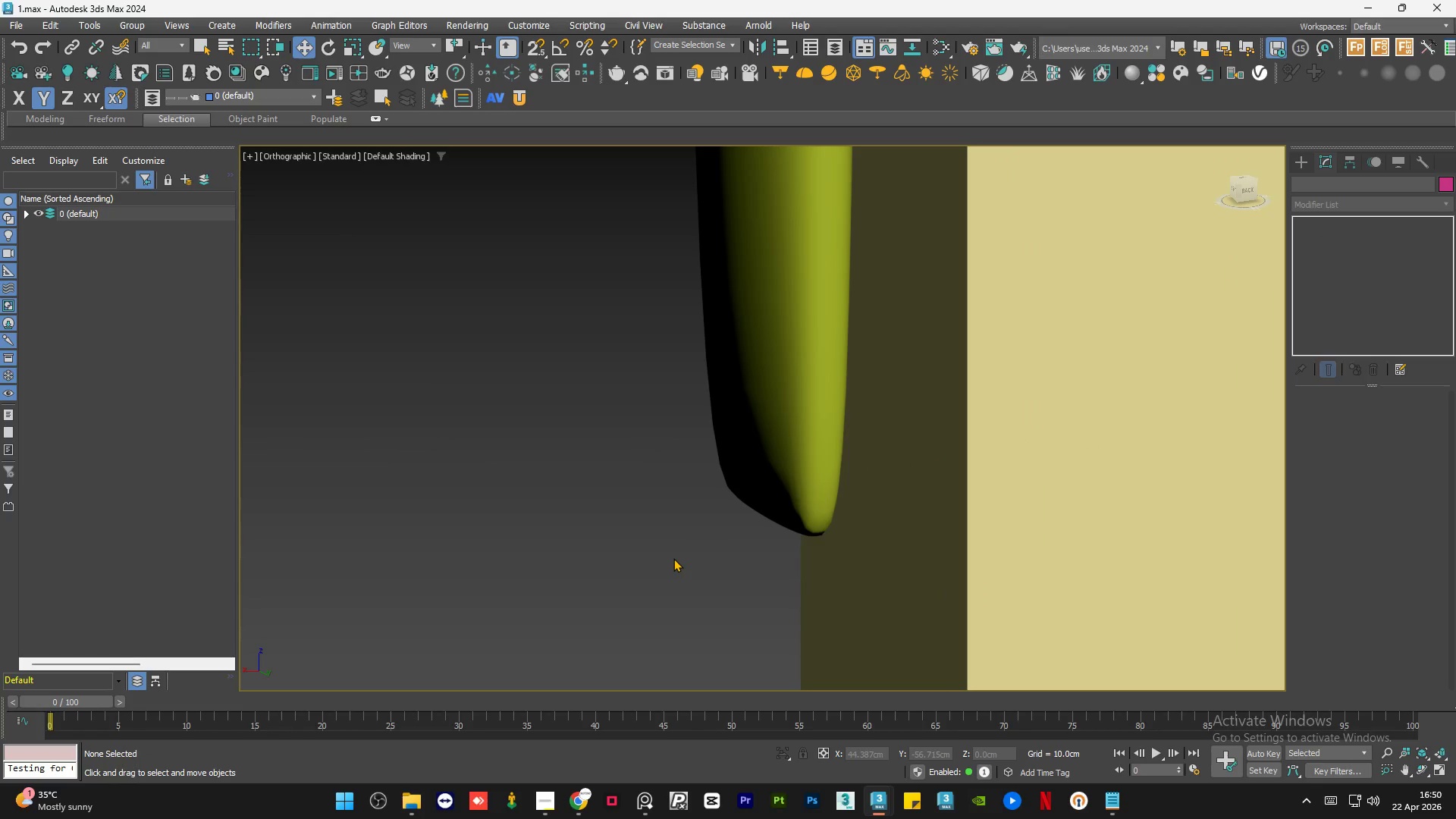 
key(7)
 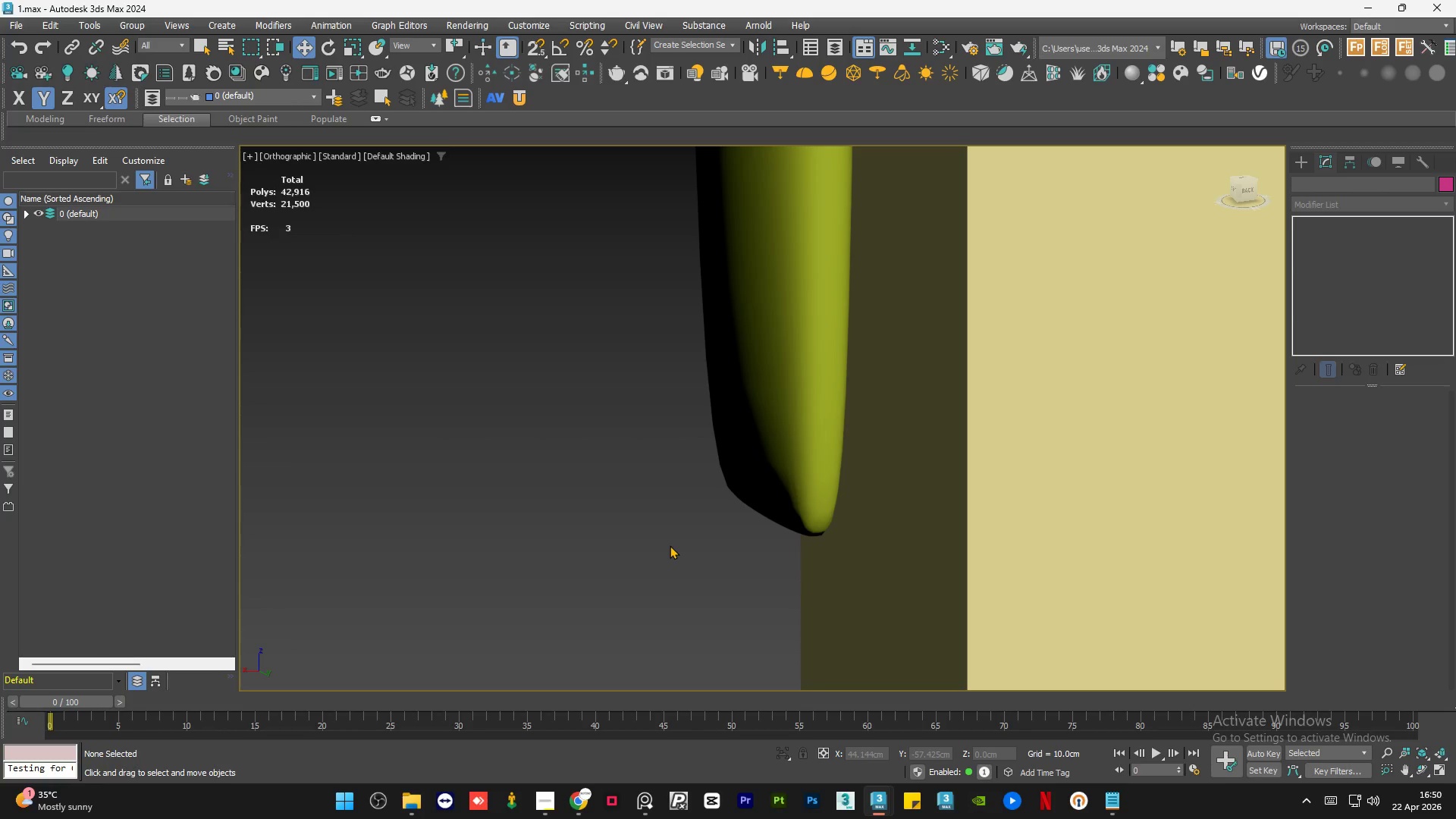 
left_click([673, 547])
 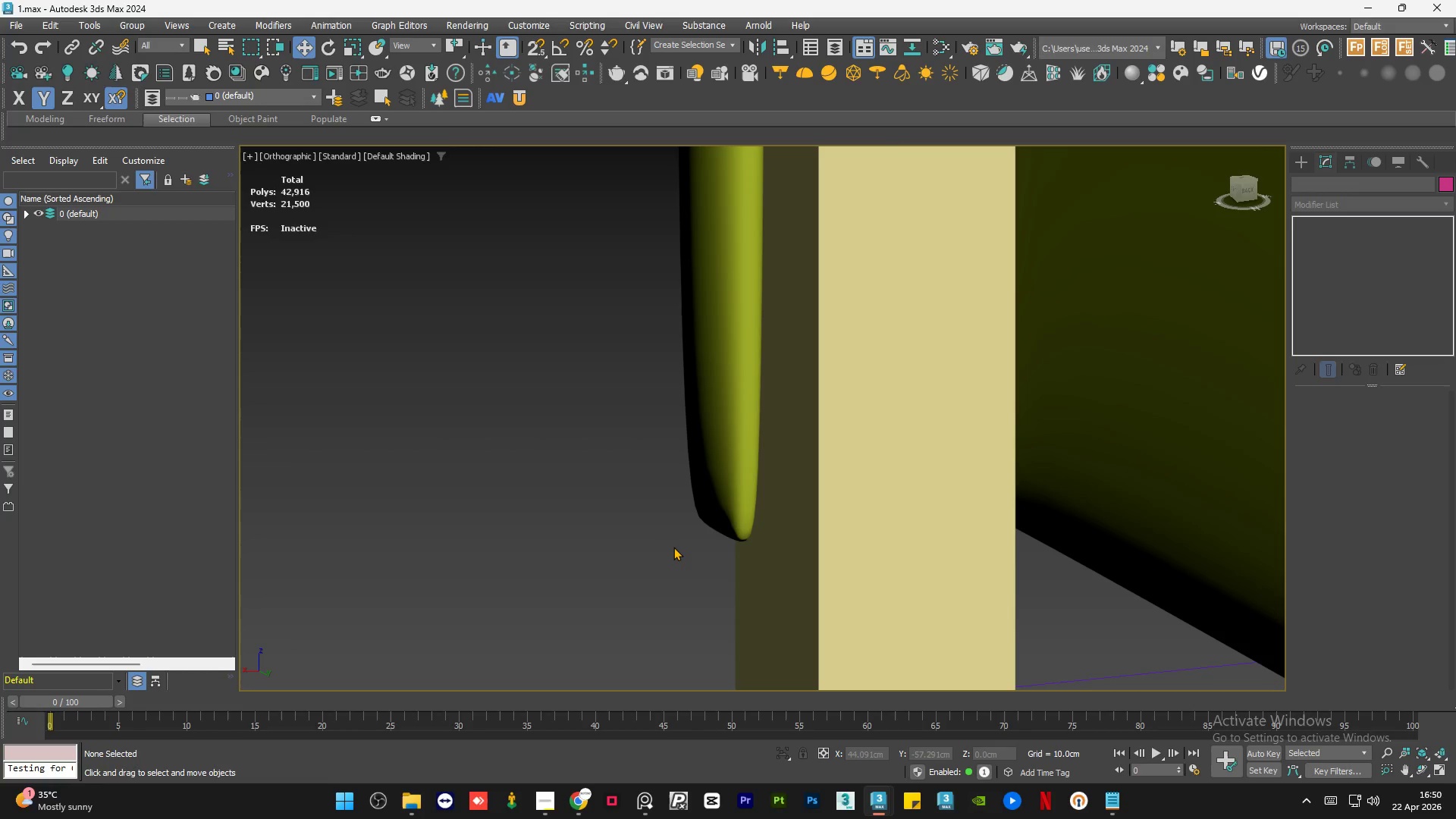 
scroll: coordinate [670, 547], scroll_direction: down, amount: 2.0
 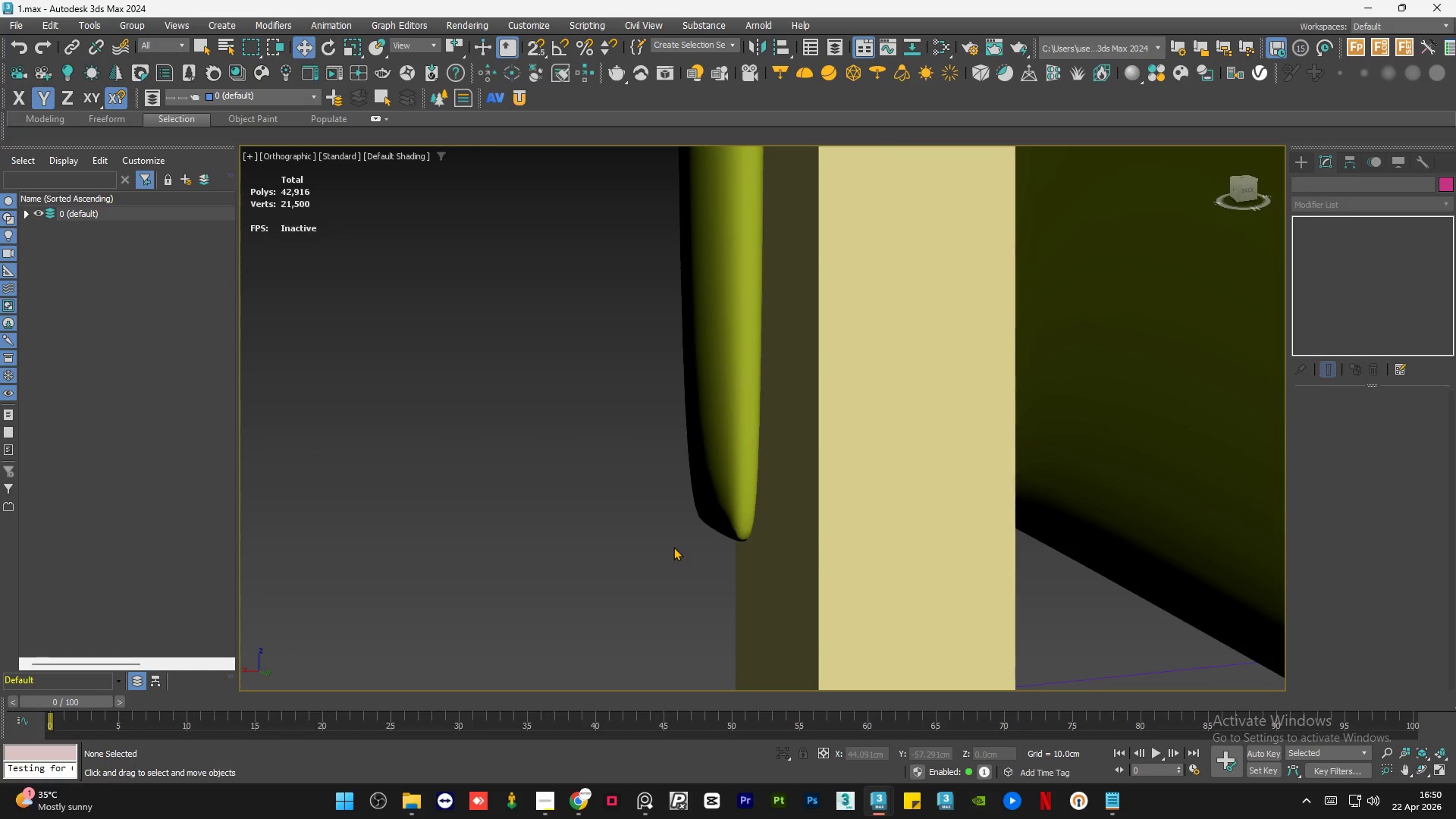 
double_click([673, 547])
 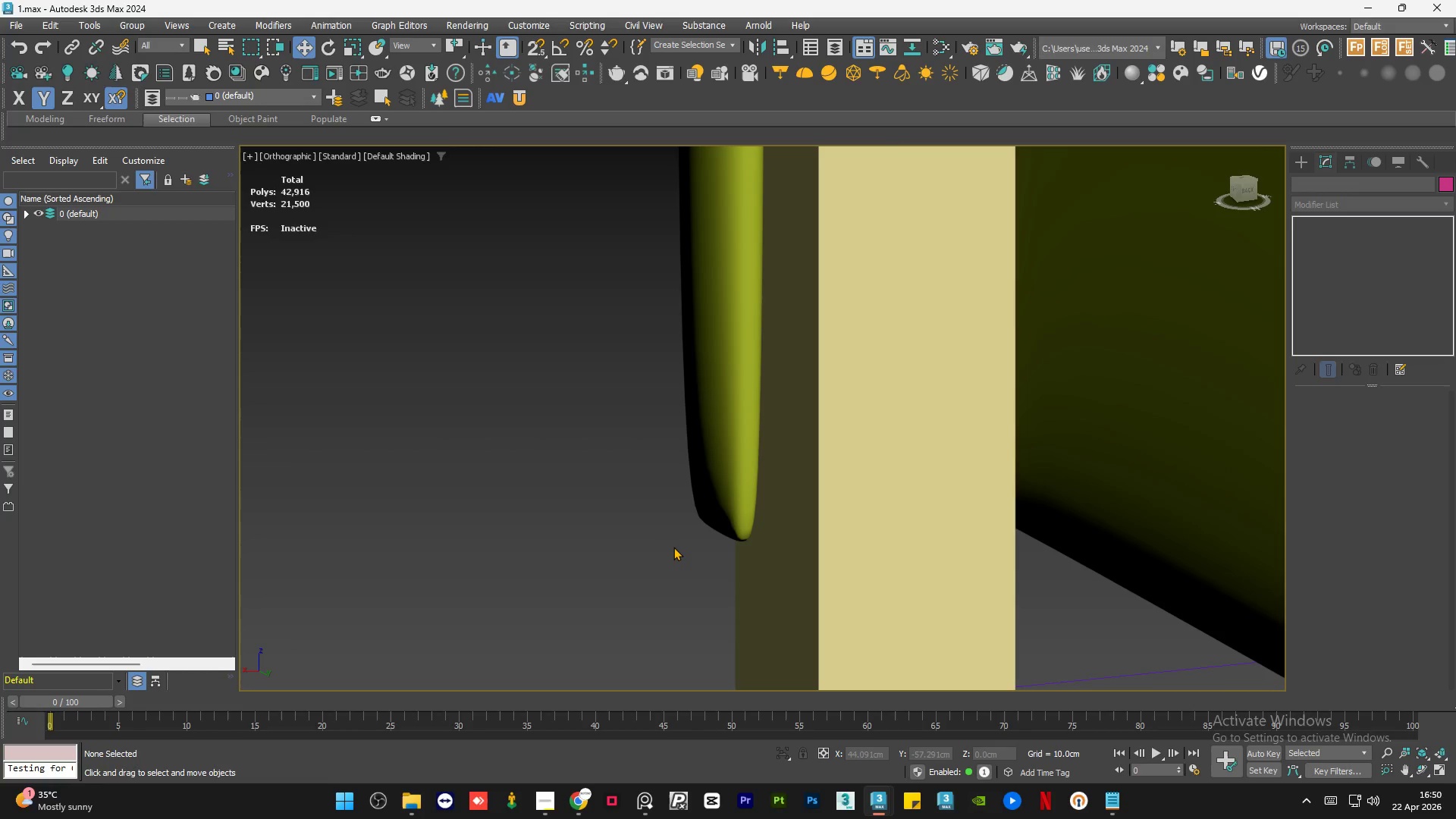 
triple_click([673, 547])
 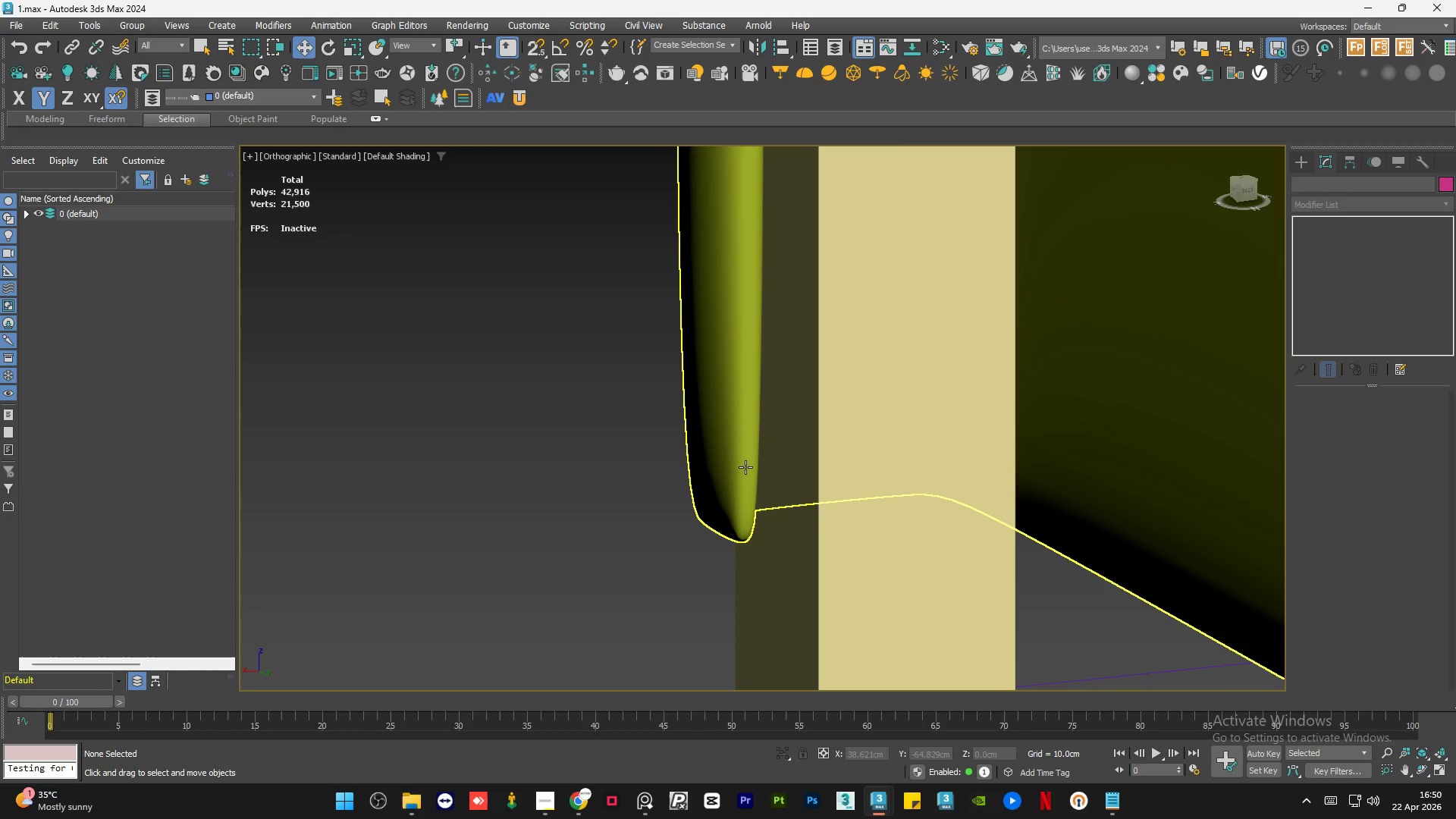 
left_click([740, 466])
 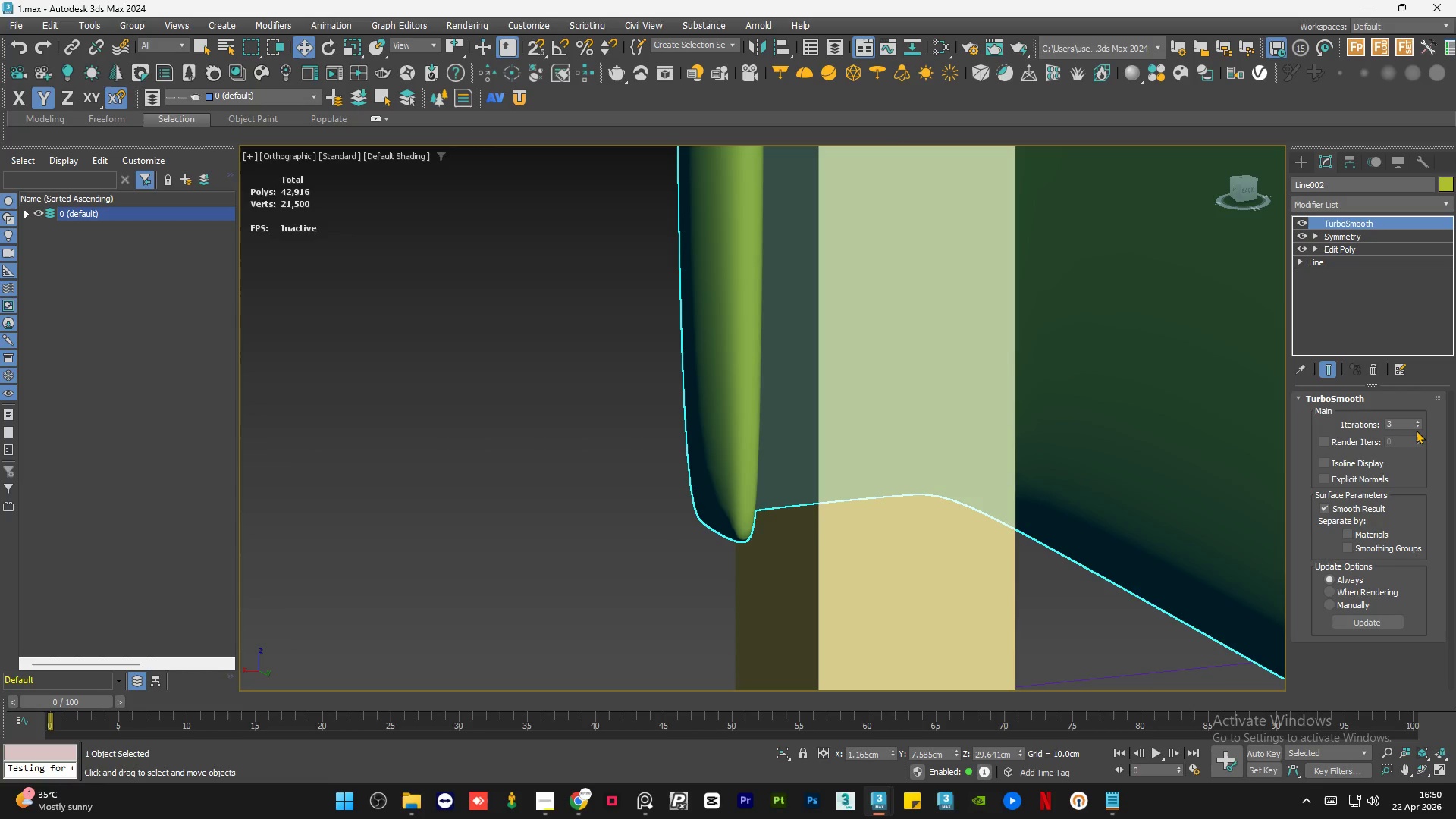 
left_click([1417, 429])
 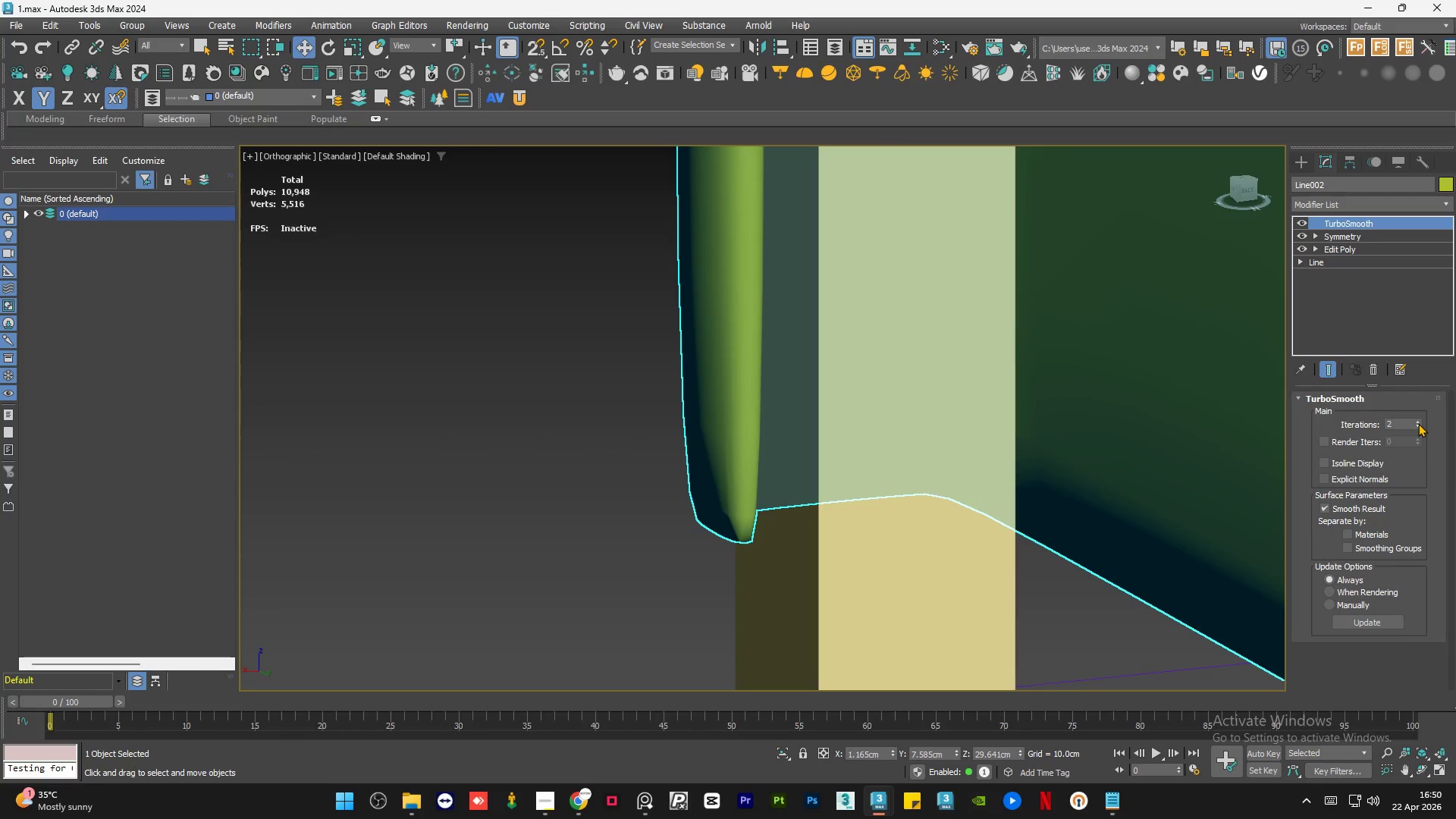 
hold_key(key=AltLeft, duration=1.03)
 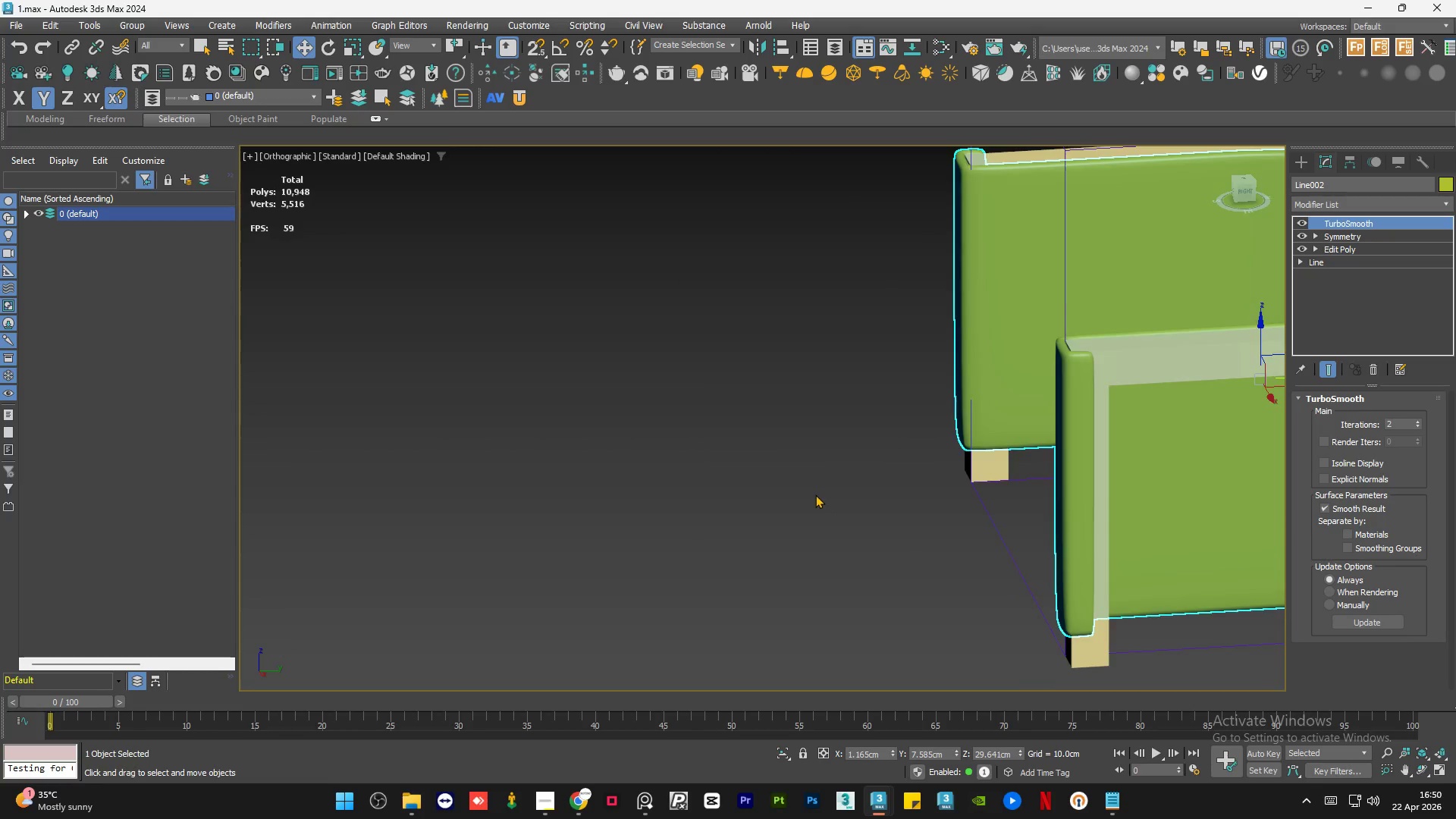 
scroll: coordinate [909, 500], scroll_direction: down, amount: 5.0
 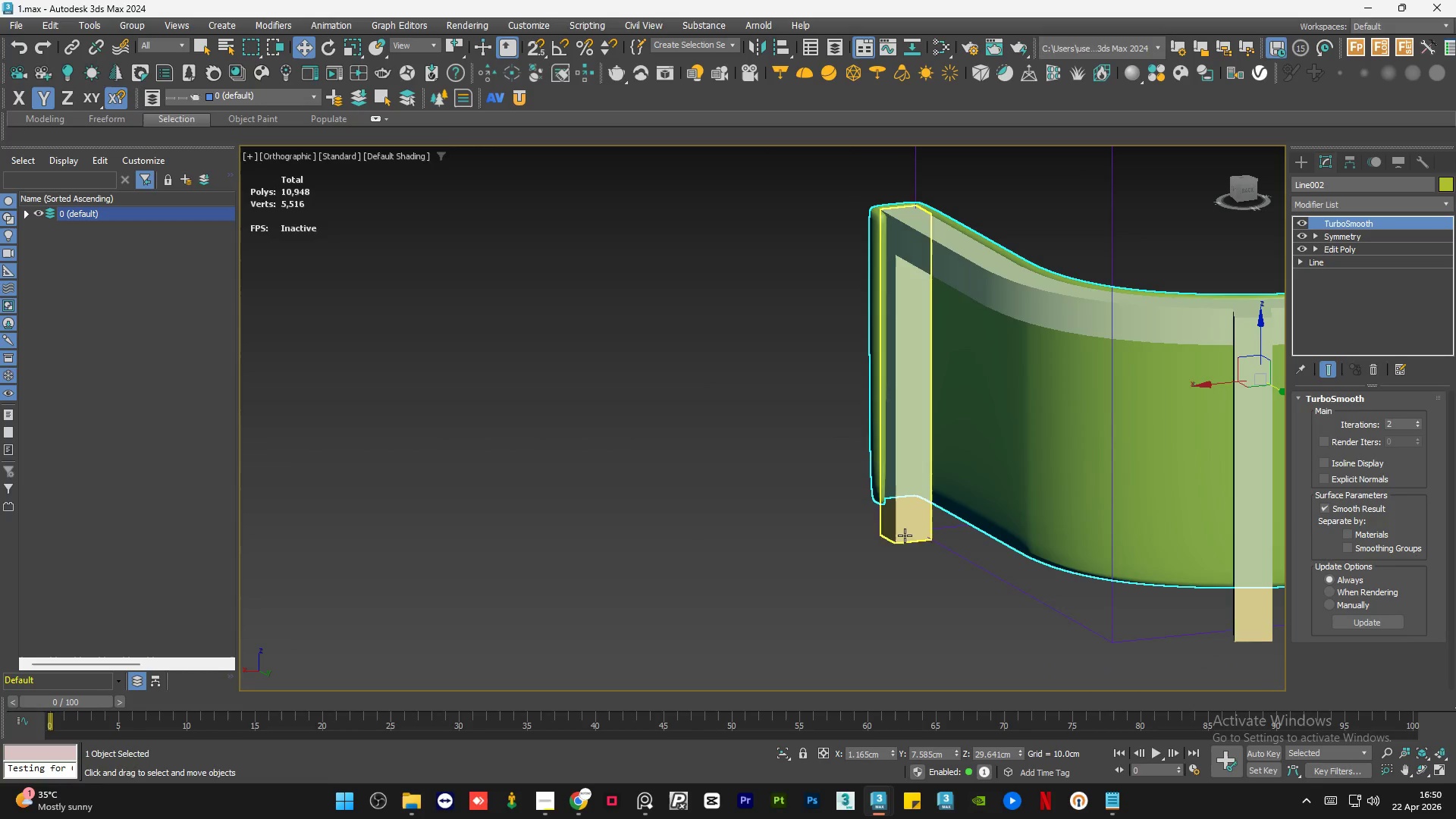 
hold_key(key=AltLeft, duration=0.53)
 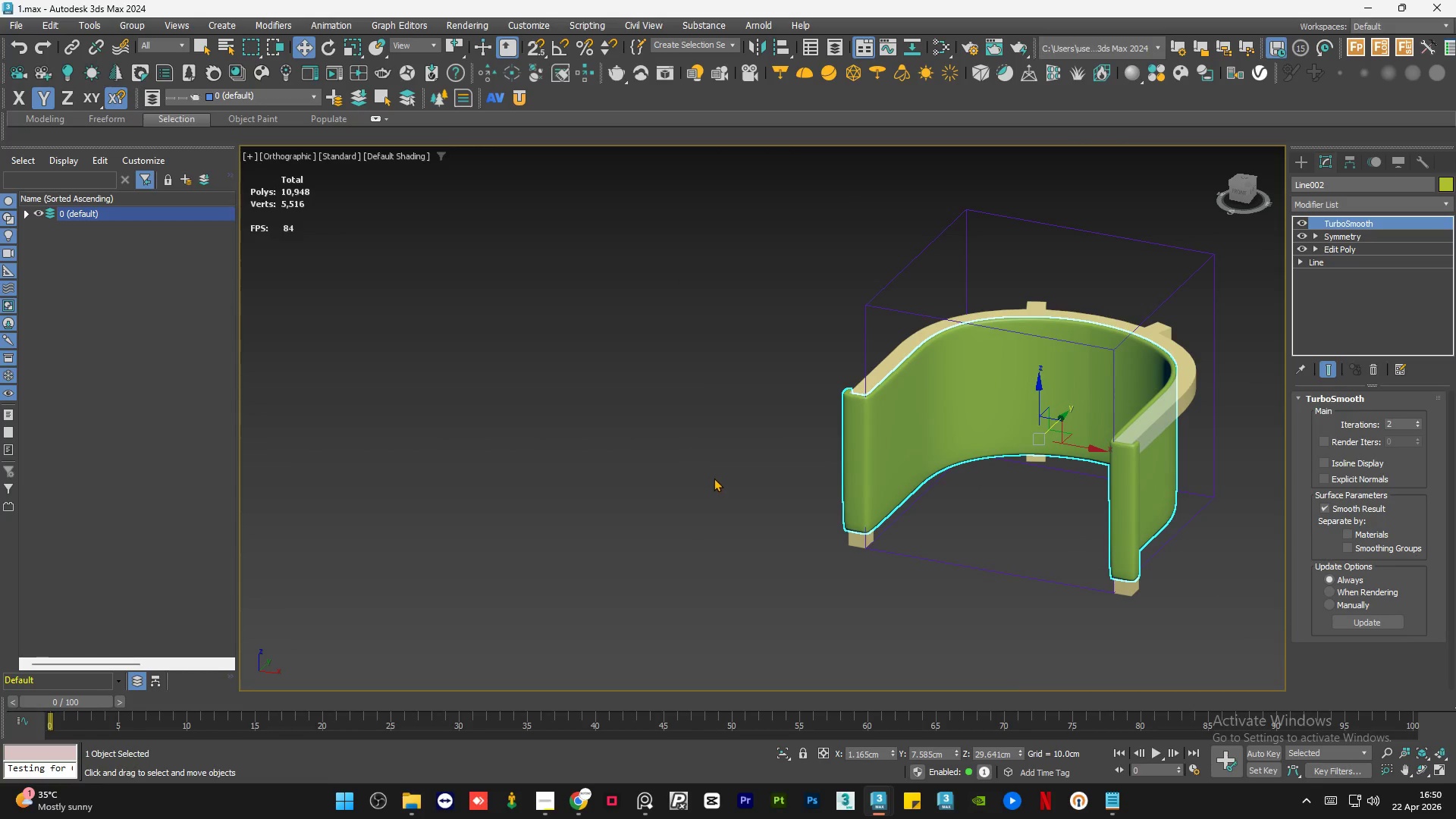 
scroll: coordinate [818, 502], scroll_direction: down, amount: 2.0
 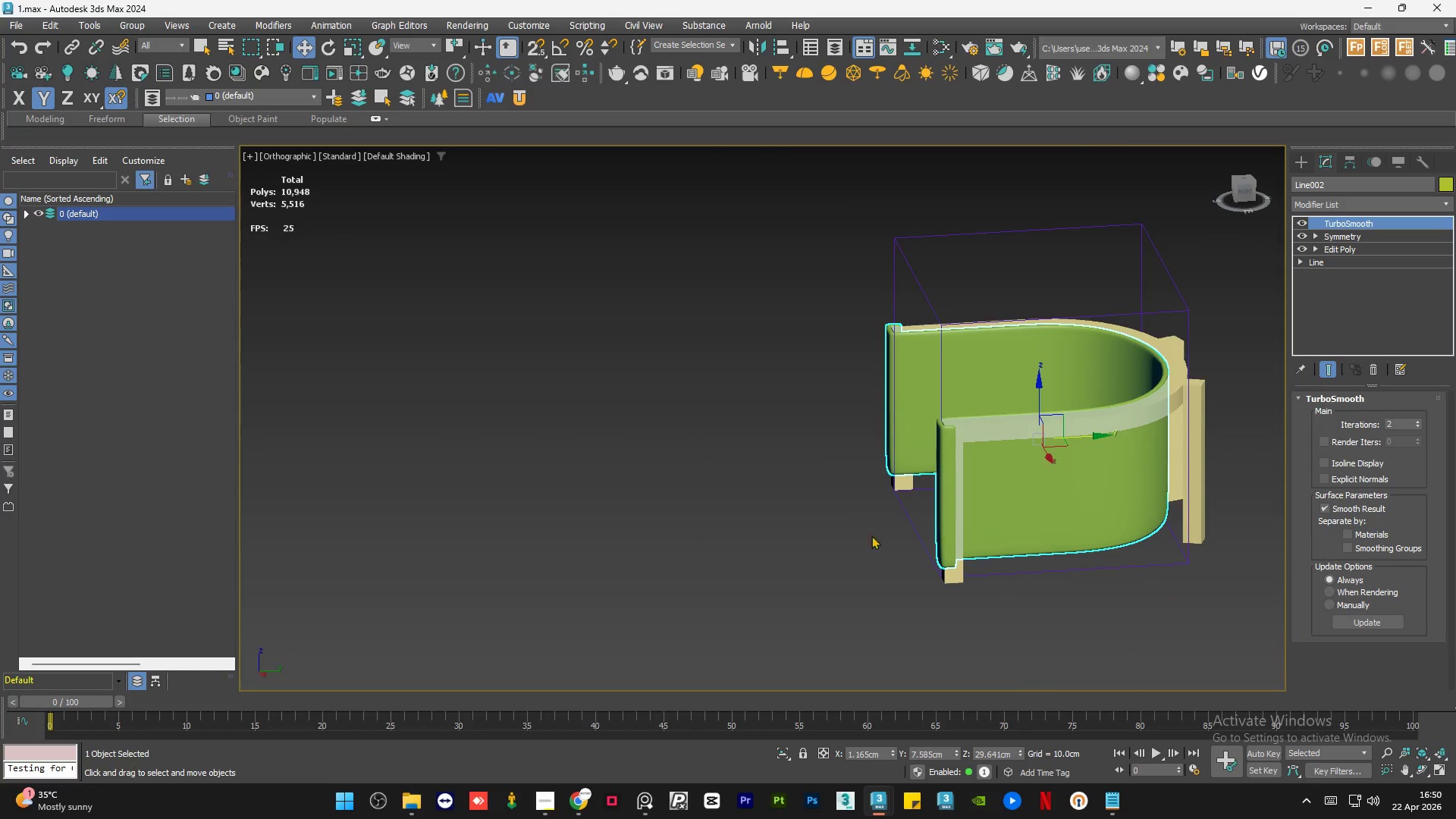 
double_click([714, 478])
 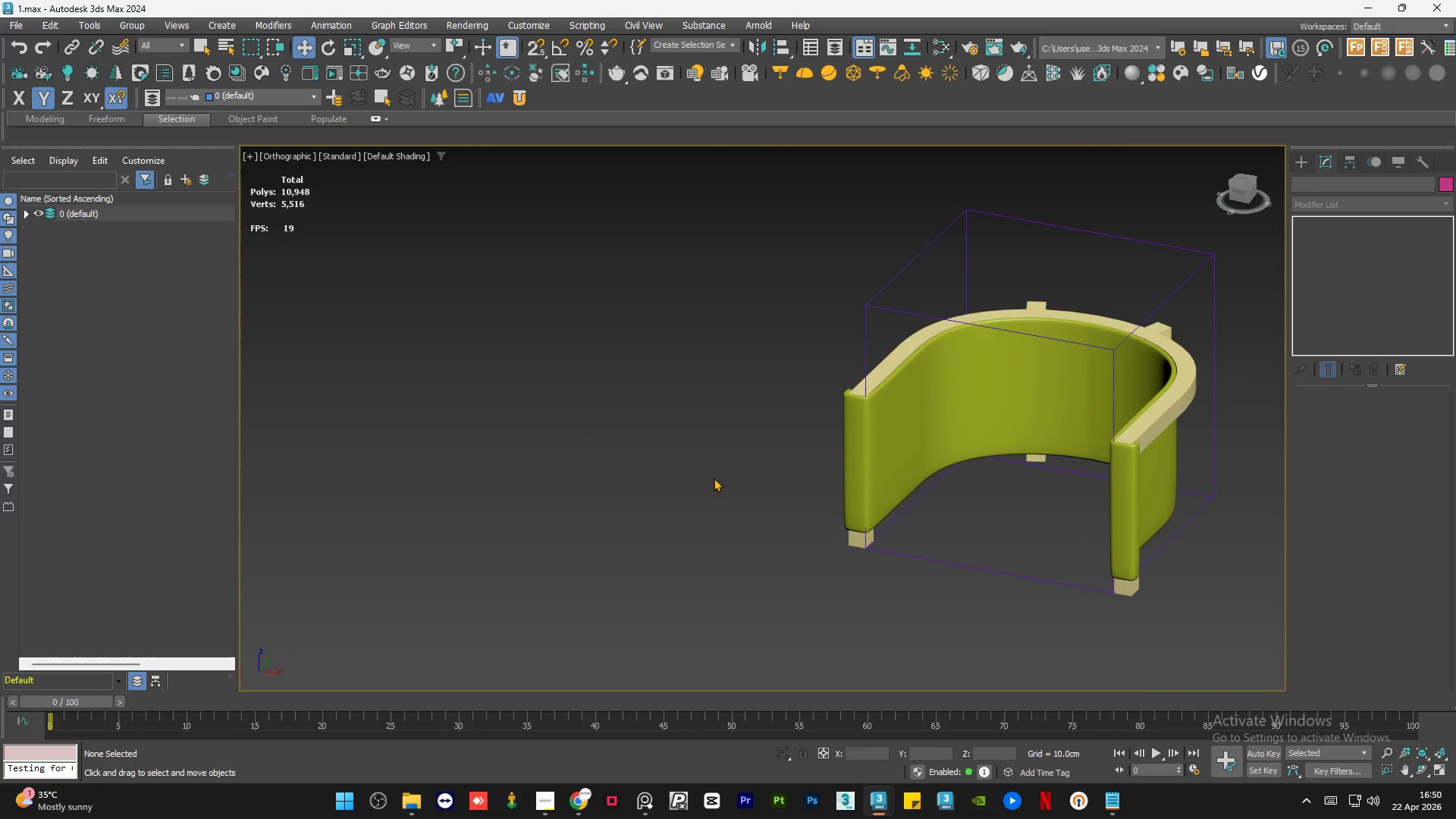 
triple_click([714, 478])
 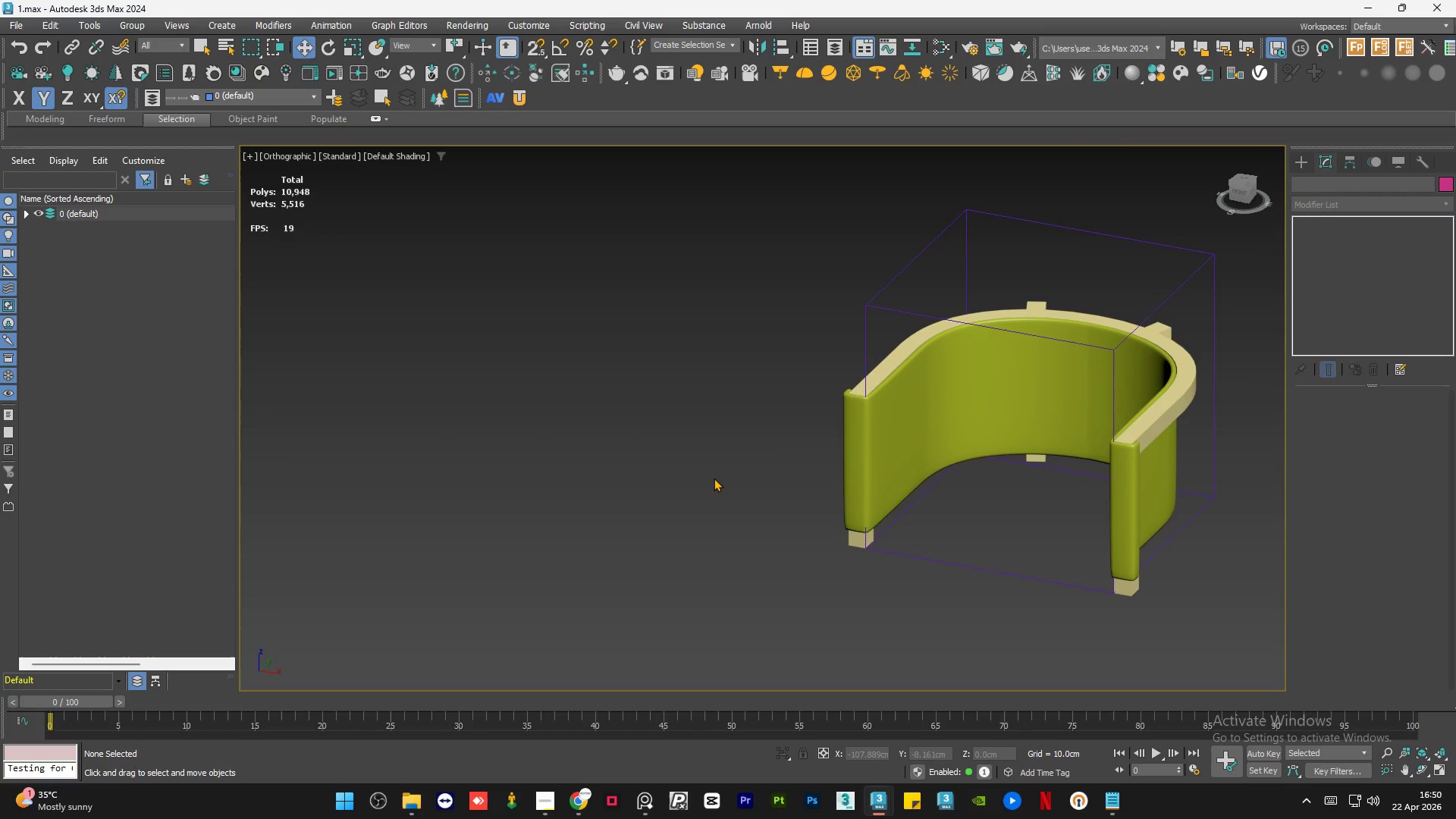 
key(Control+S)
 